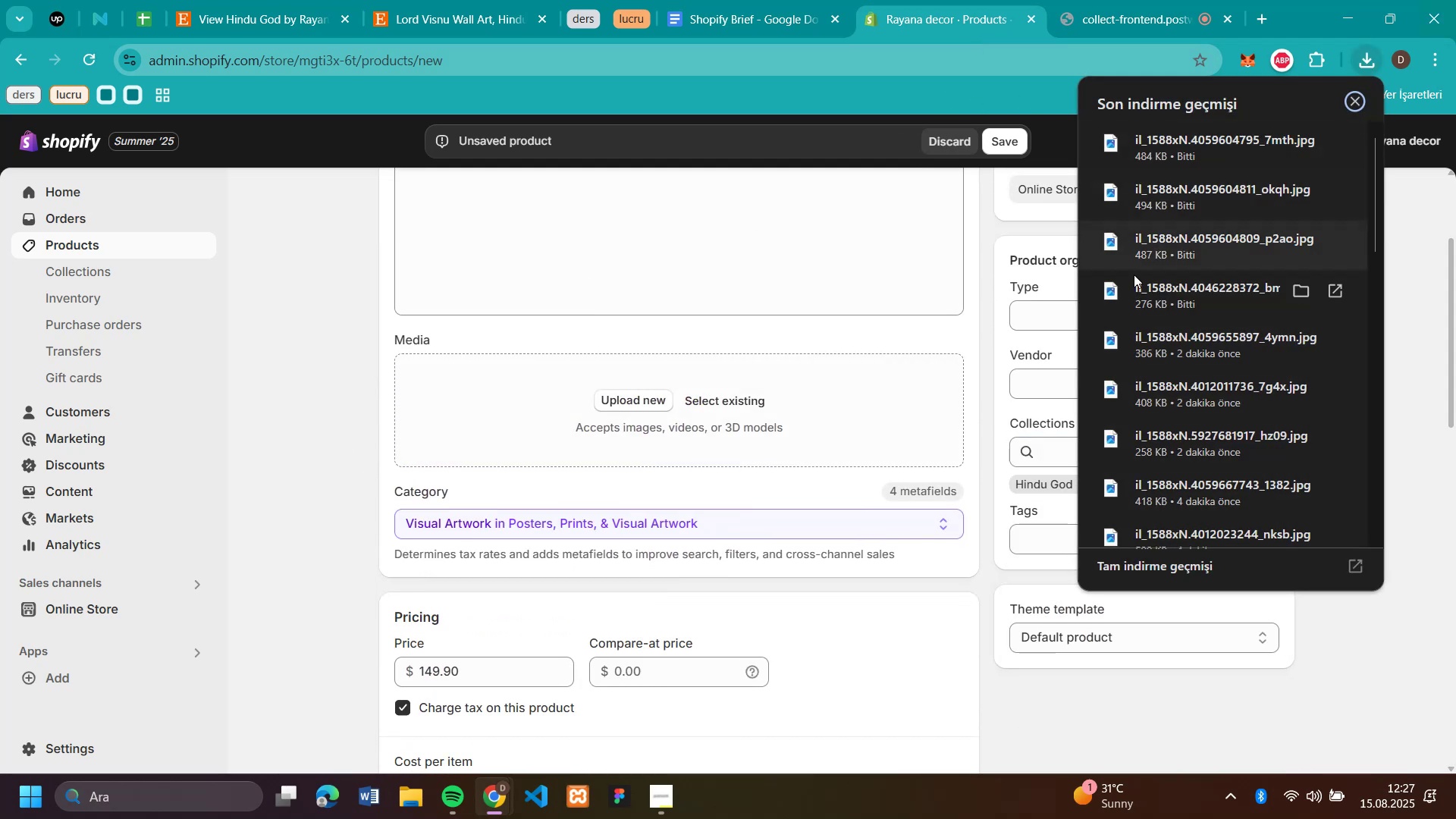 
left_click_drag(start_coordinate=[1130, 297], to_coordinate=[748, 399])
 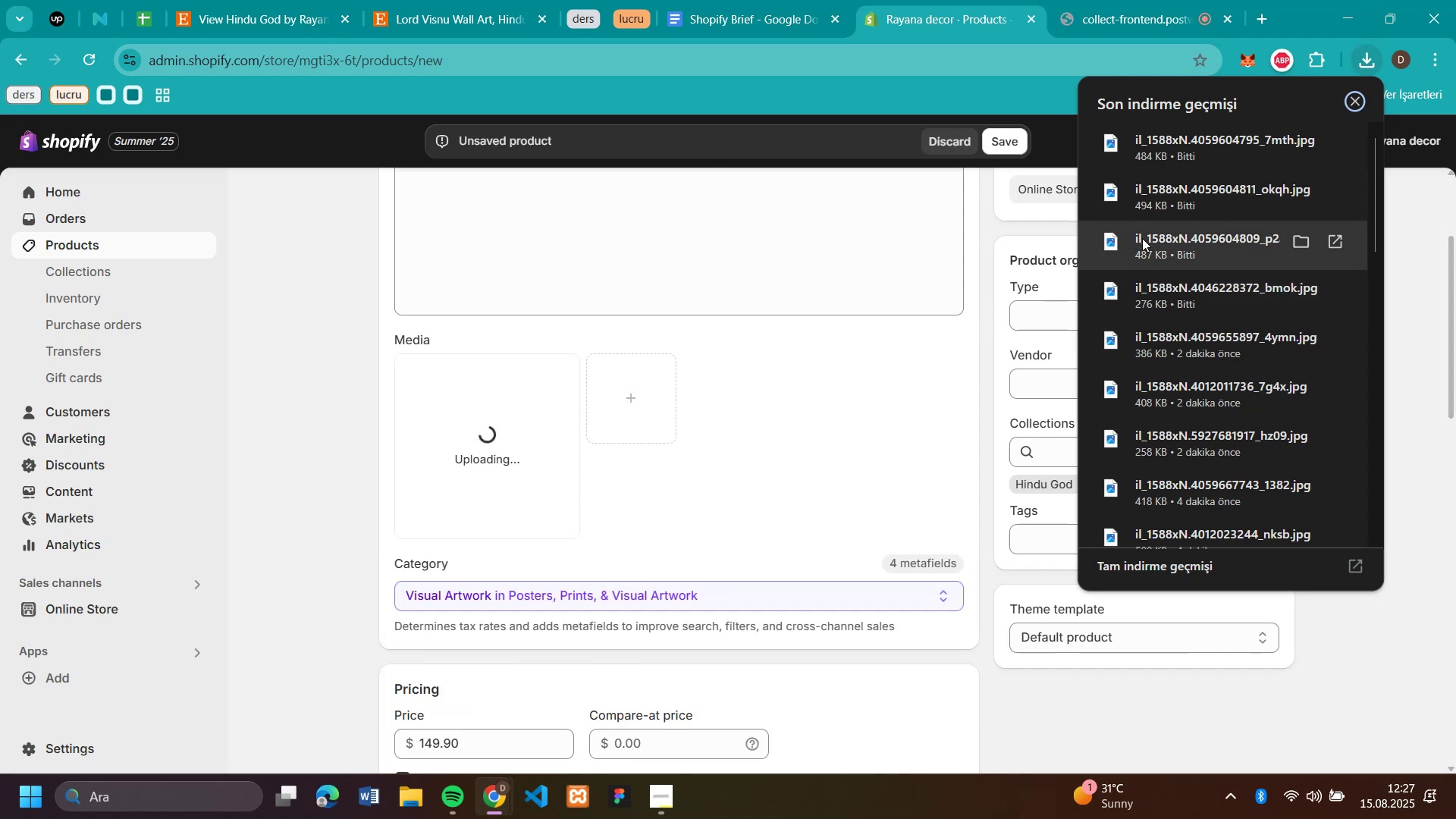 
left_click_drag(start_coordinate=[1142, 238], to_coordinate=[808, 408])
 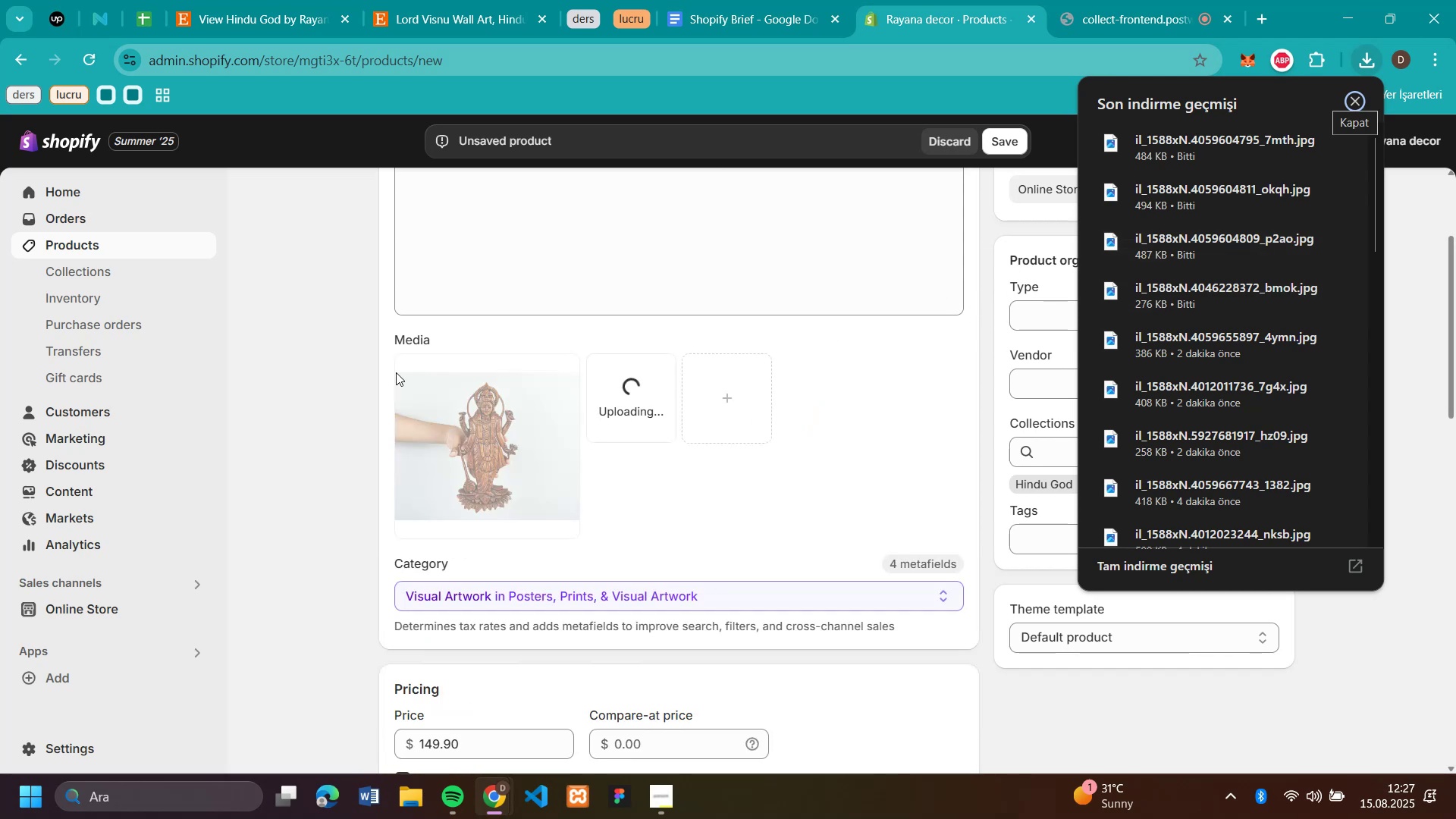 
left_click([331, 370])
 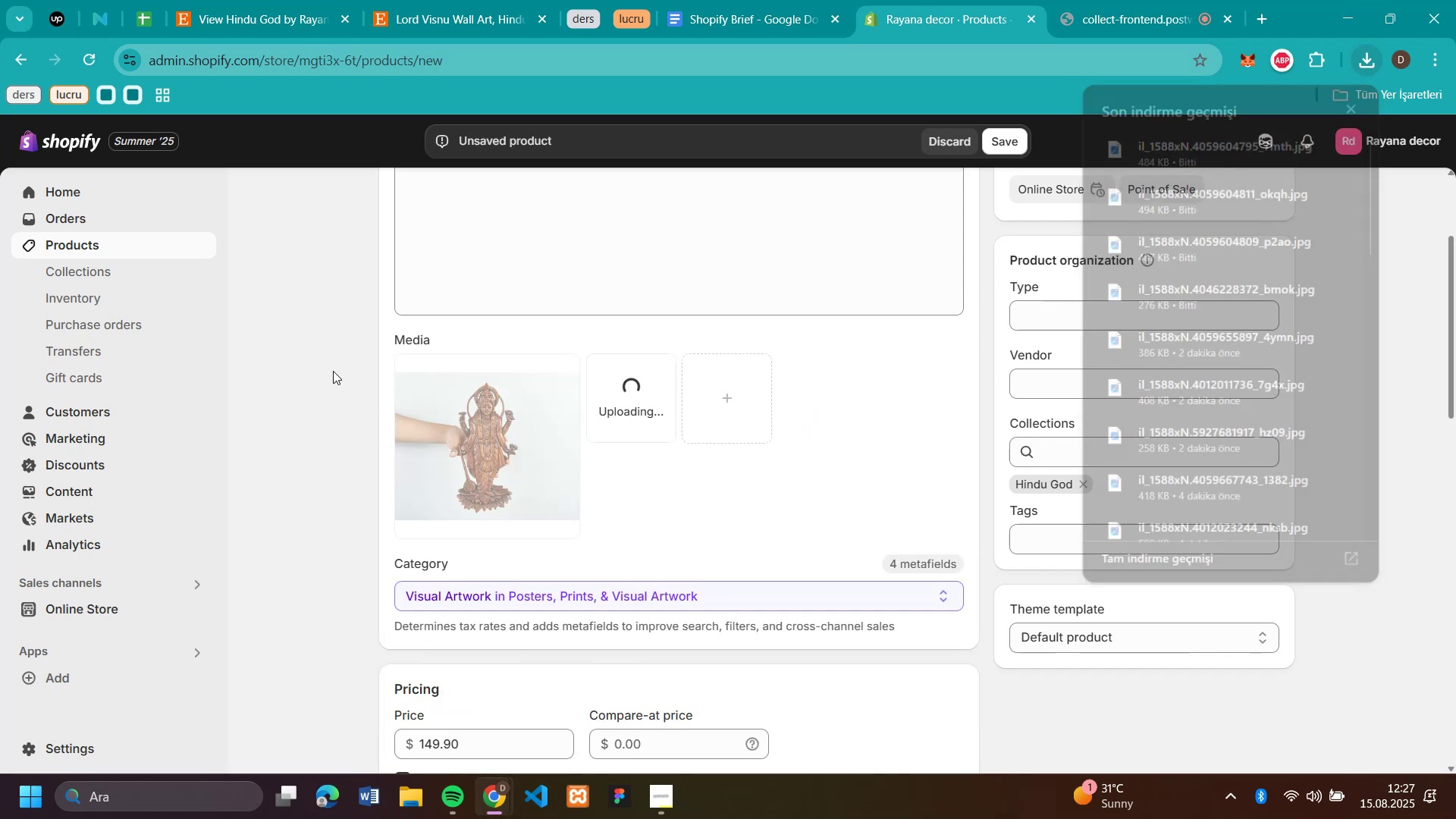 
scroll: coordinate [626, 384], scroll_direction: down, amount: 4.0
 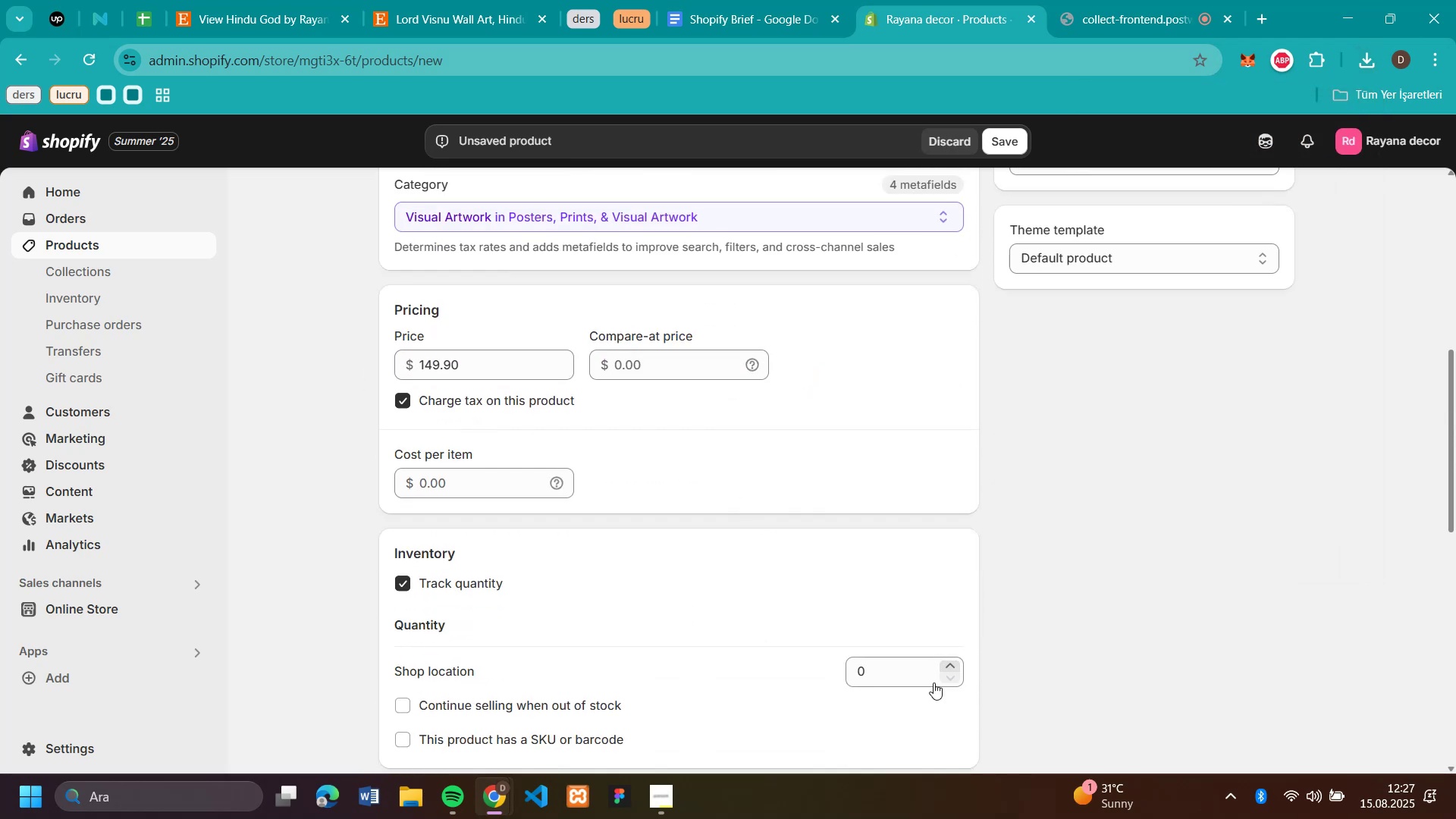 
left_click([891, 671])
 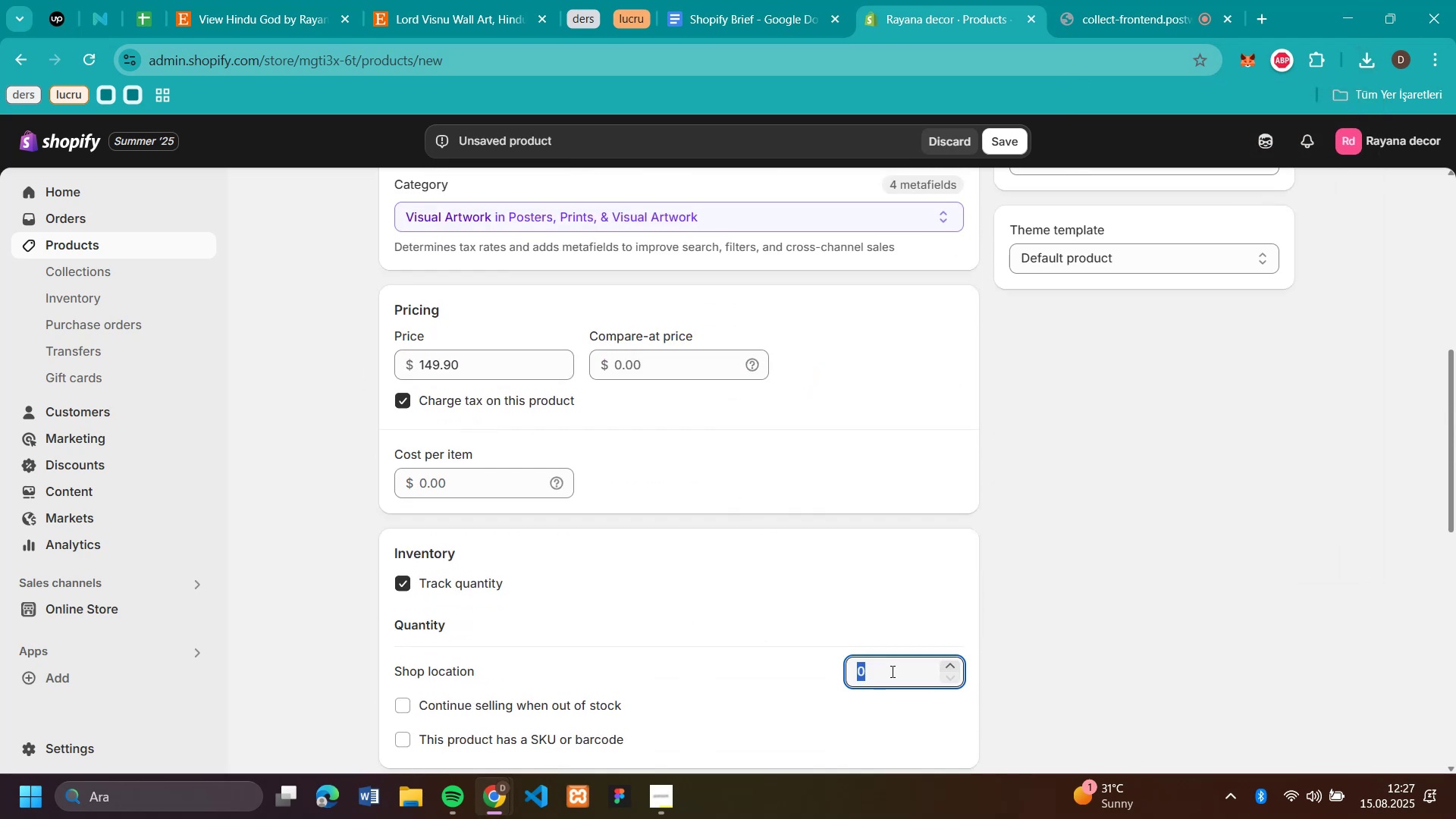 
type(50)
 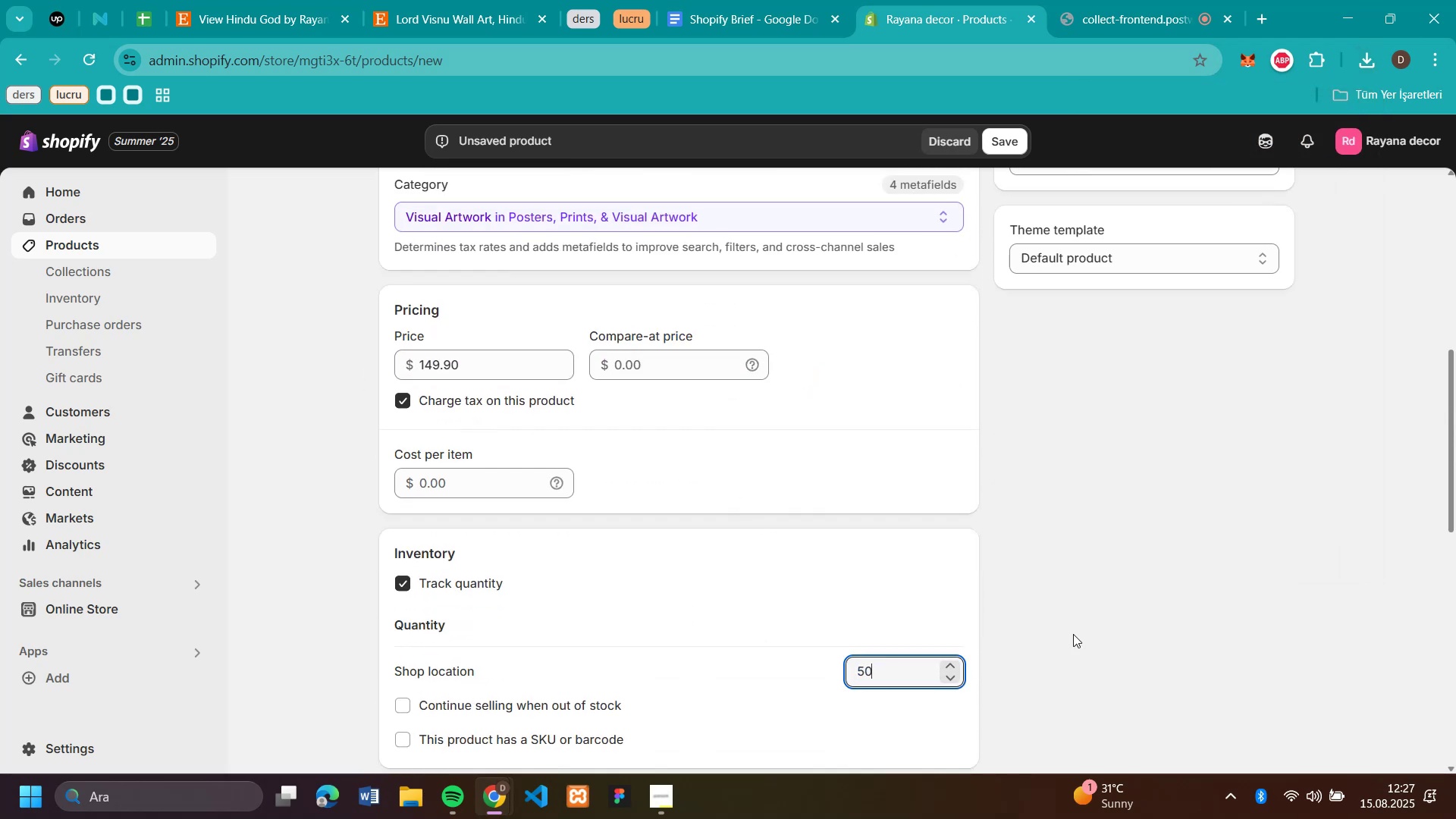 
left_click([1075, 631])
 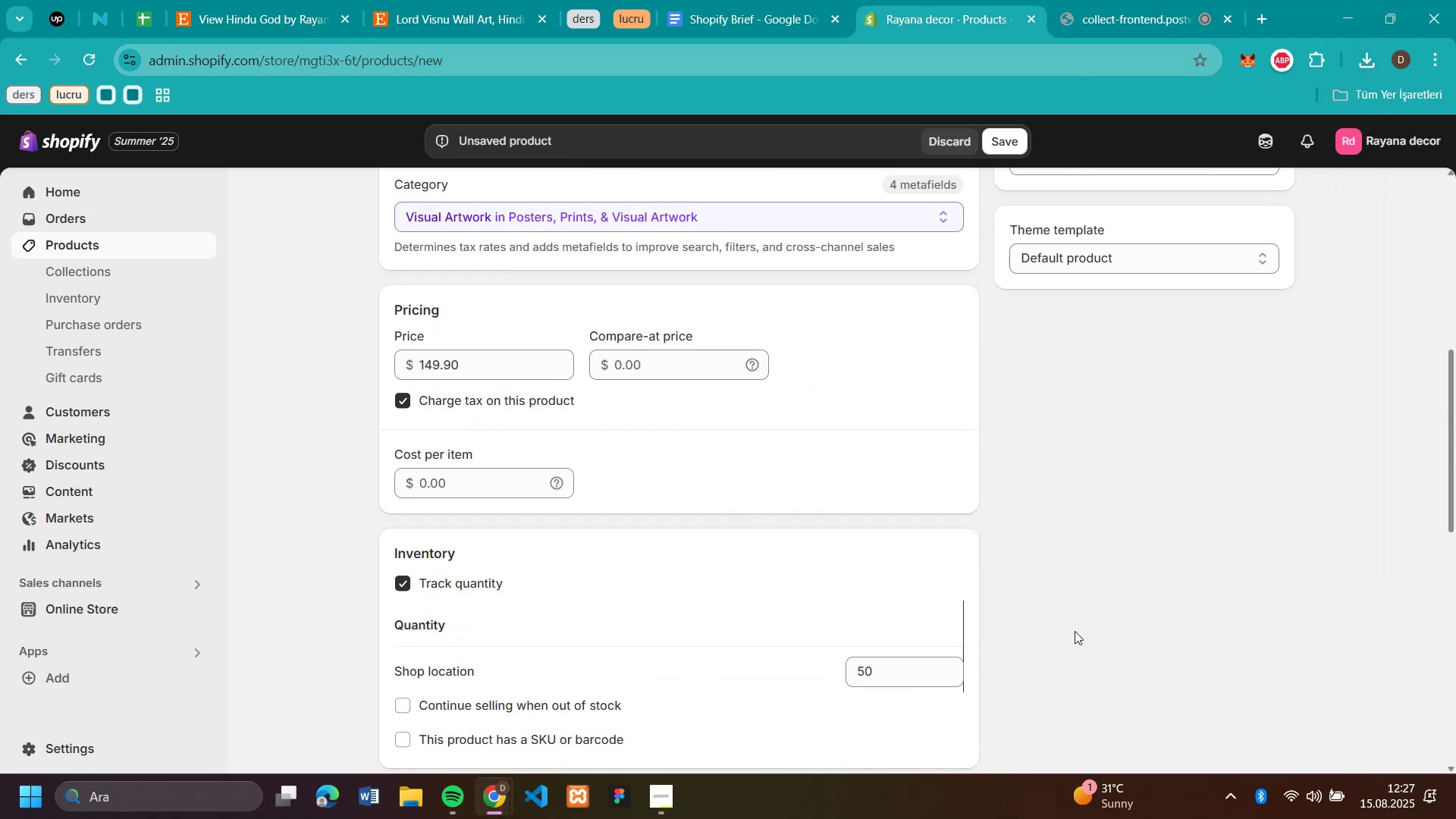 
scroll: coordinate [1075, 533], scroll_direction: up, amount: 6.0
 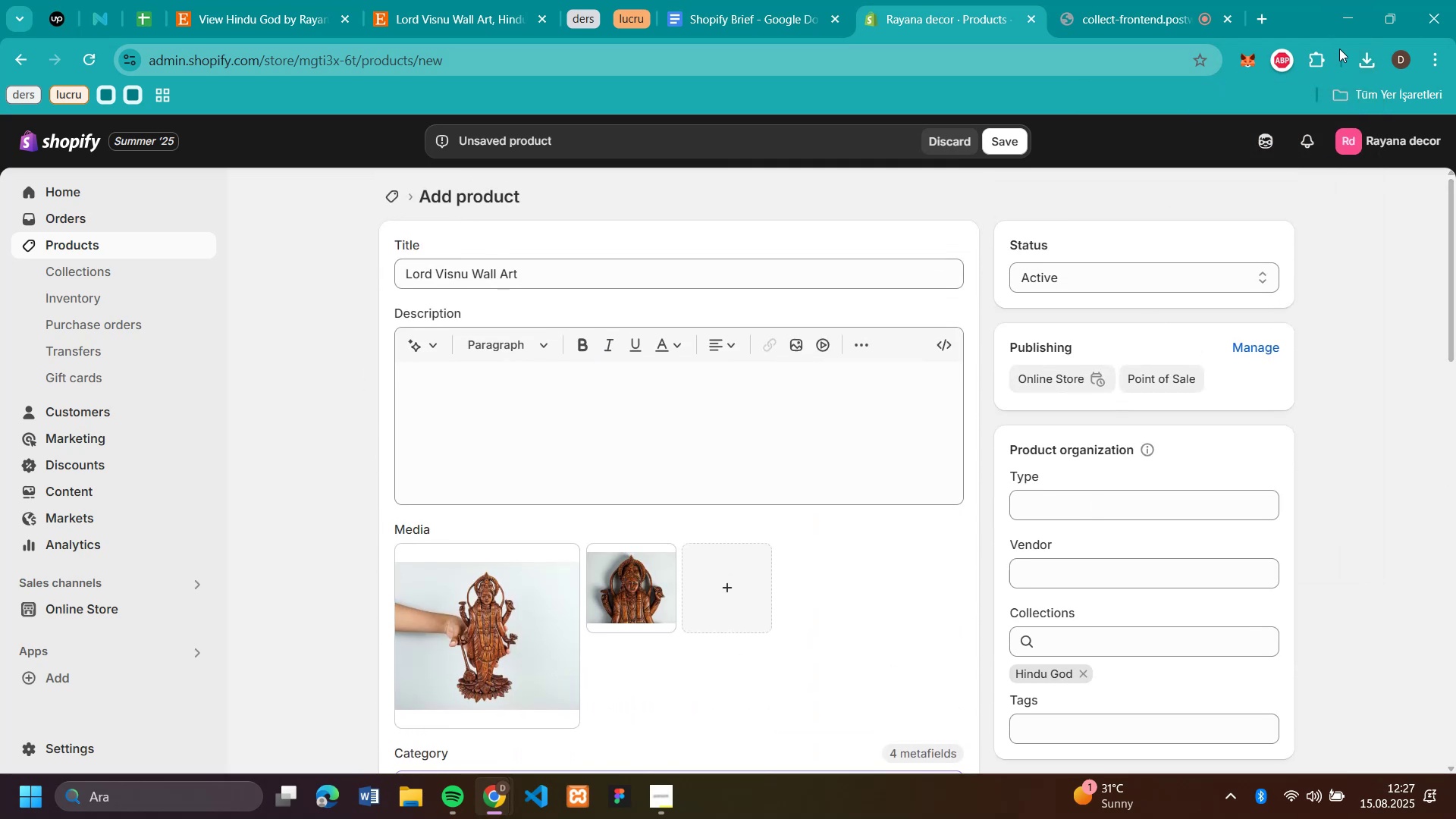 
left_click([1362, 58])
 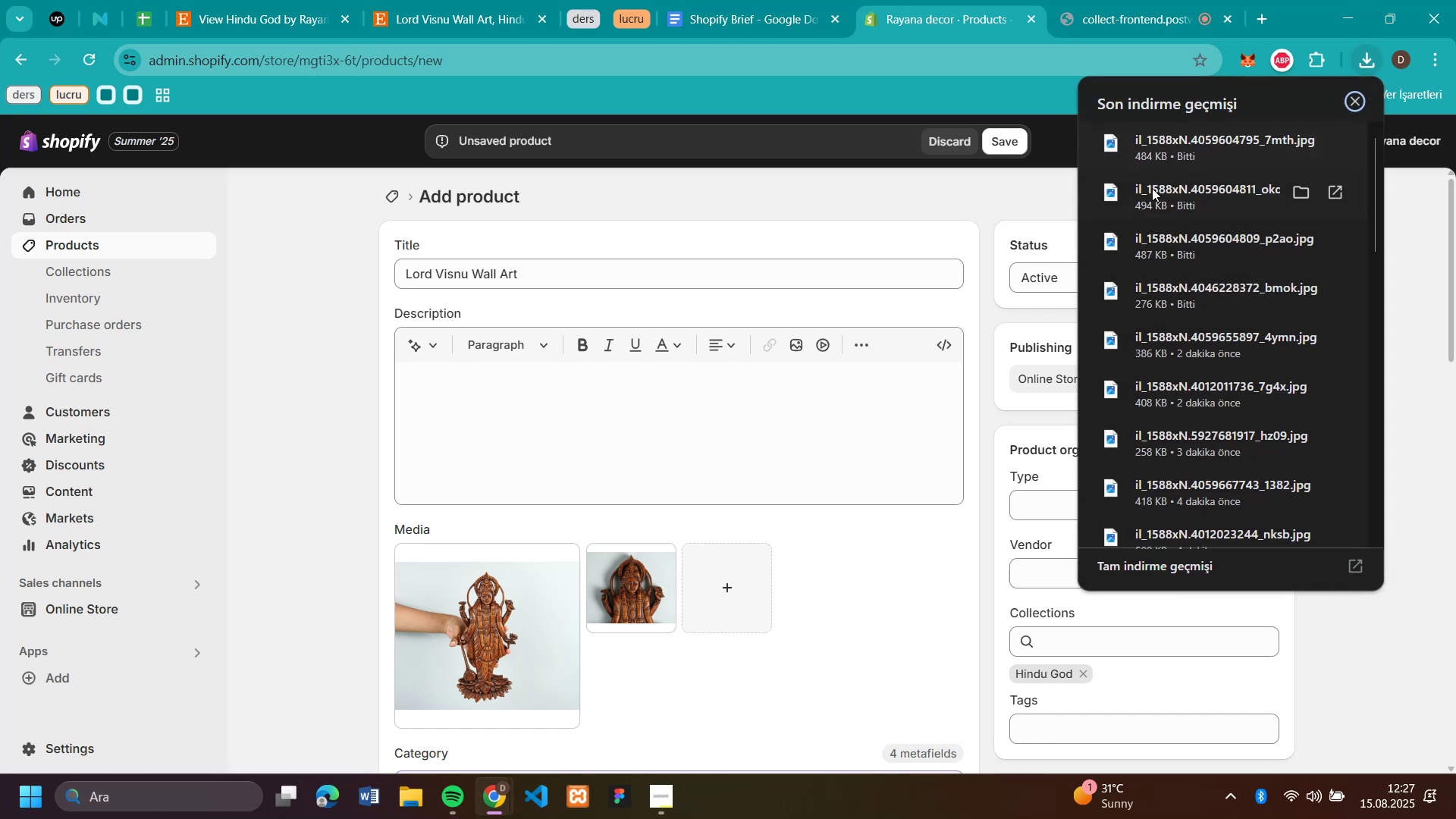 
left_click_drag(start_coordinate=[1134, 194], to_coordinate=[774, 605])
 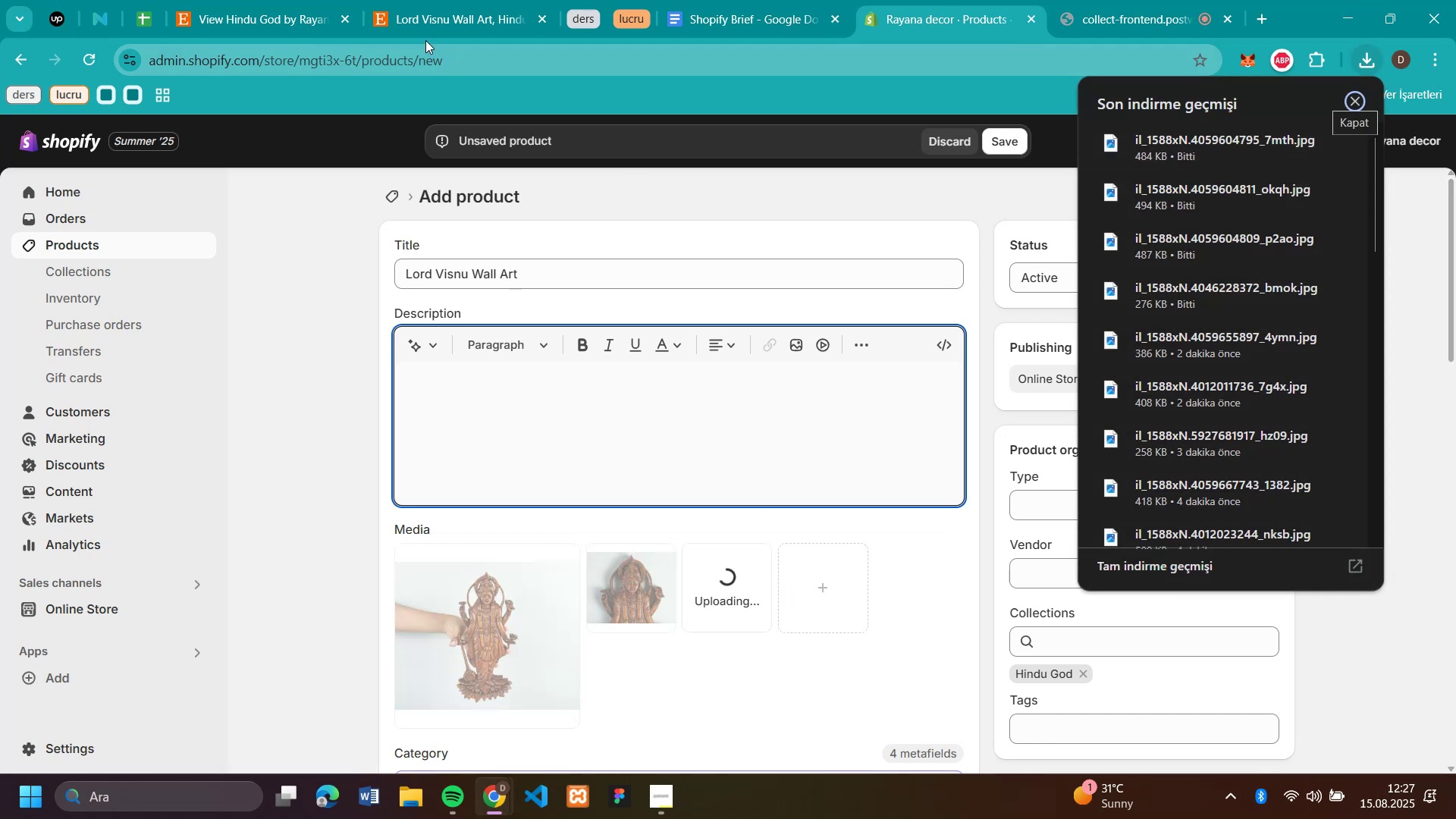 
left_click([412, 9])
 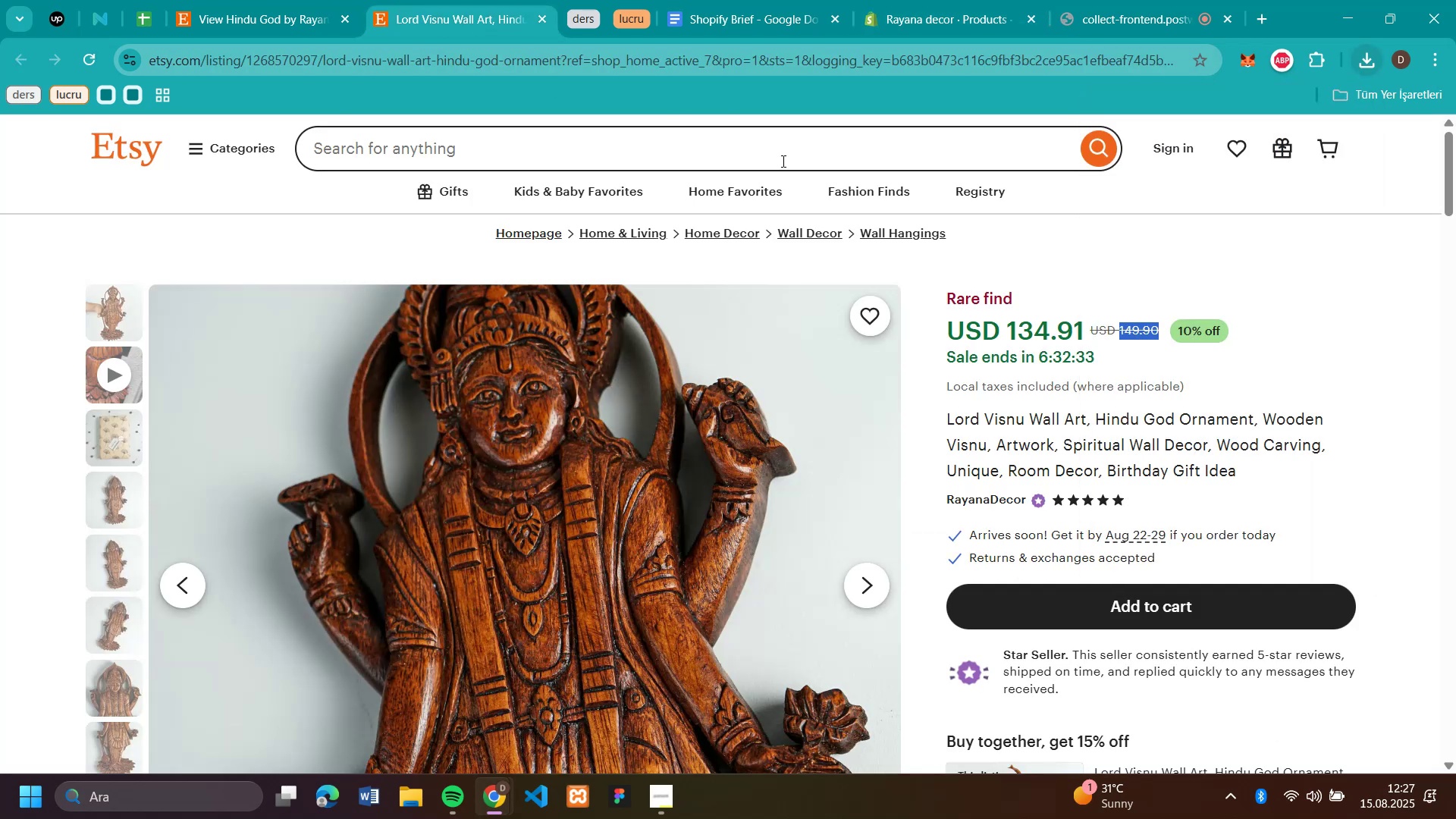 
scroll: coordinate [1294, 487], scroll_direction: down, amount: 12.0
 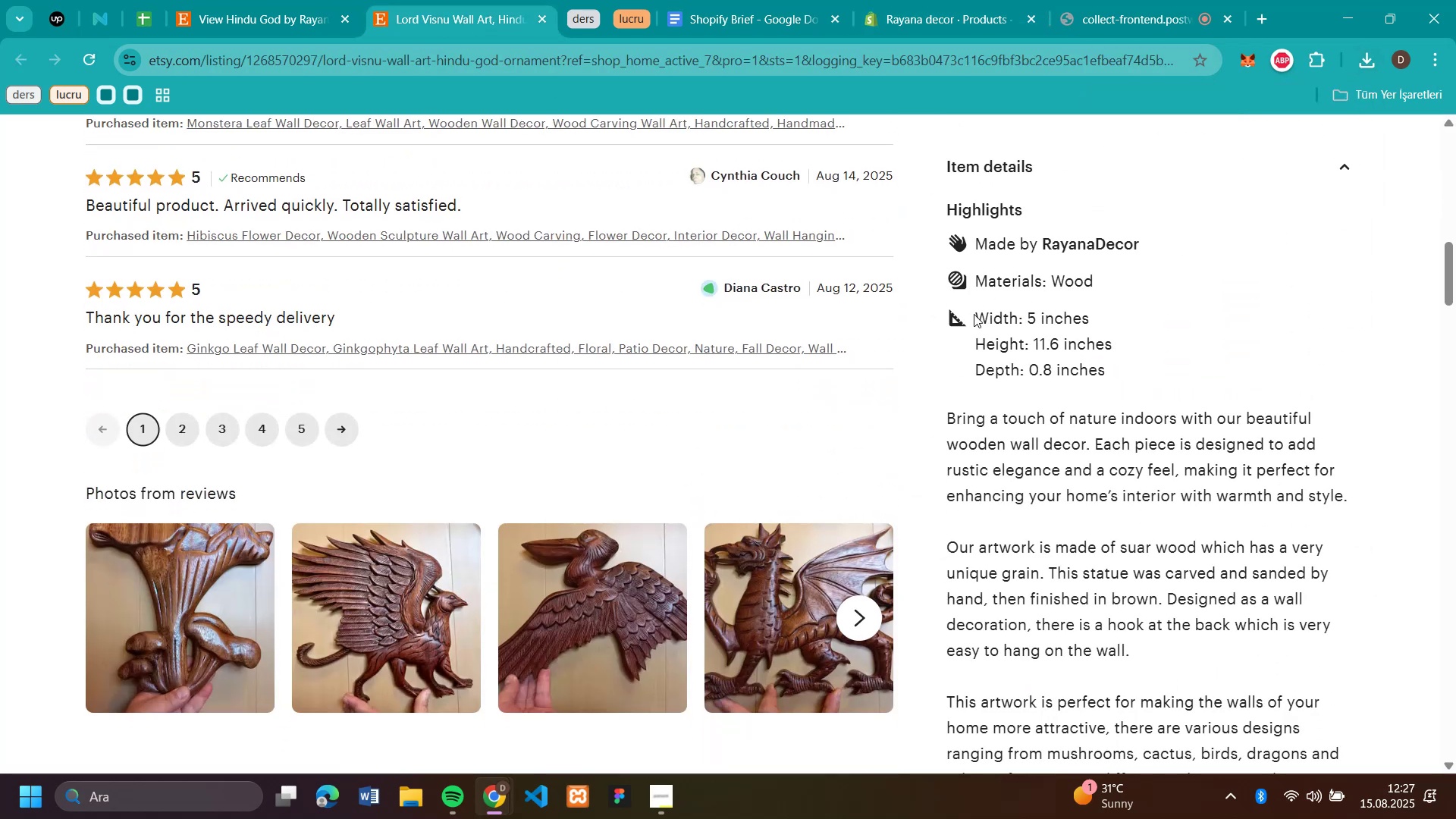 
left_click_drag(start_coordinate=[976, 315], to_coordinate=[1244, 434])
 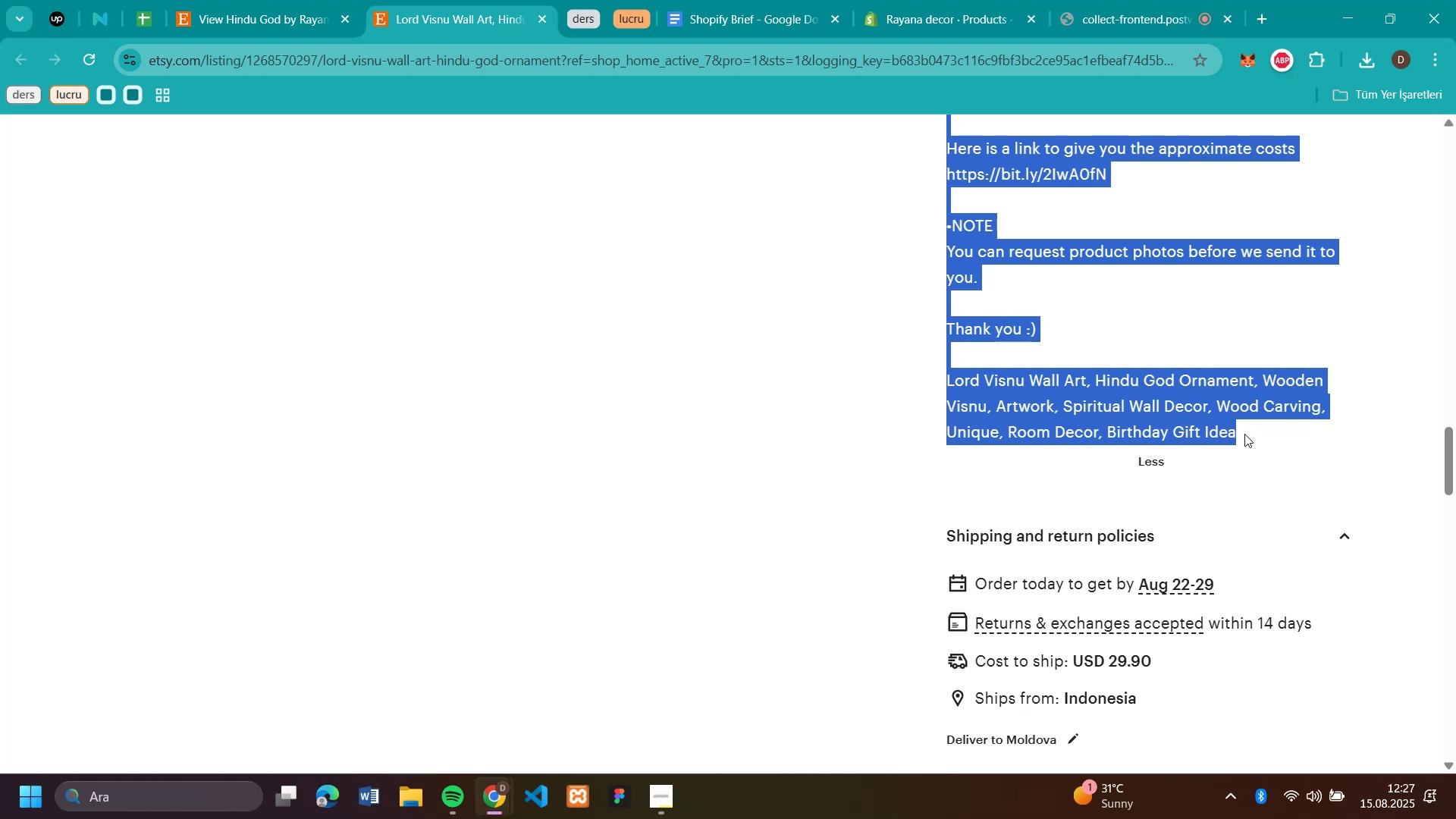 
key(Control+C)
 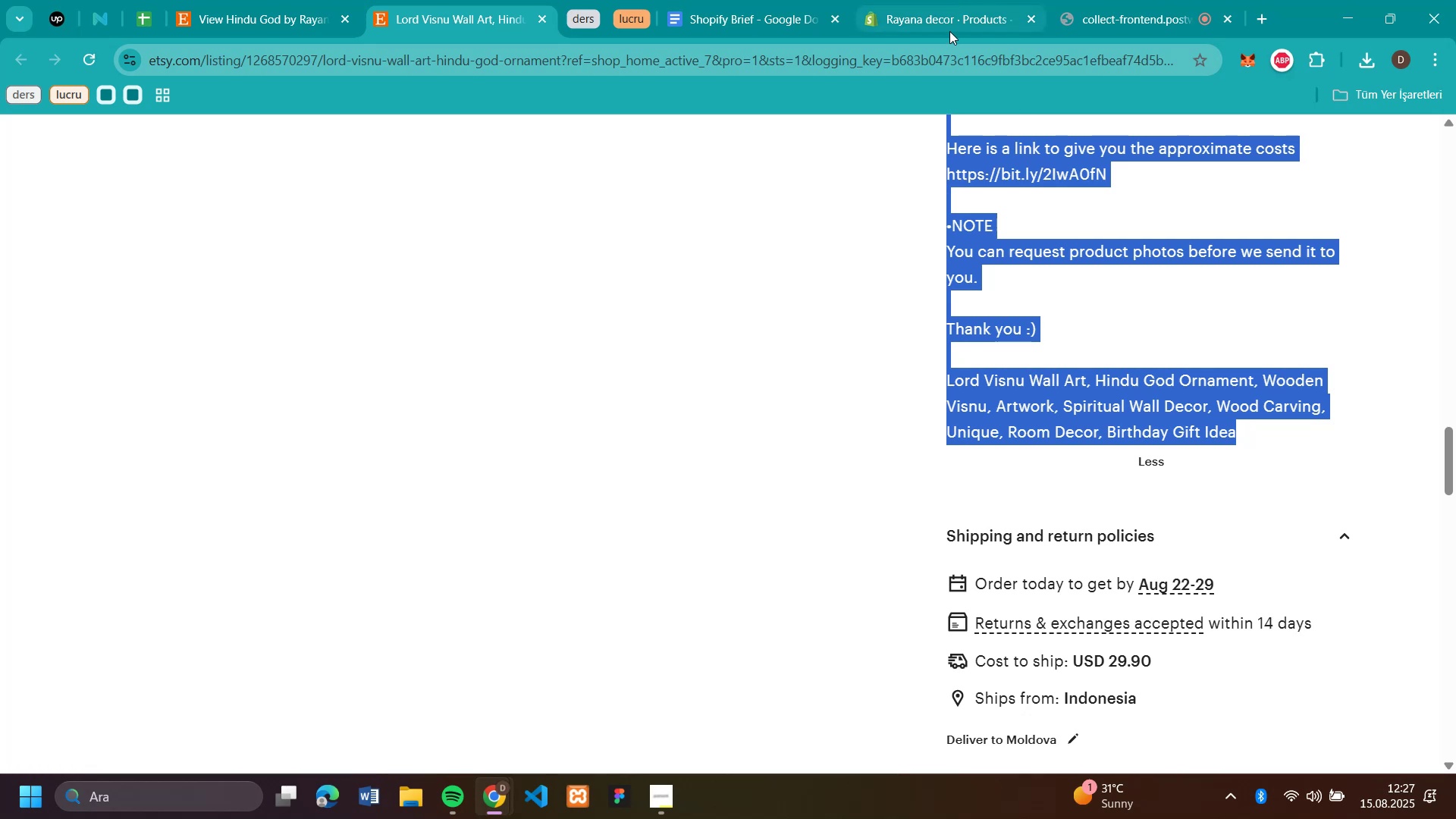 
left_click([949, 15])
 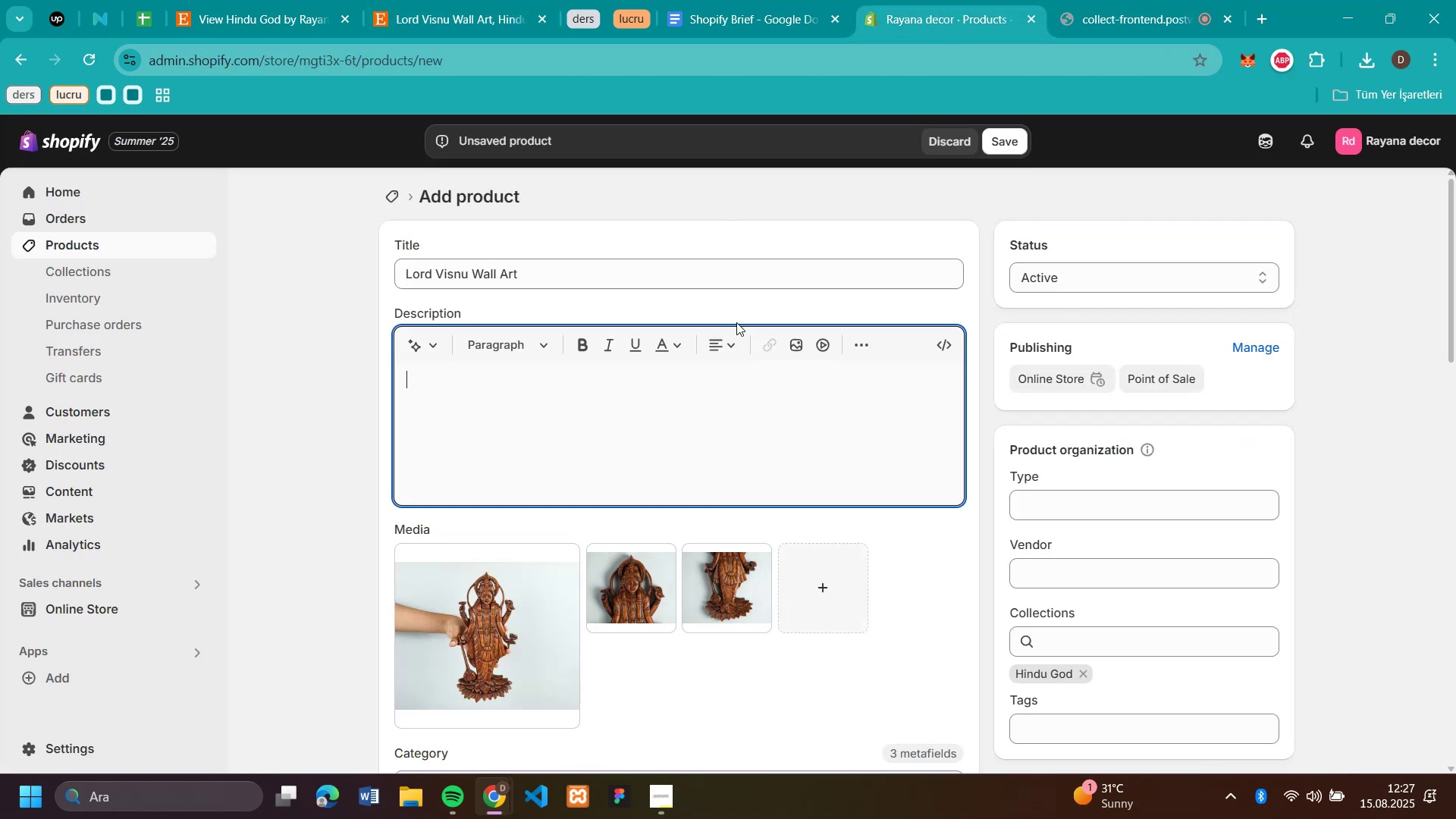 
key(Control+V)
 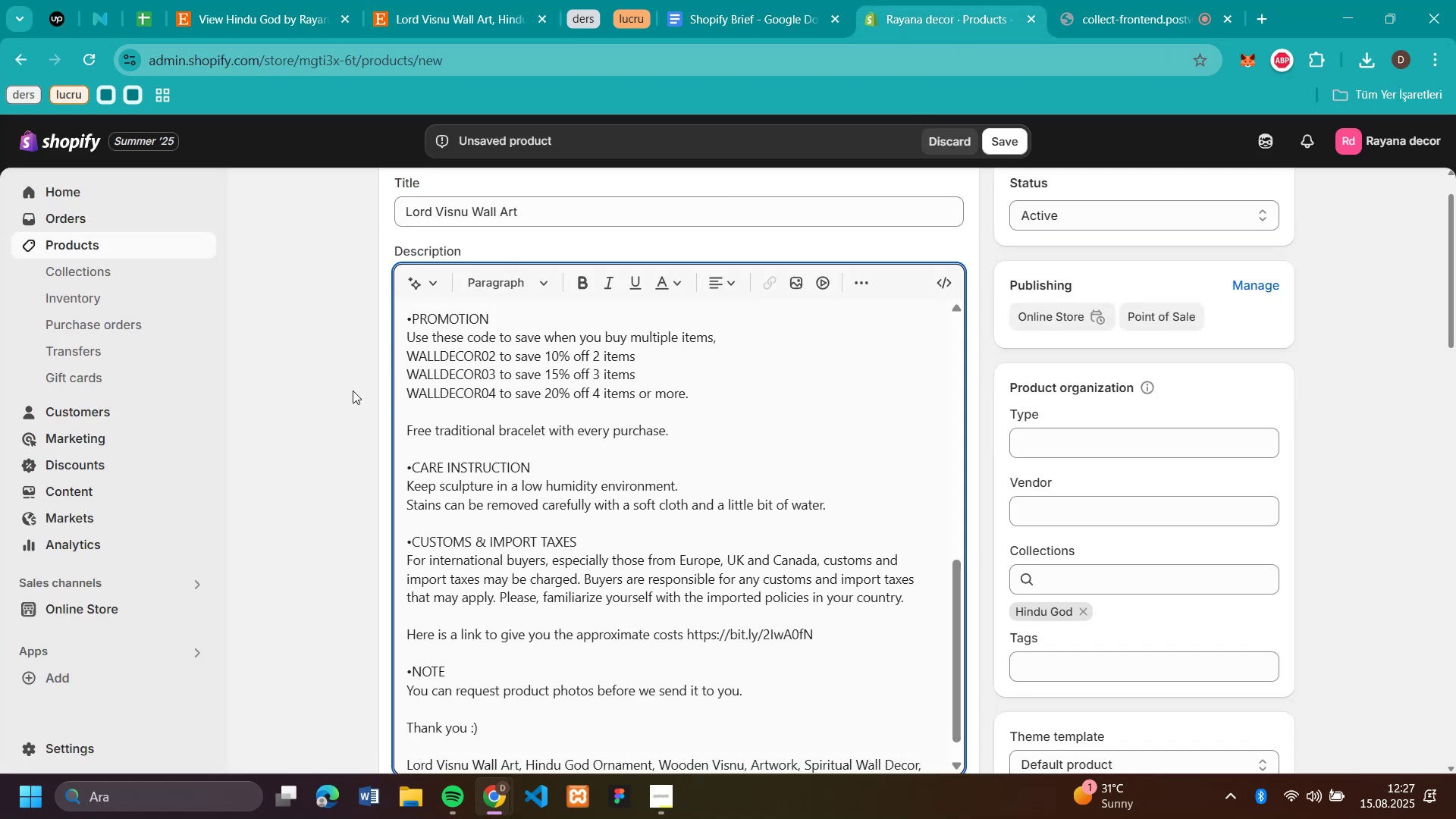 
left_click([353, 391])
 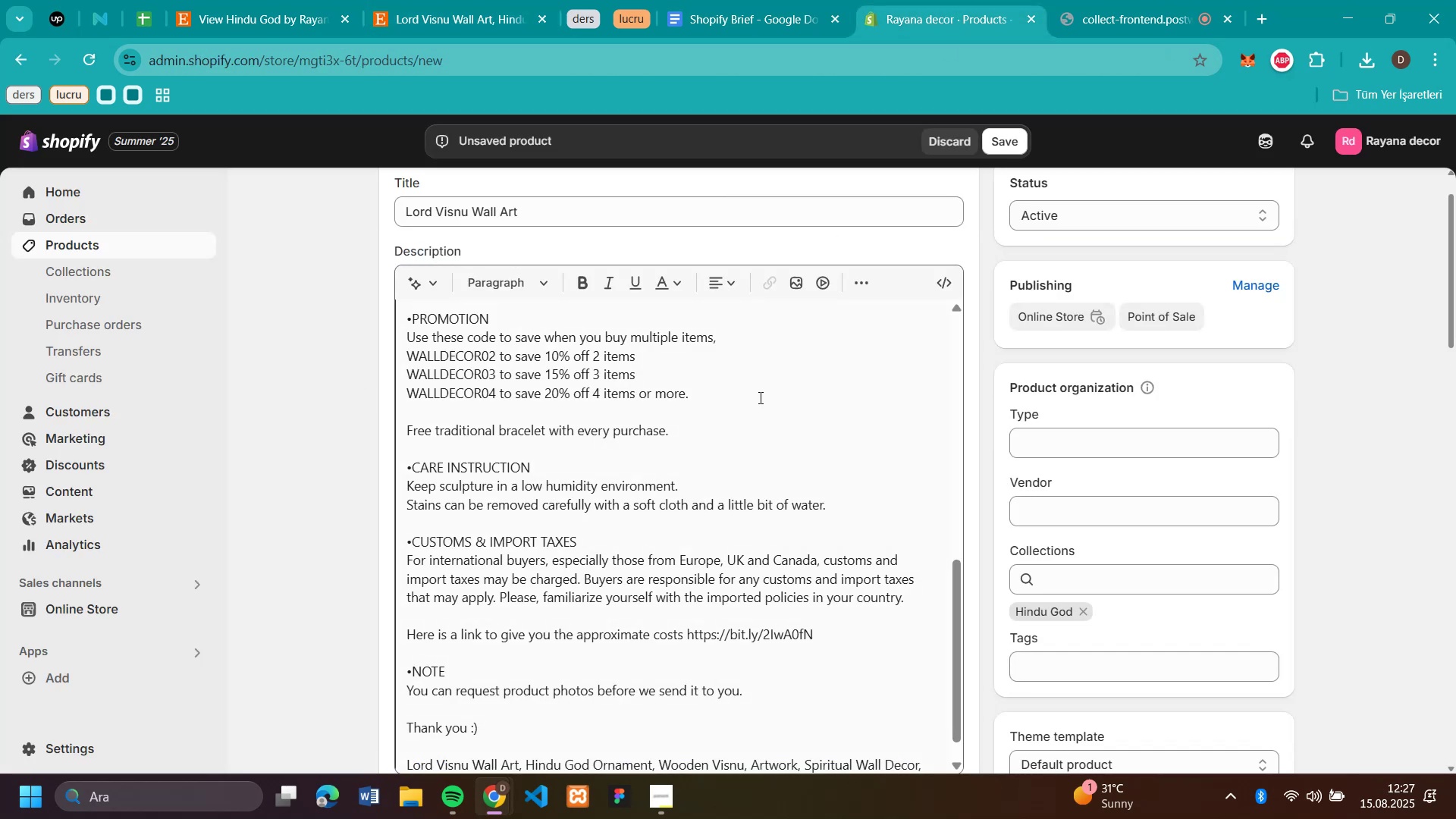 
scroll: coordinate [1216, 405], scroll_direction: down, amount: 9.0
 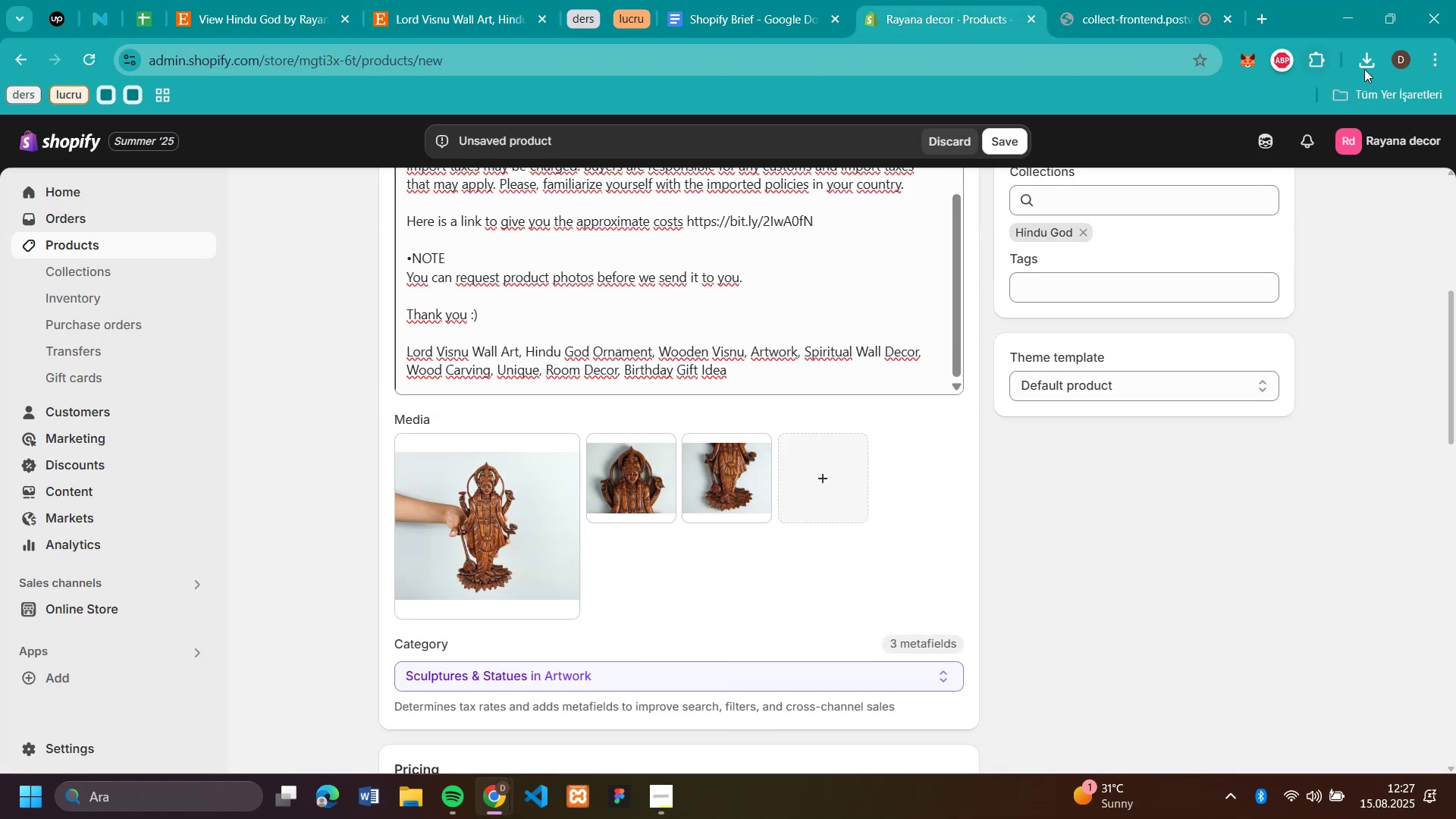 
left_click([1372, 66])
 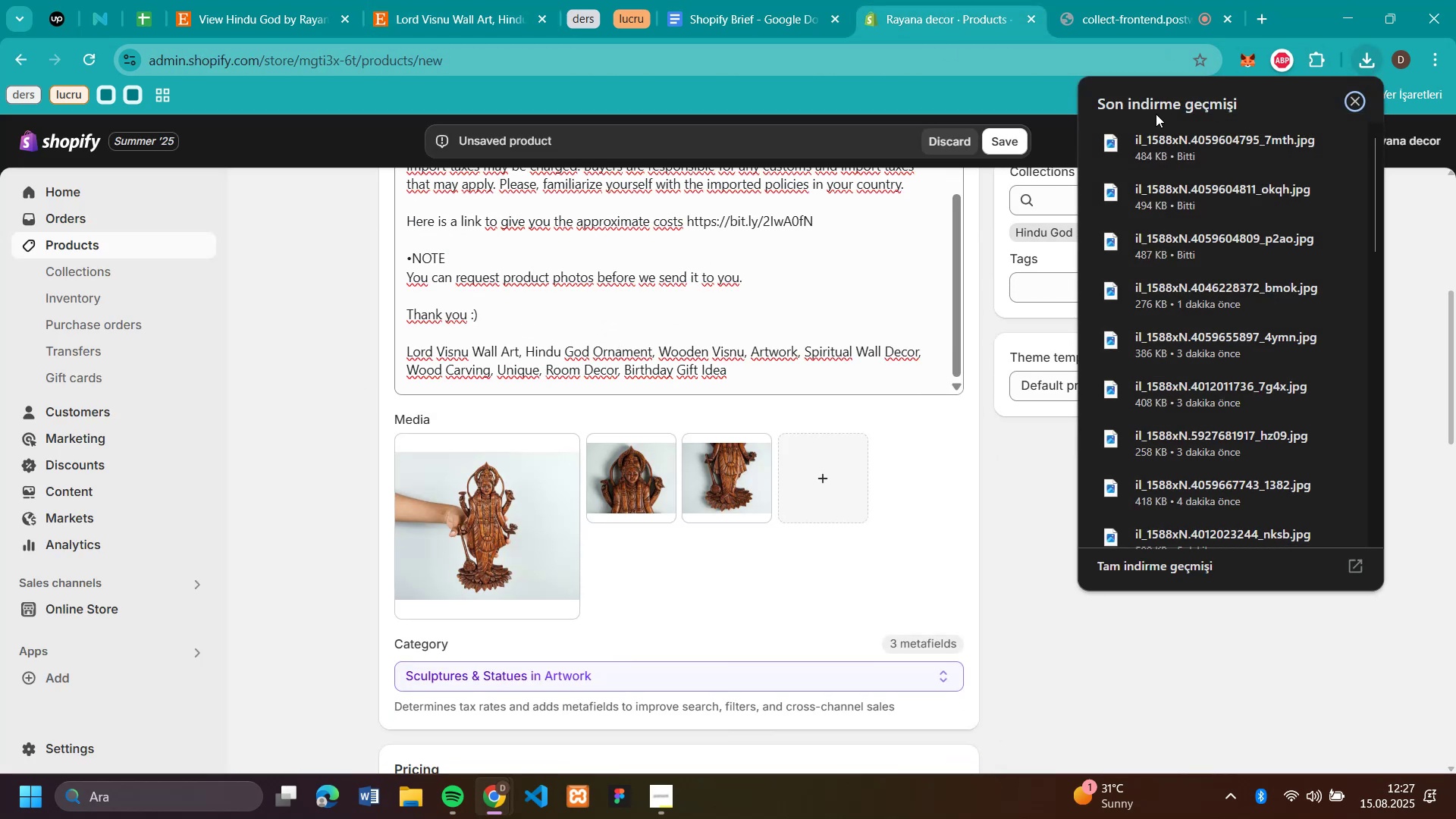 
left_click_drag(start_coordinate=[1144, 145], to_coordinate=[824, 527])
 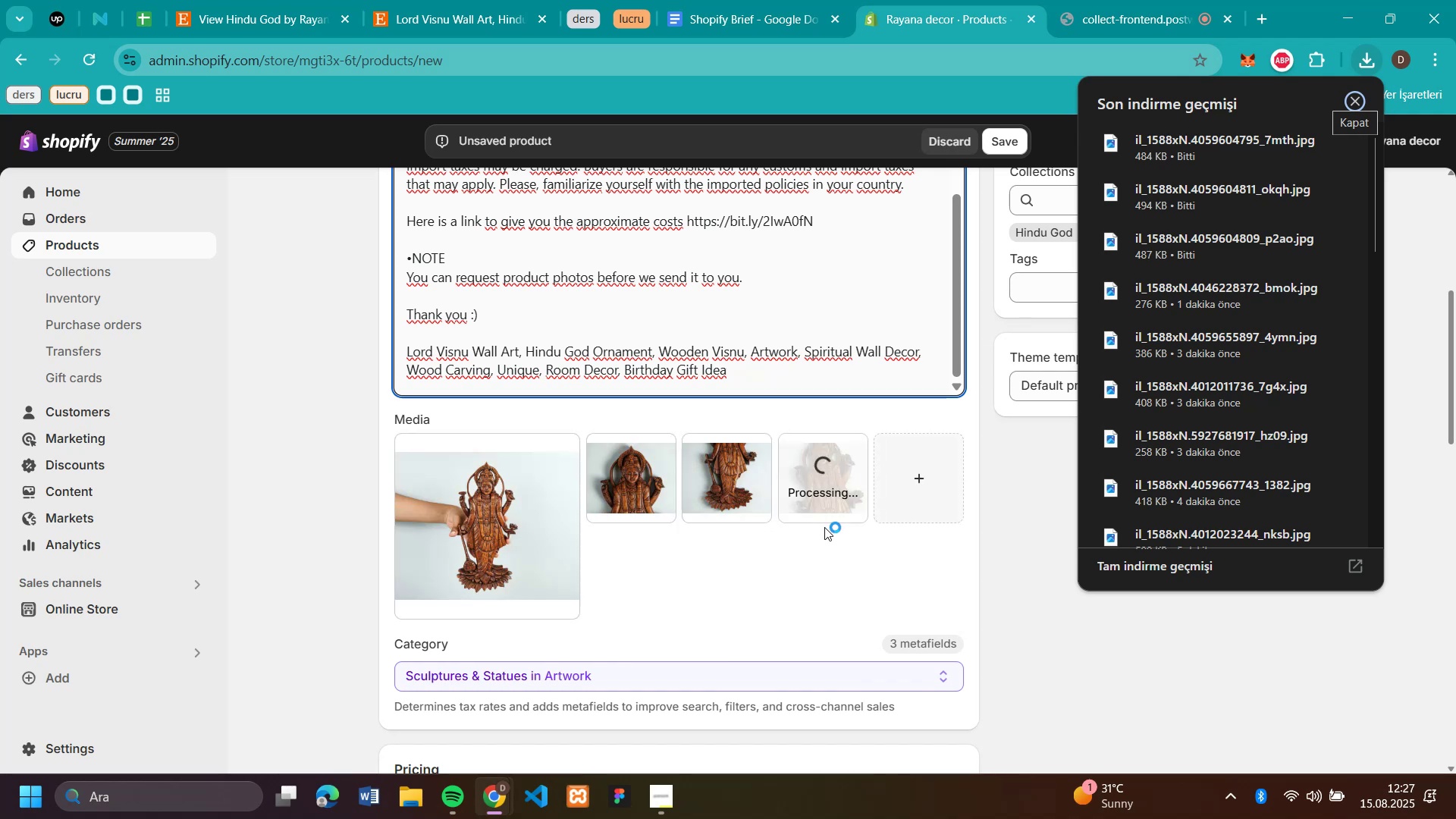 
wait(5.96)
 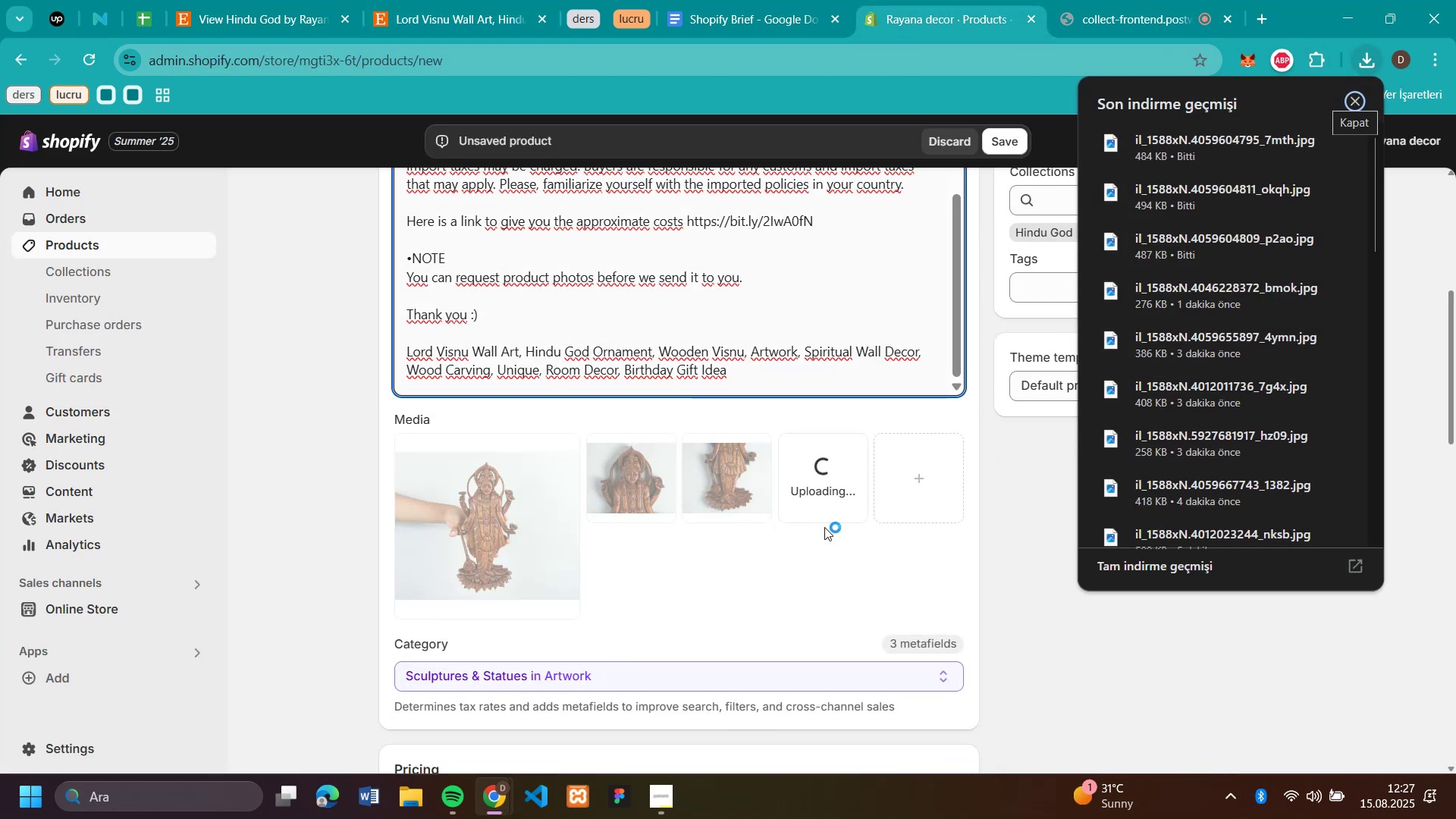 
left_click([1134, 670])
 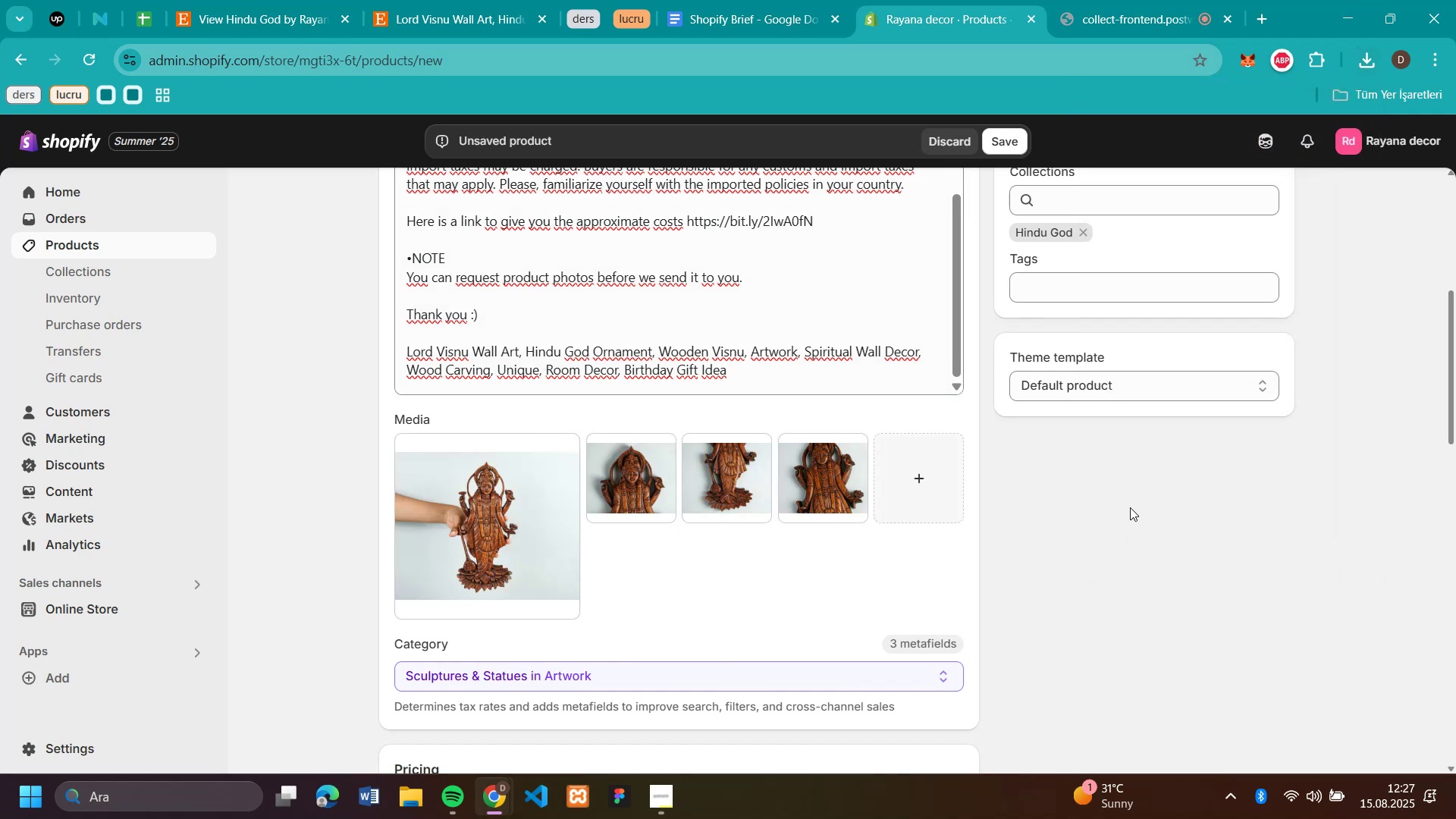 
scroll: coordinate [1130, 507], scroll_direction: down, amount: 3.0
 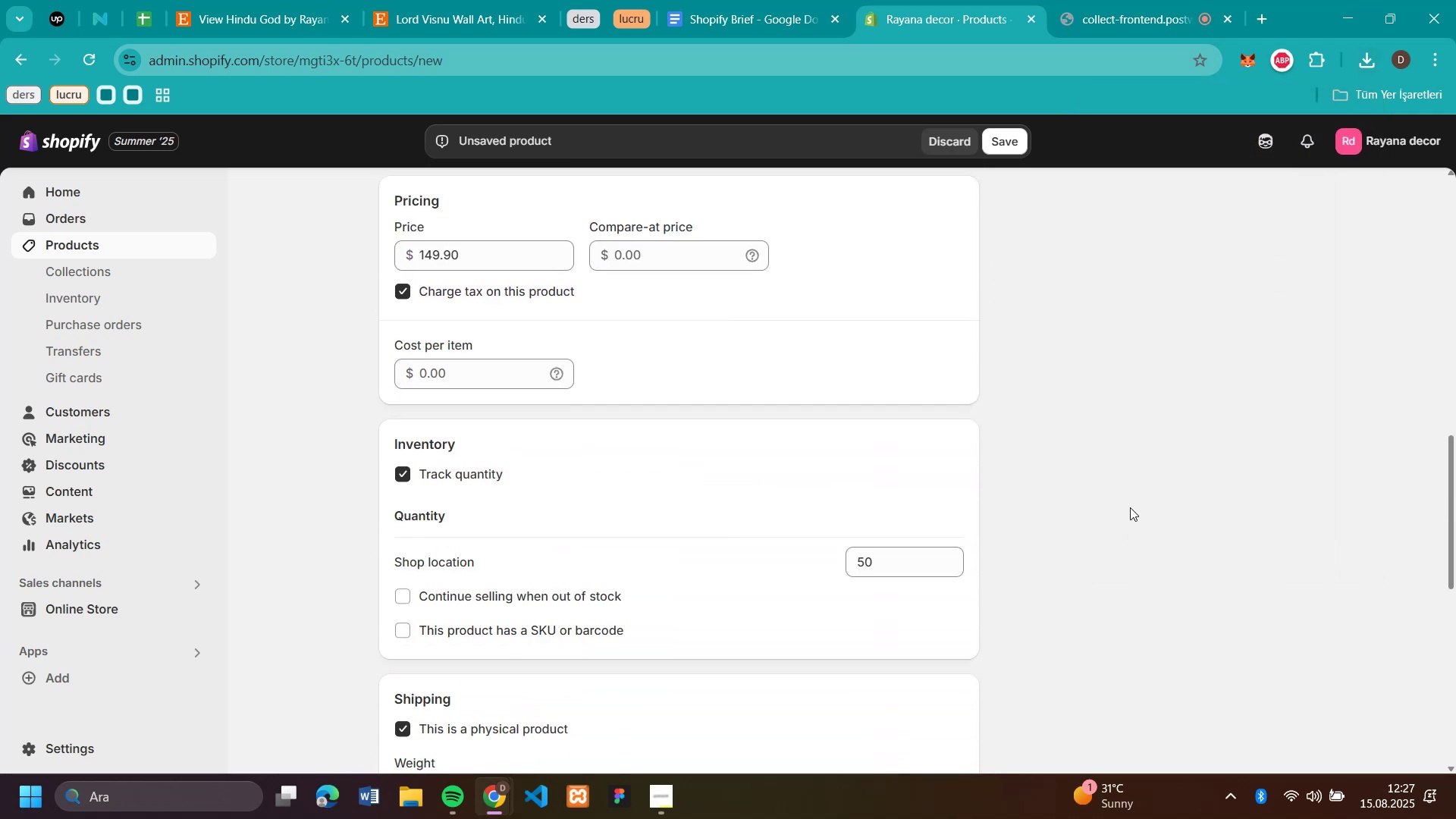 
scroll: coordinate [1130, 507], scroll_direction: up, amount: 9.0
 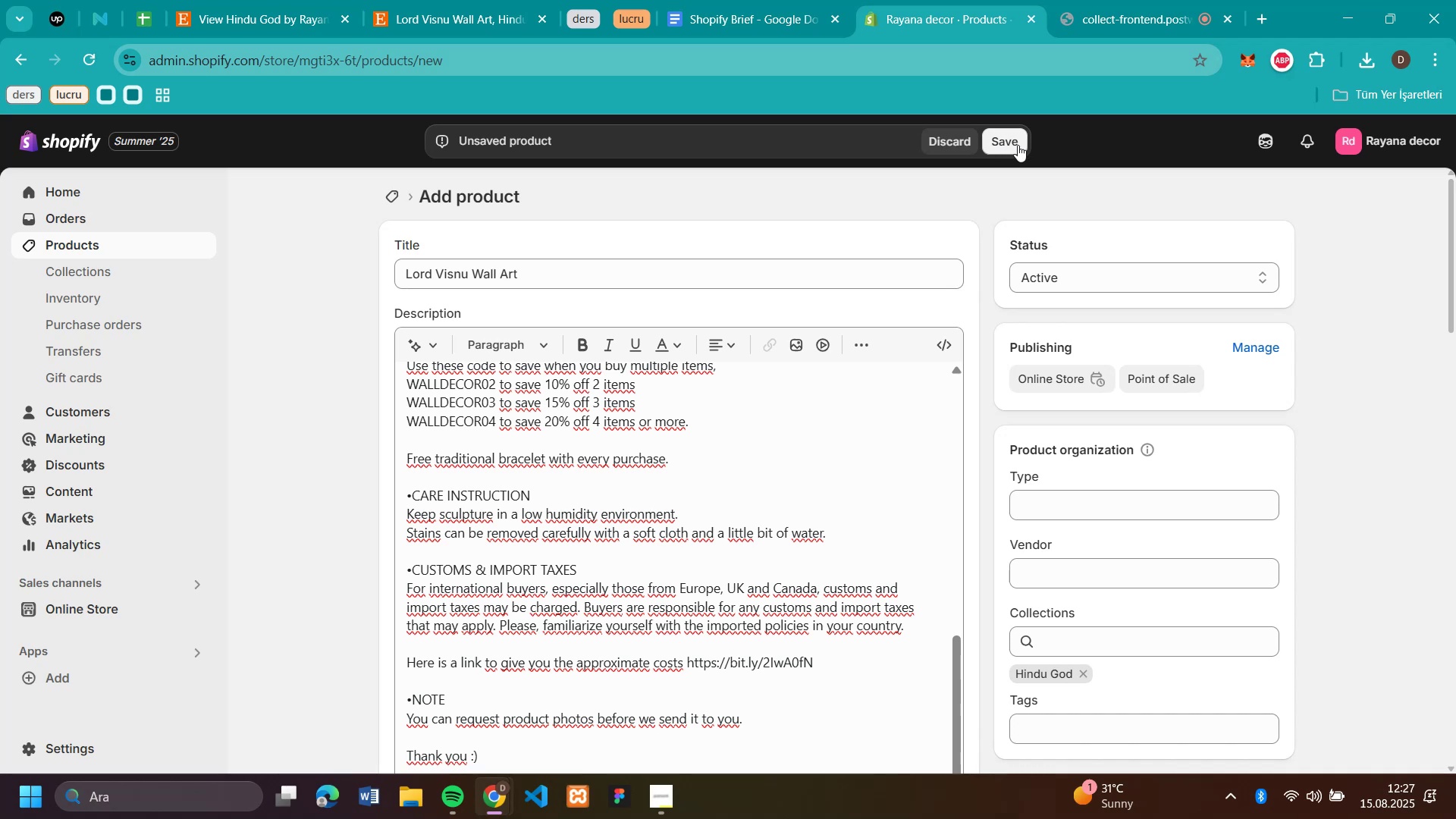 
left_click([1019, 145])
 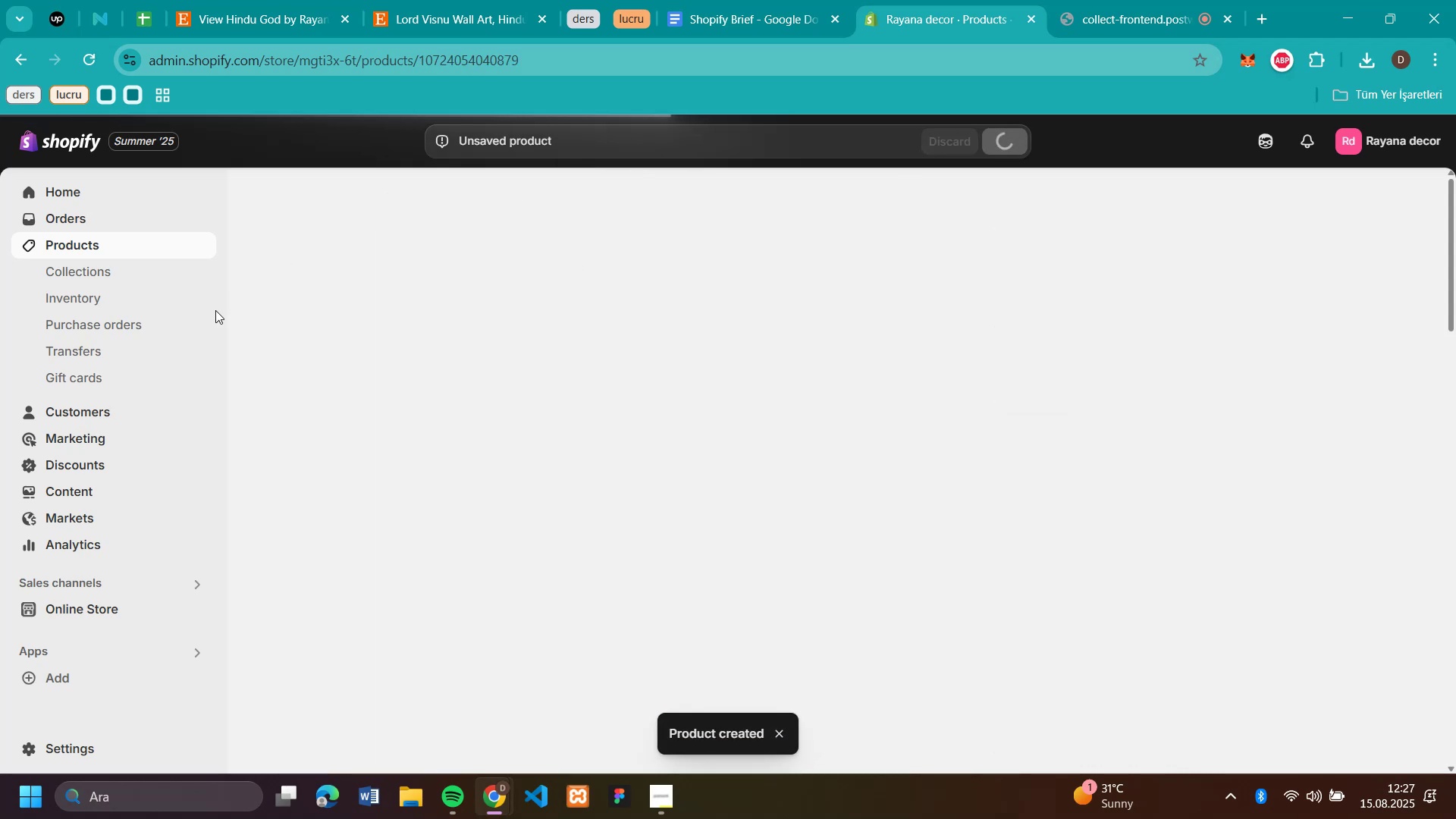 
left_click([70, 278])
 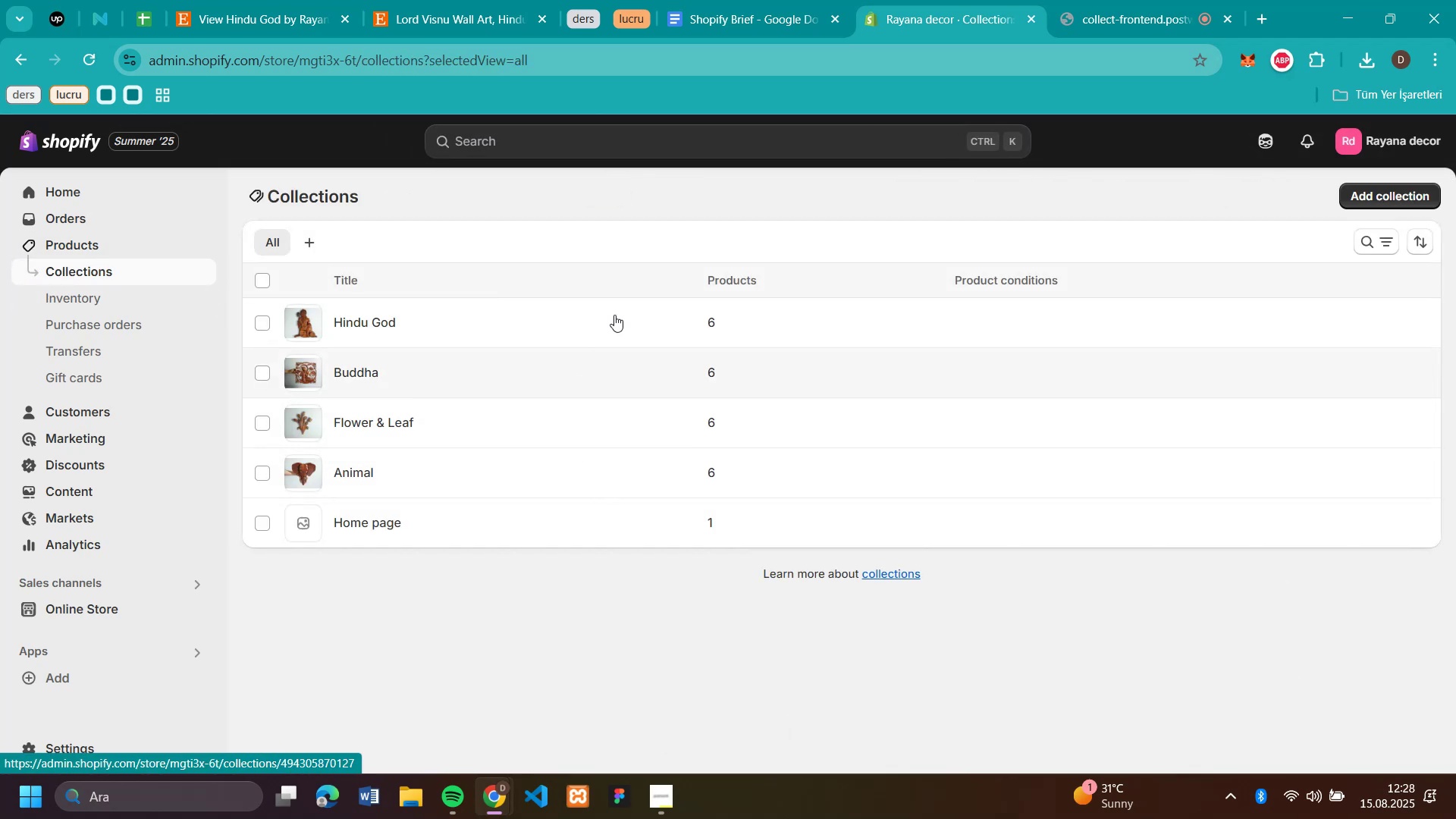 
wait(5.2)
 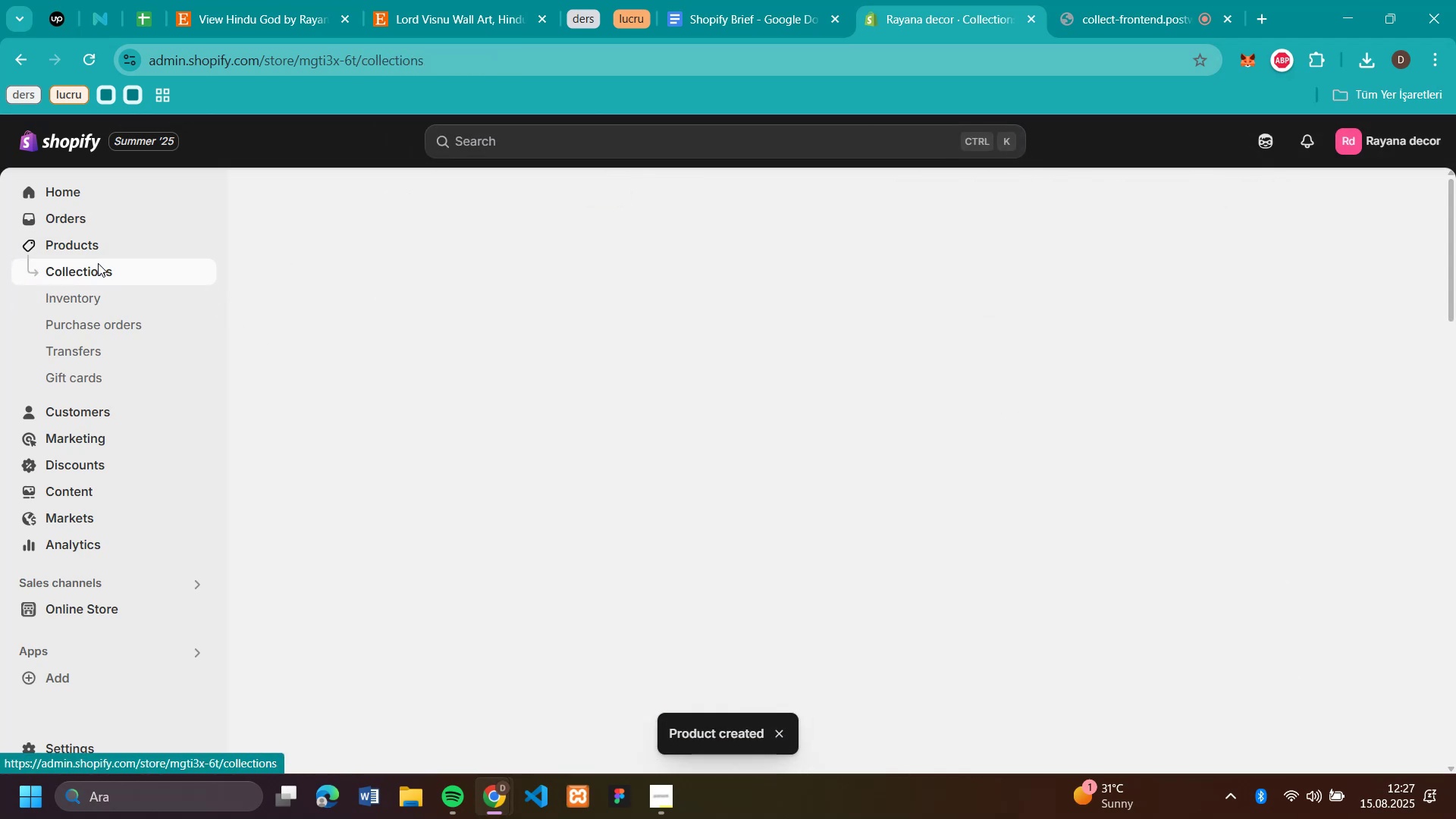 
left_click([442, 11])
 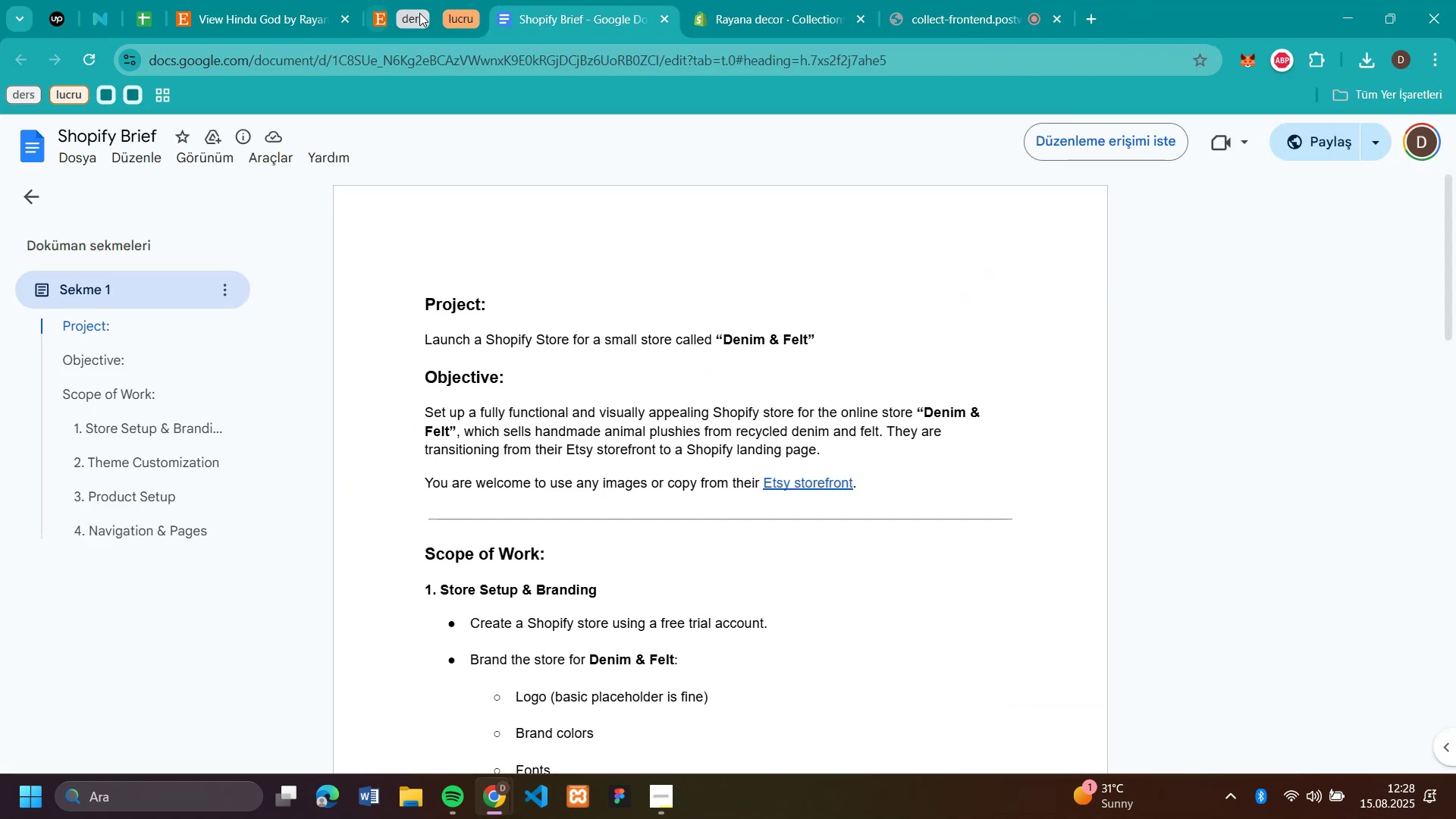 
left_click([283, 12])
 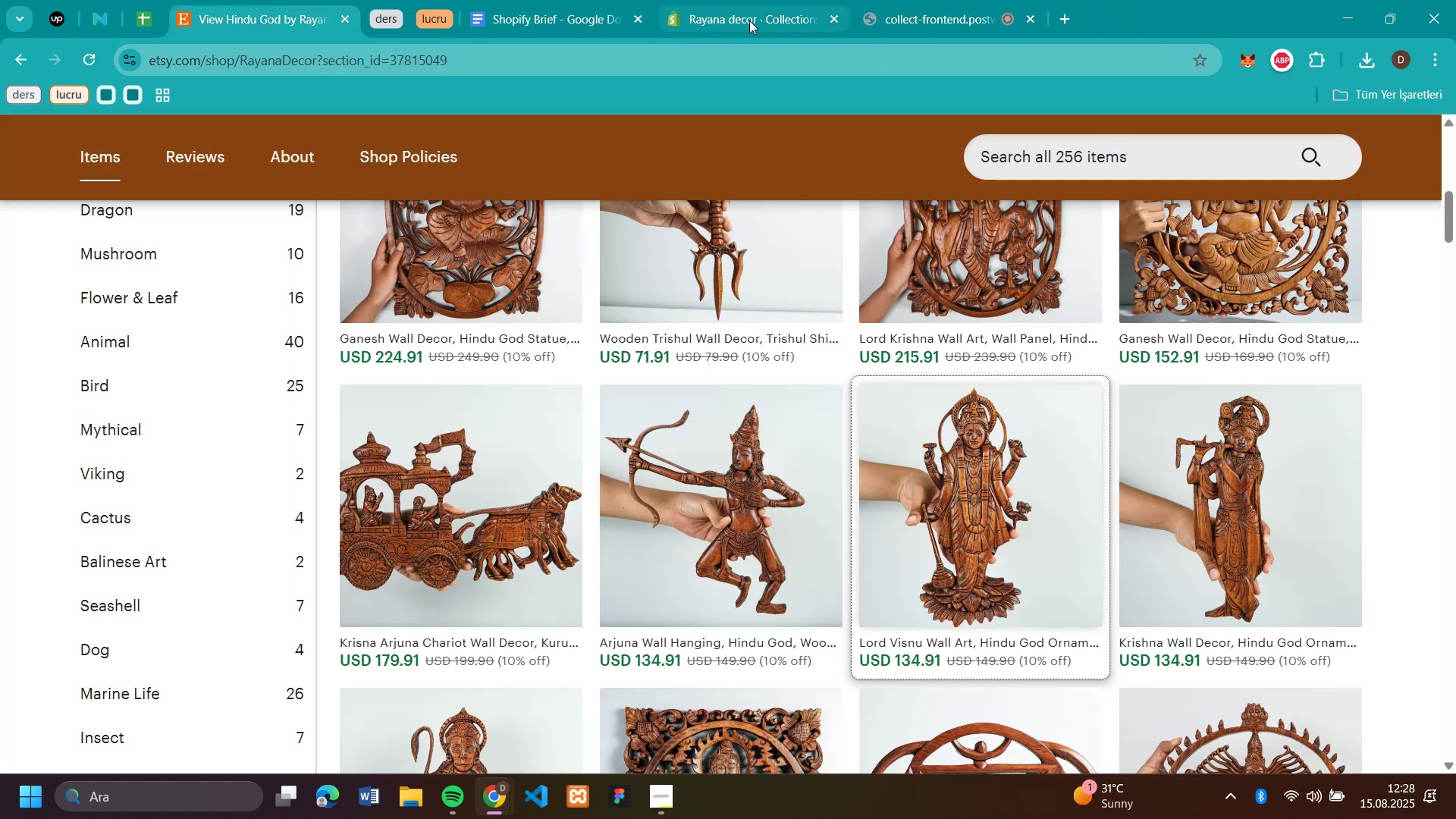 
left_click([752, 20])
 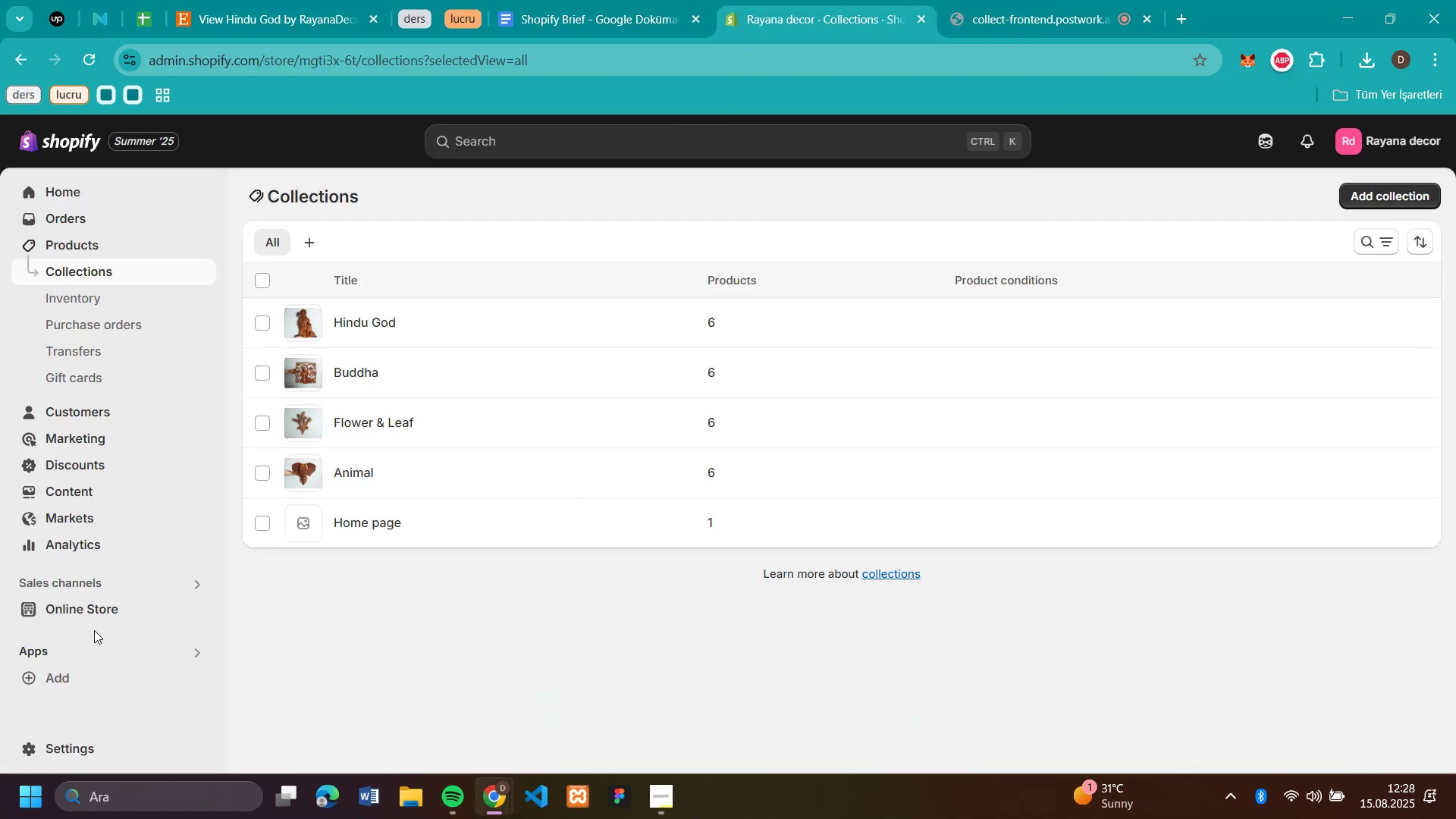 
left_click([101, 610])
 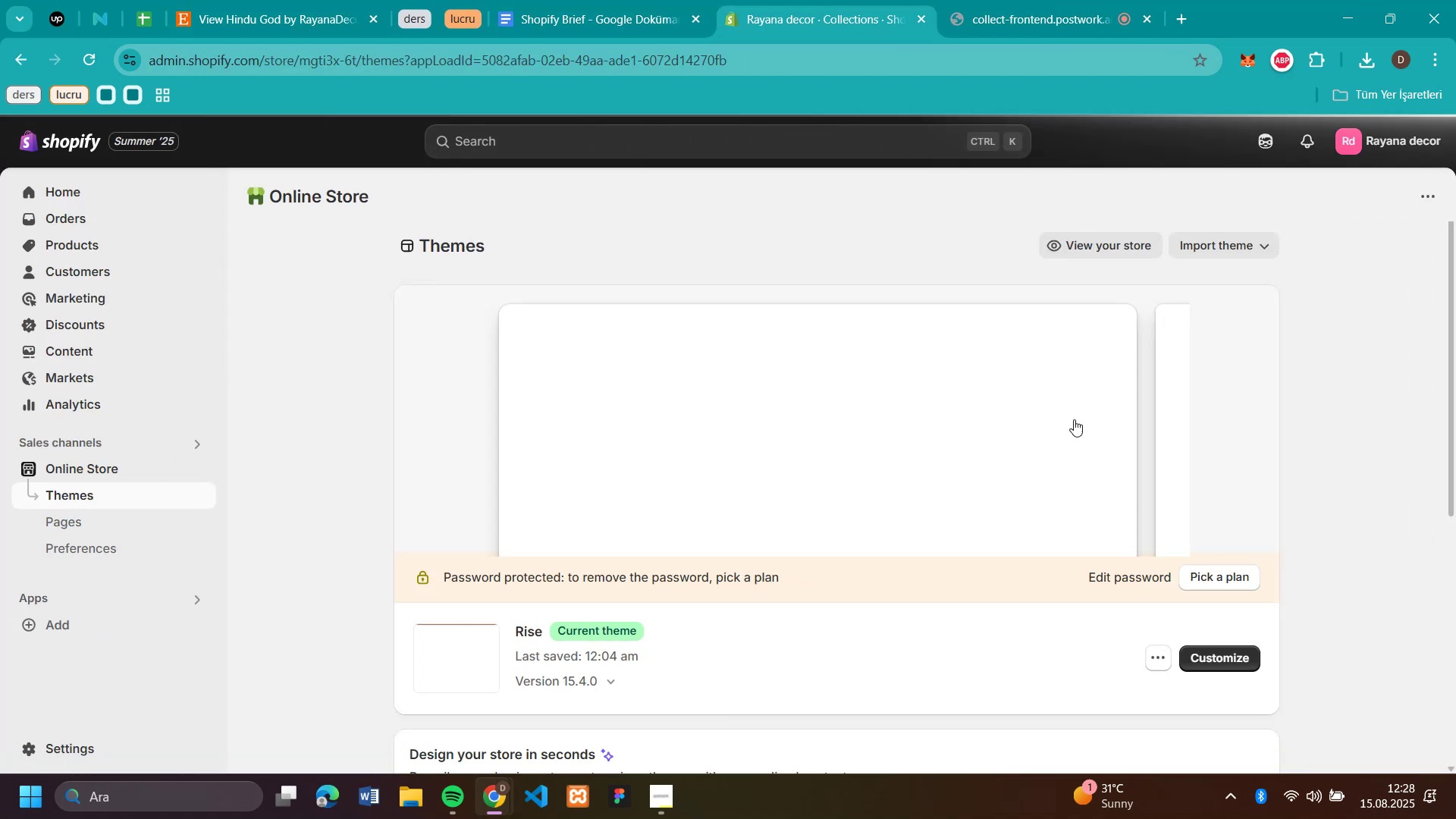 
wait(6.66)
 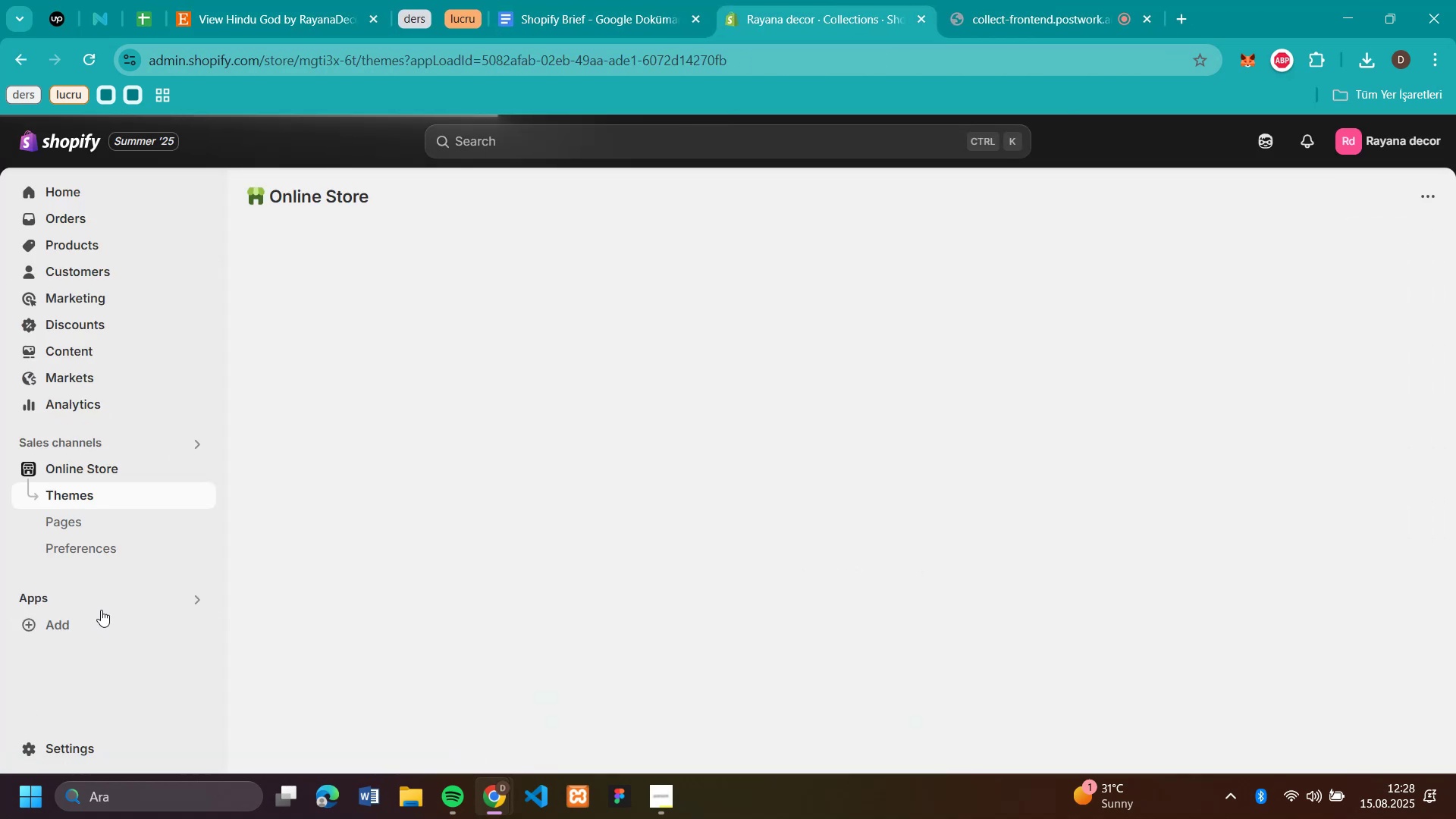 
left_click([1219, 654])
 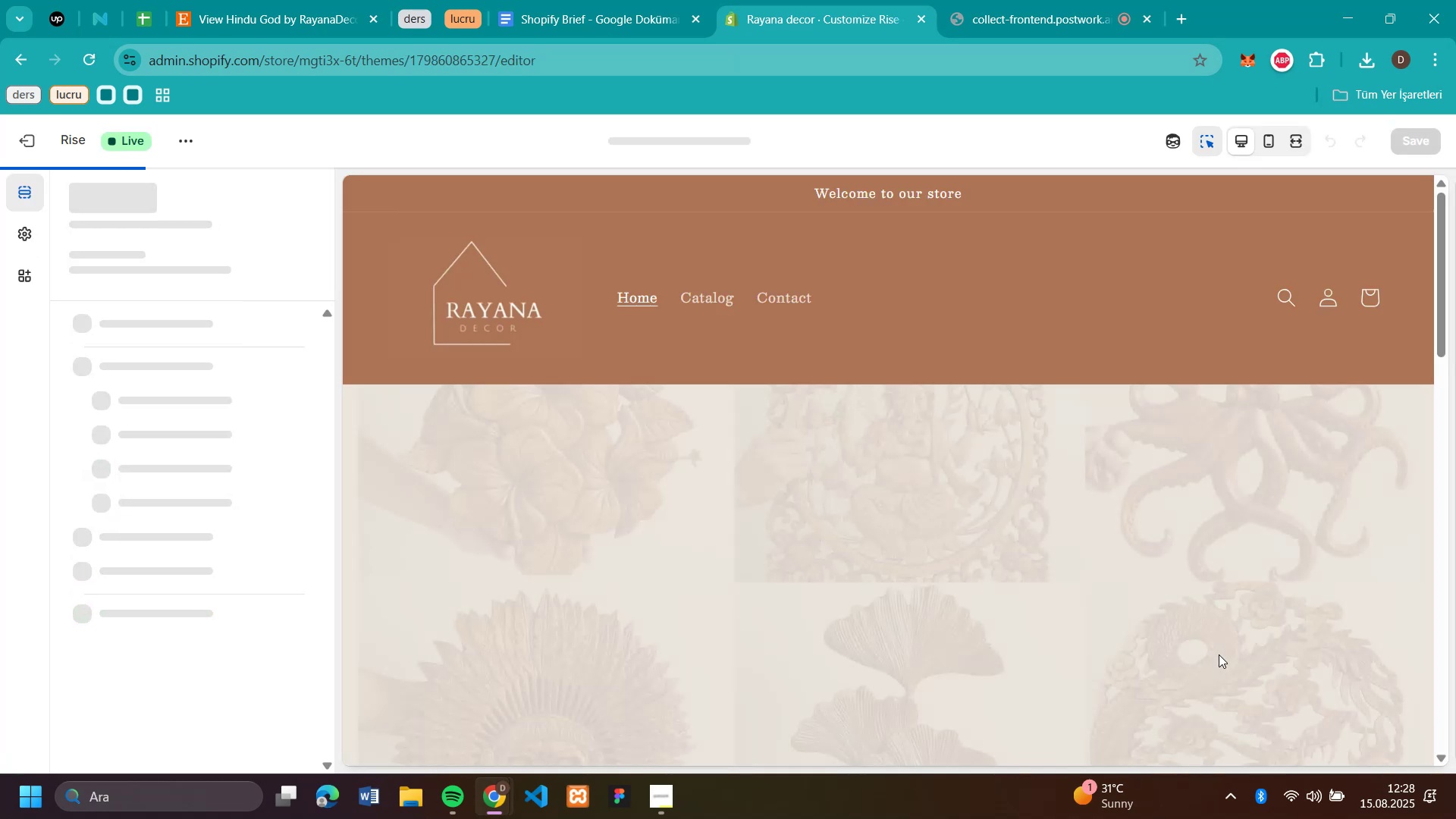 
scroll: coordinate [1323, 488], scroll_direction: down, amount: 8.0
 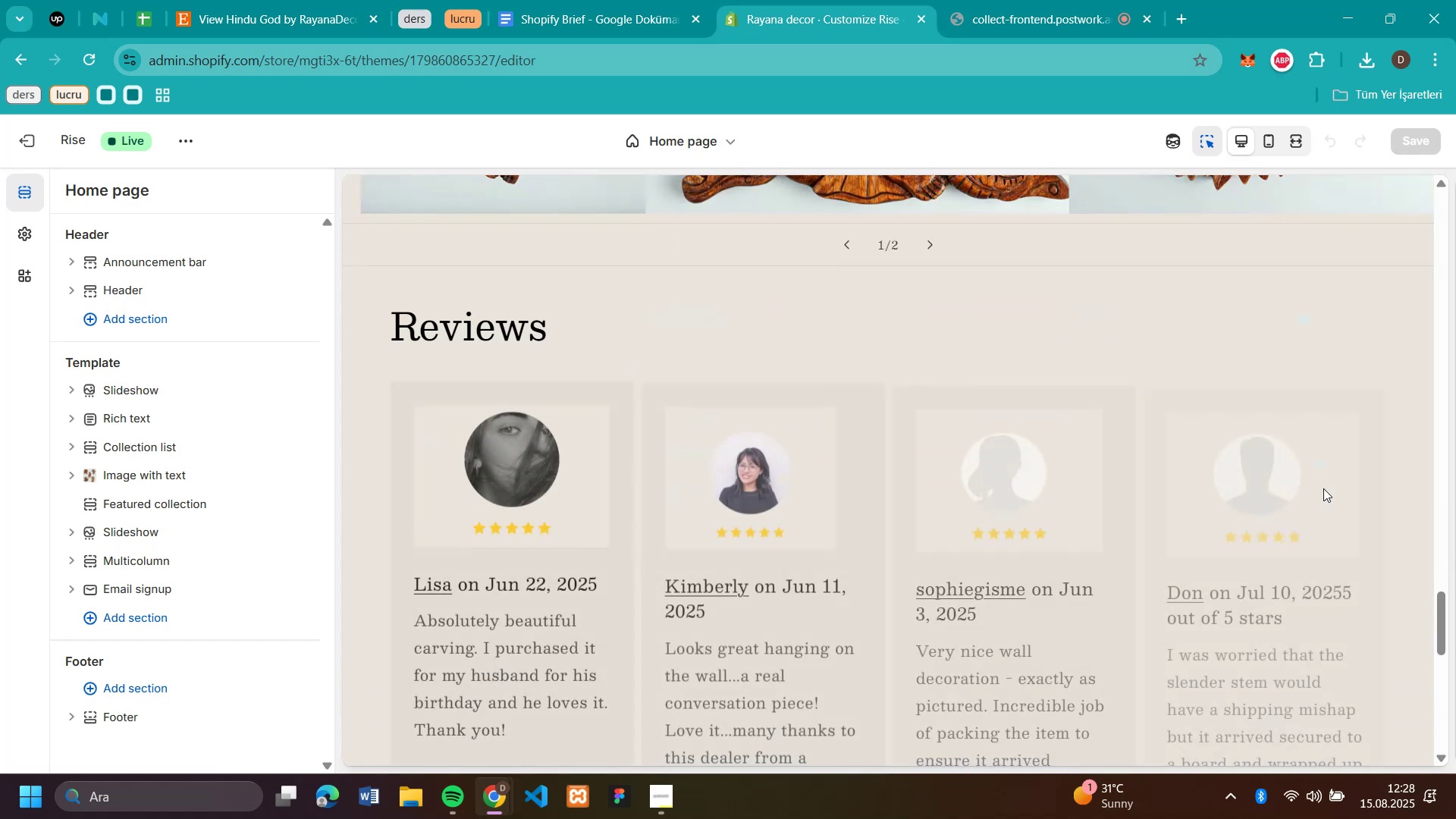 
scroll: coordinate [1323, 488], scroll_direction: up, amount: 20.0
 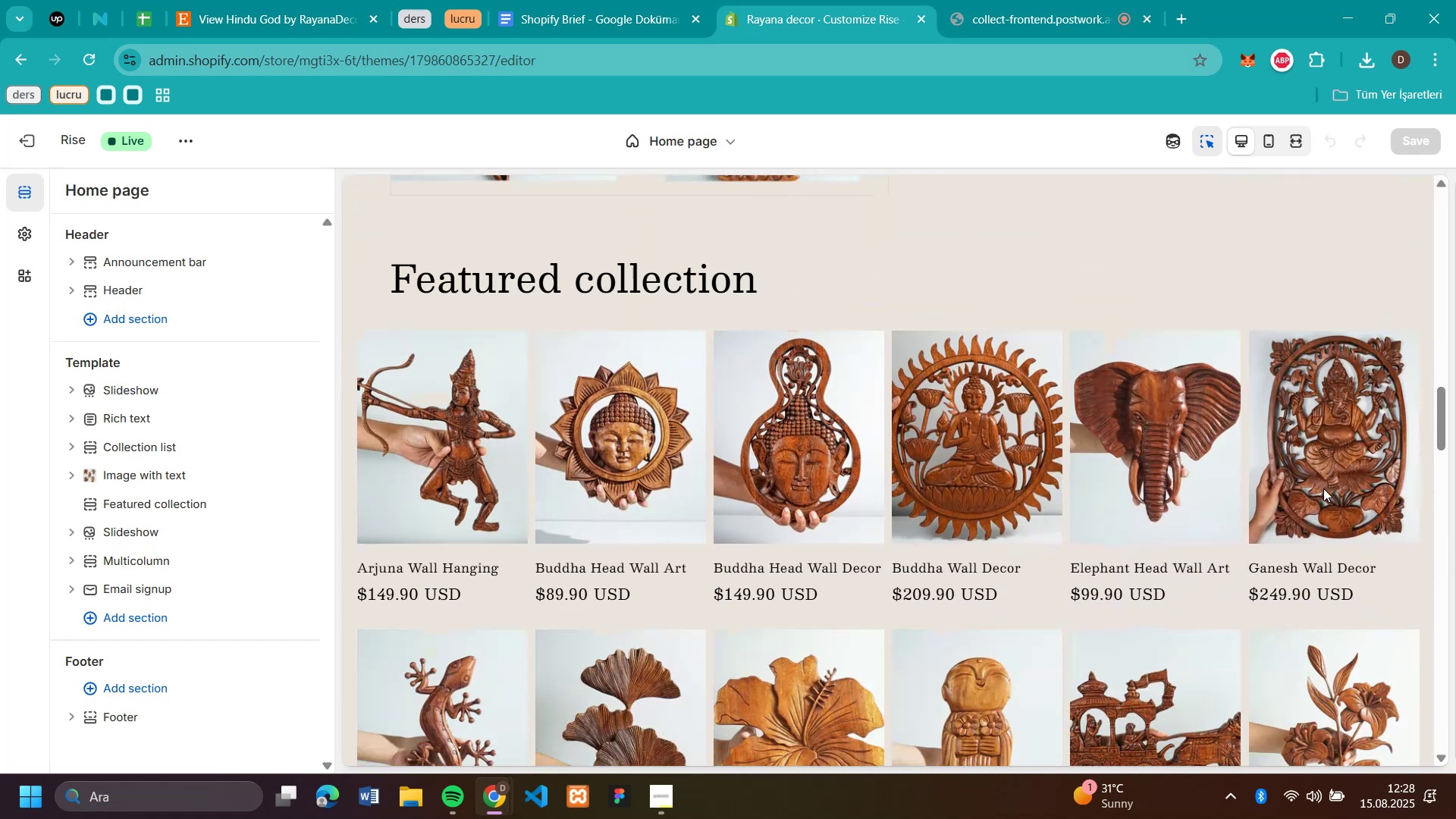 
scroll: coordinate [1323, 488], scroll_direction: down, amount: 4.0
 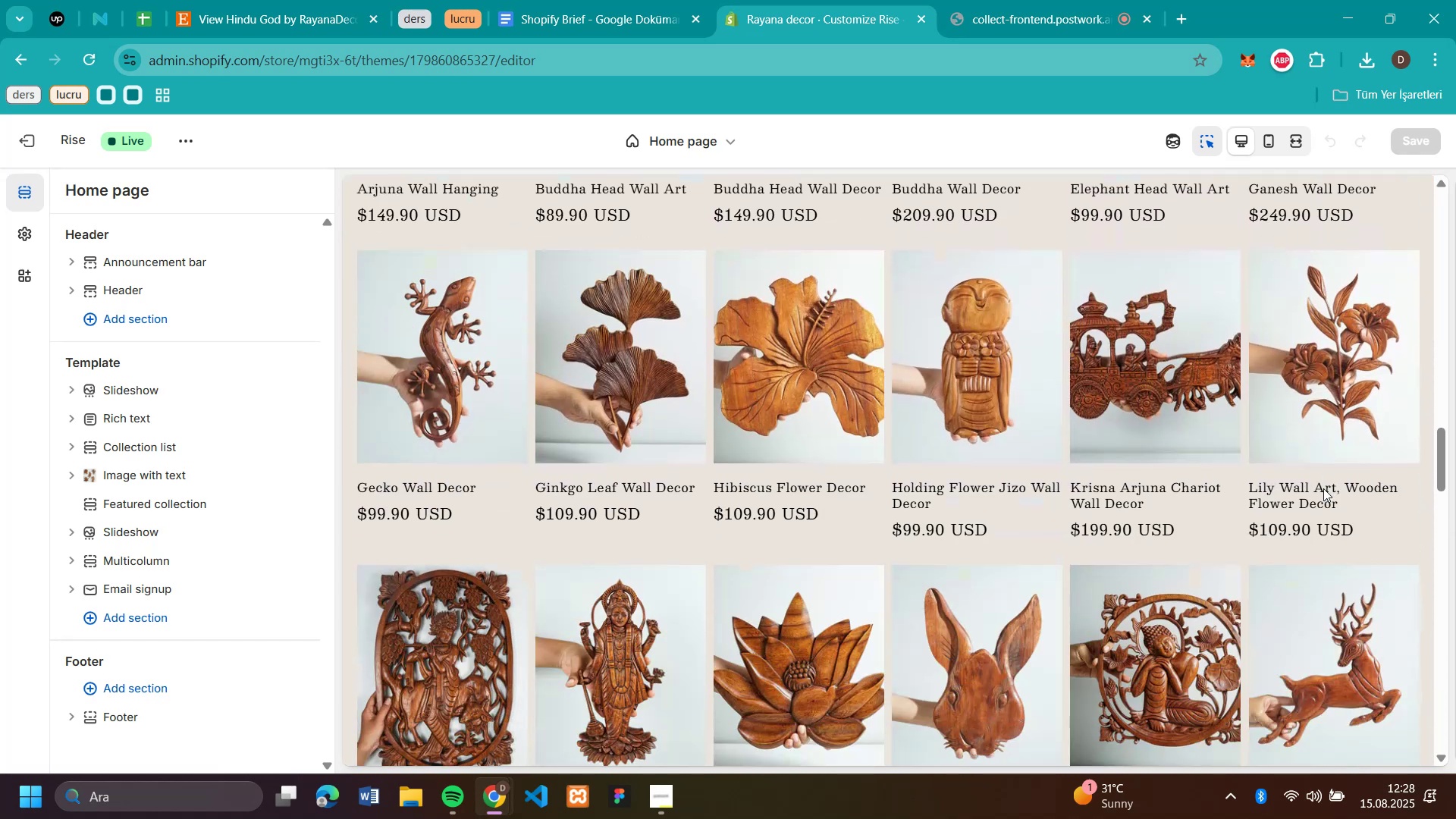 
scroll: coordinate [1323, 488], scroll_direction: up, amount: 4.0
 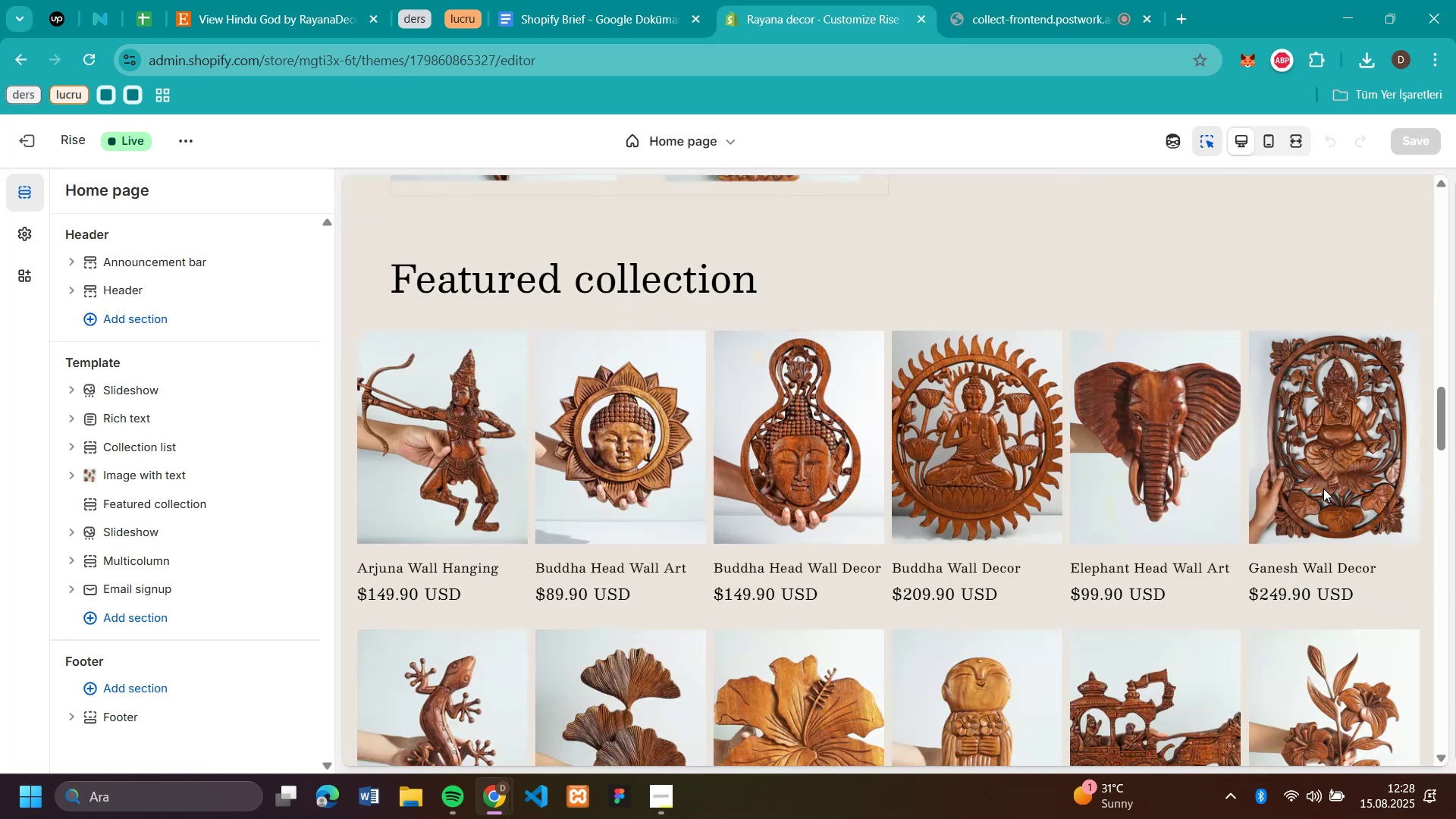 
scroll: coordinate [1323, 488], scroll_direction: down, amount: 9.0
 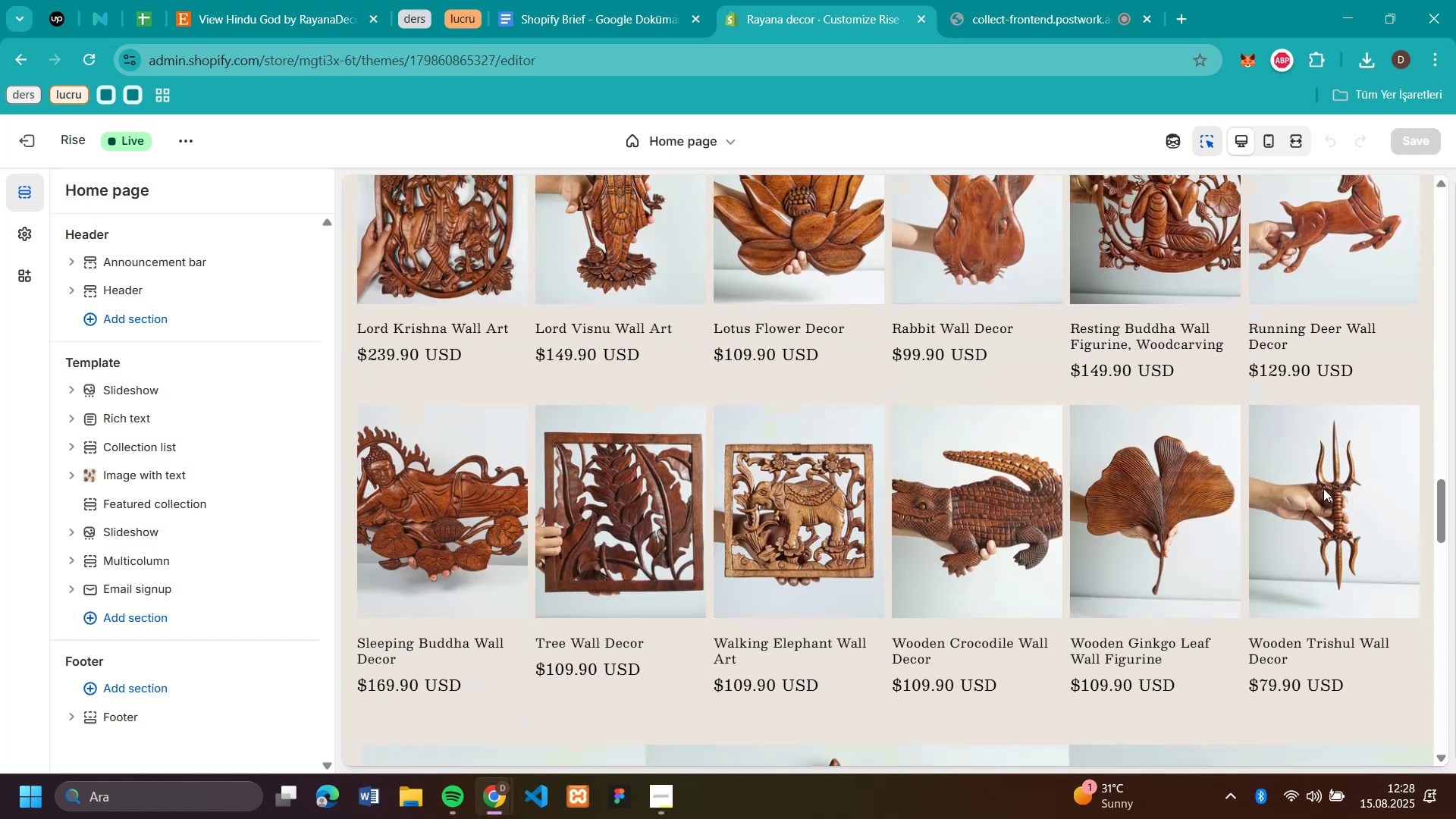 
scroll: coordinate [1323, 488], scroll_direction: up, amount: 8.0
 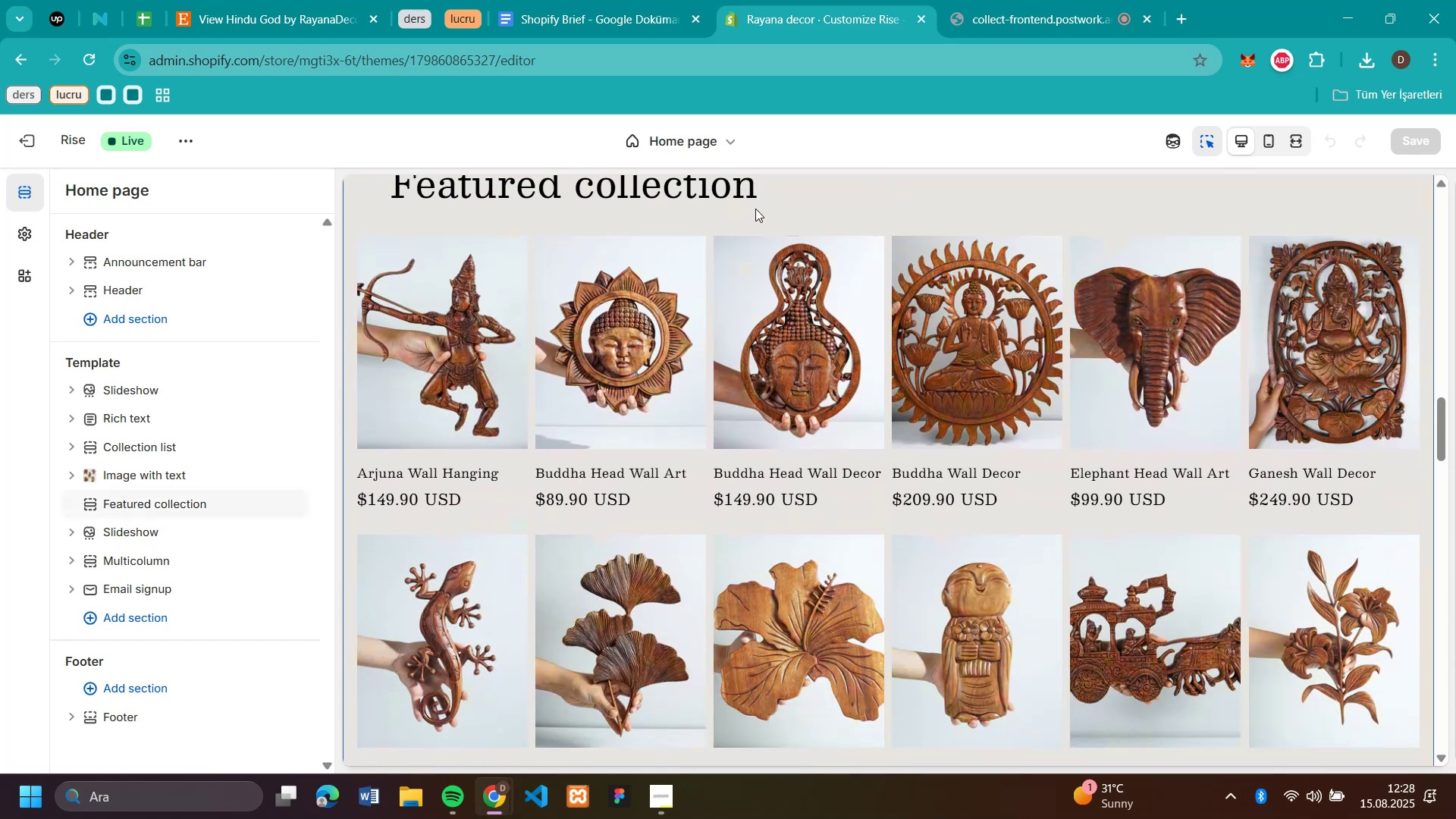 
left_click([755, 209])
 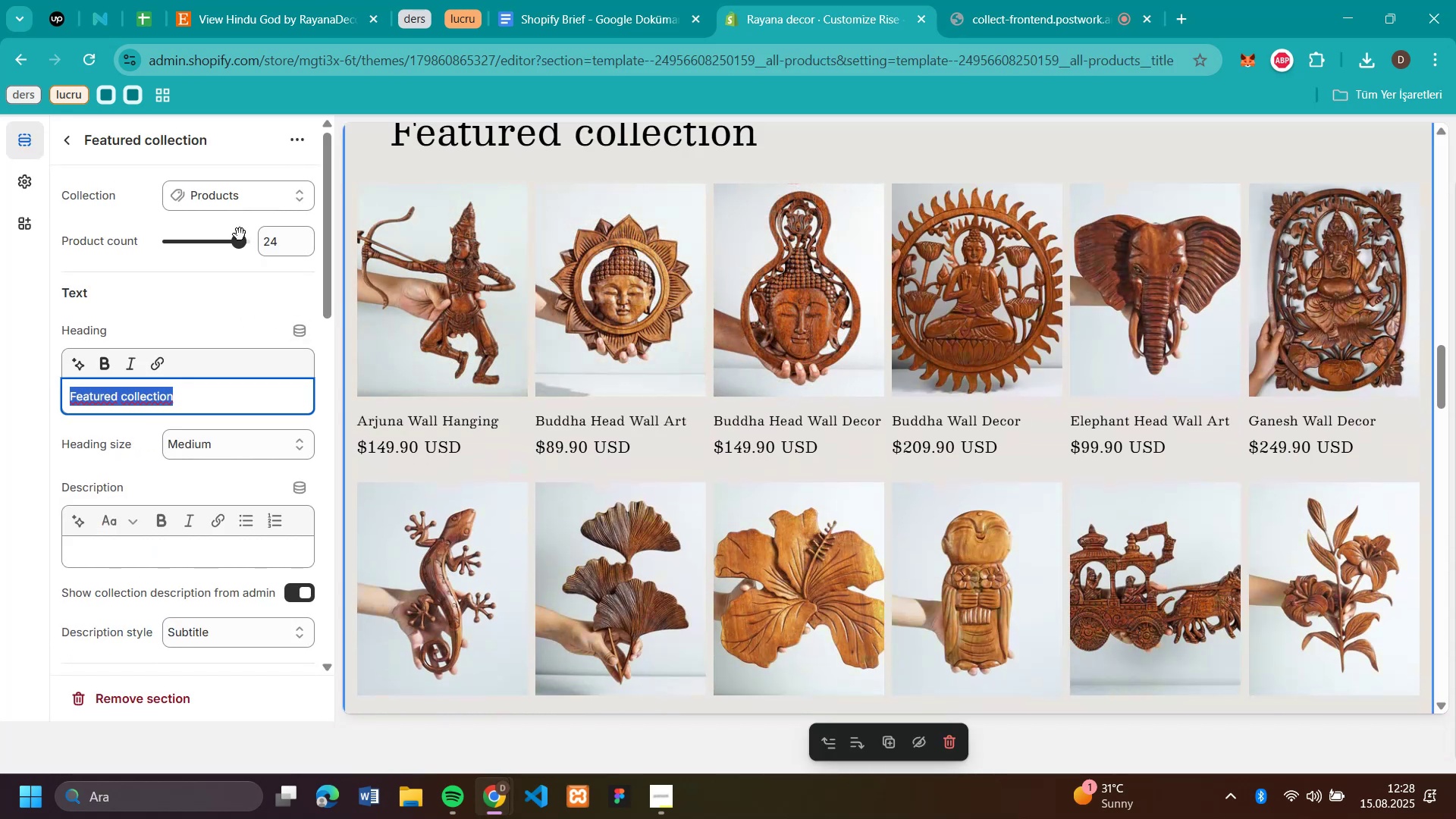 
left_click_drag(start_coordinate=[241, 240], to_coordinate=[202, 243])
 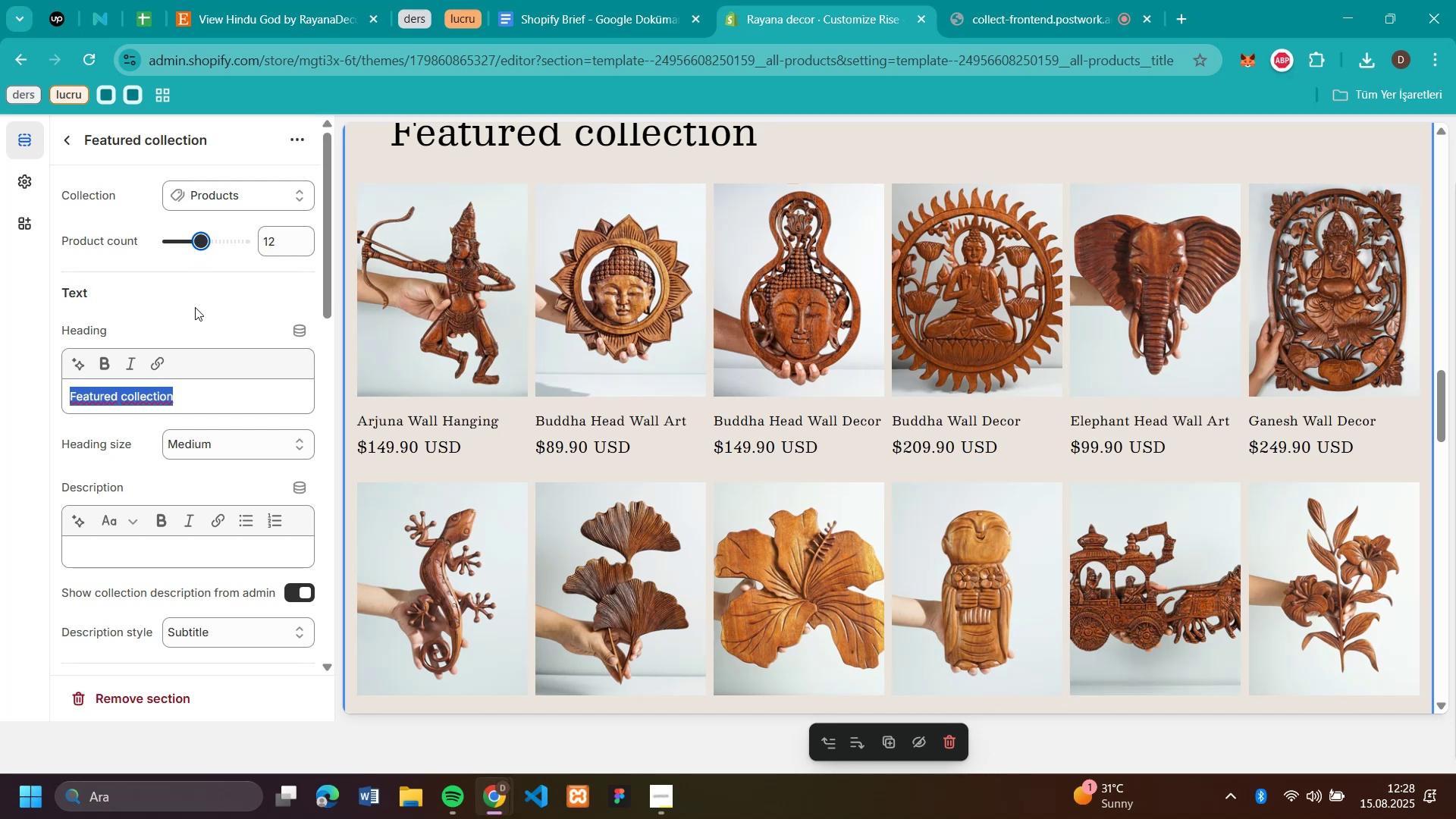 
left_click([195, 307])
 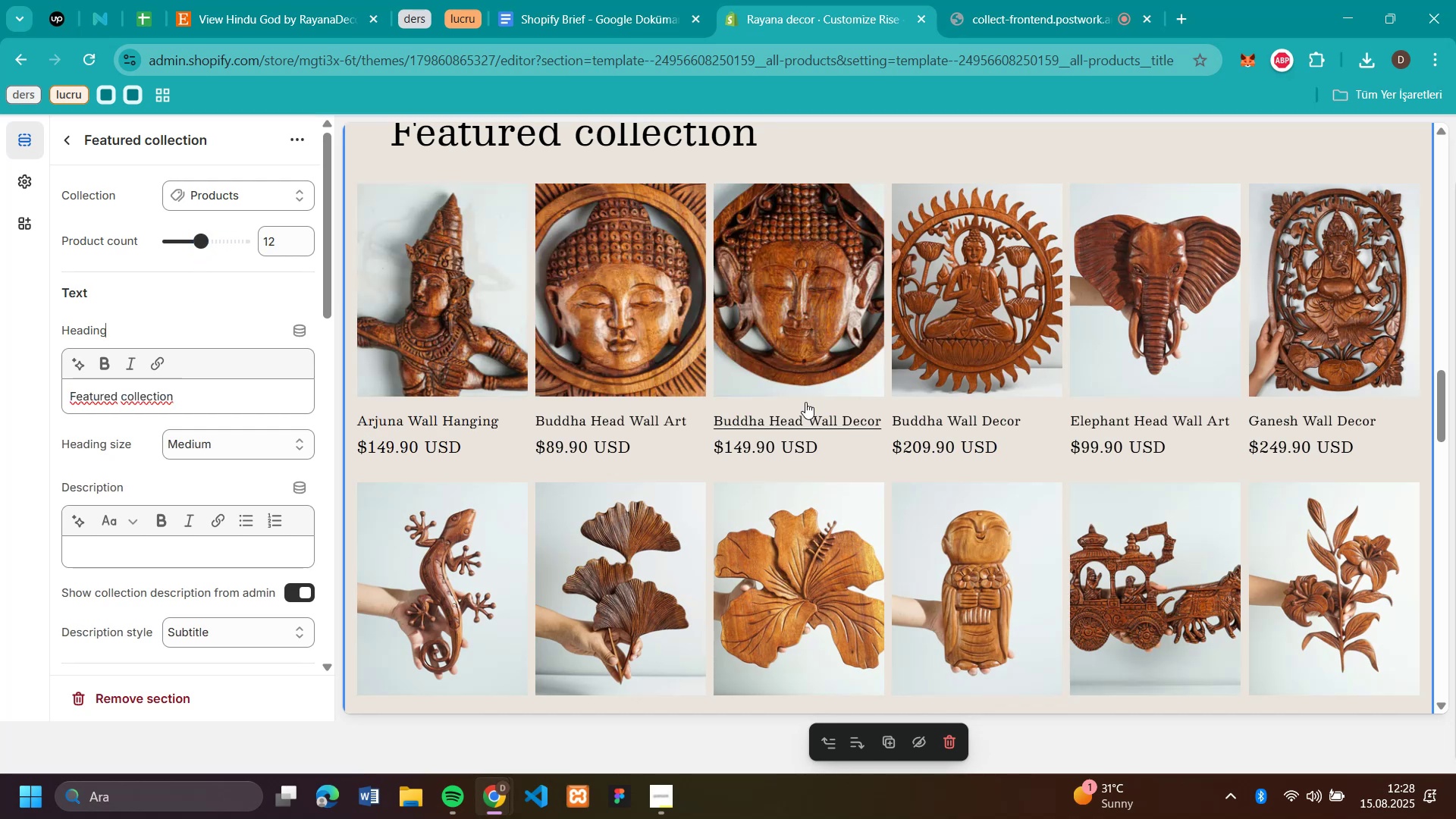 
scroll: coordinate [912, 382], scroll_direction: up, amount: 1.0
 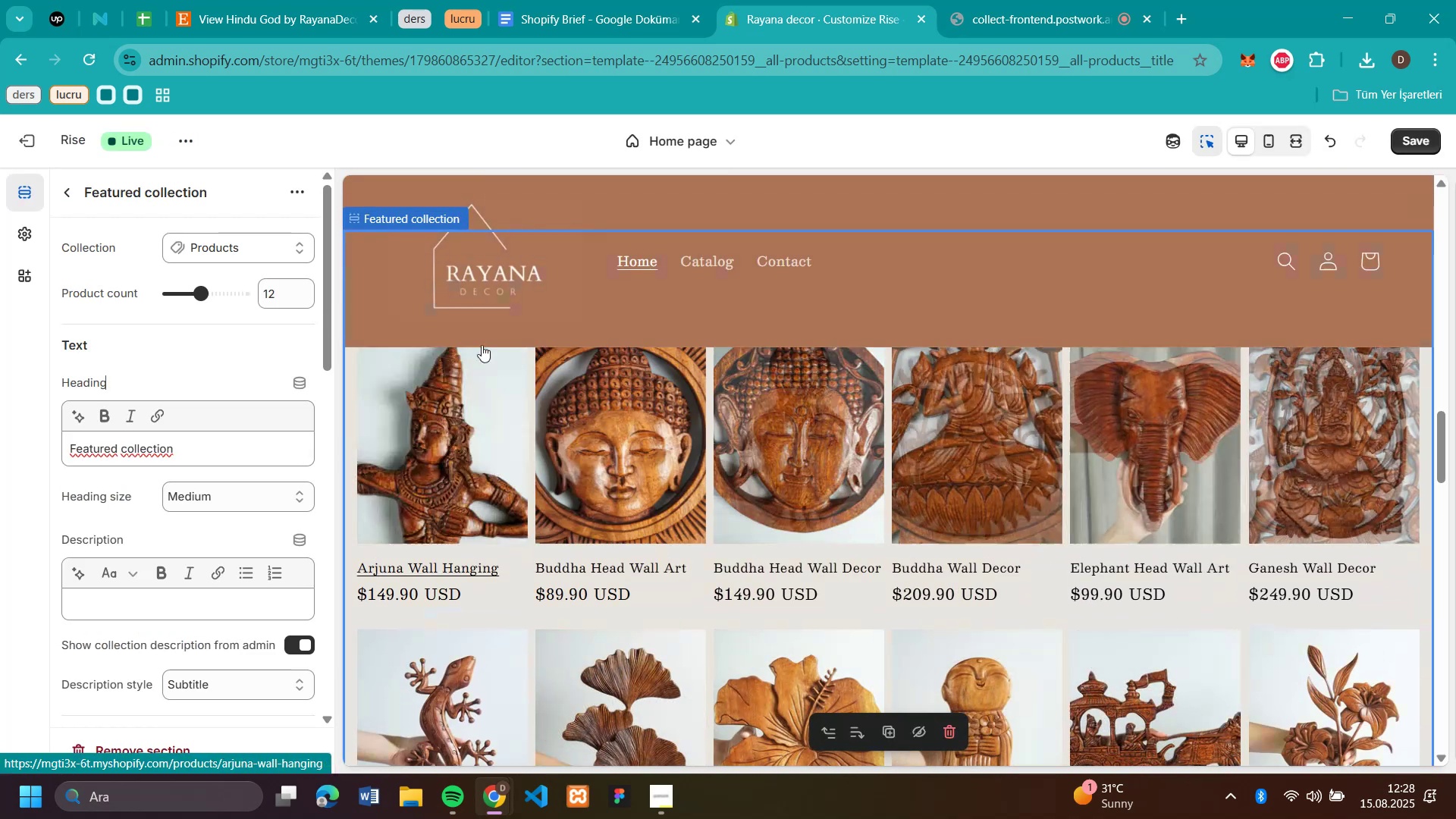 
left_click([193, 492])
 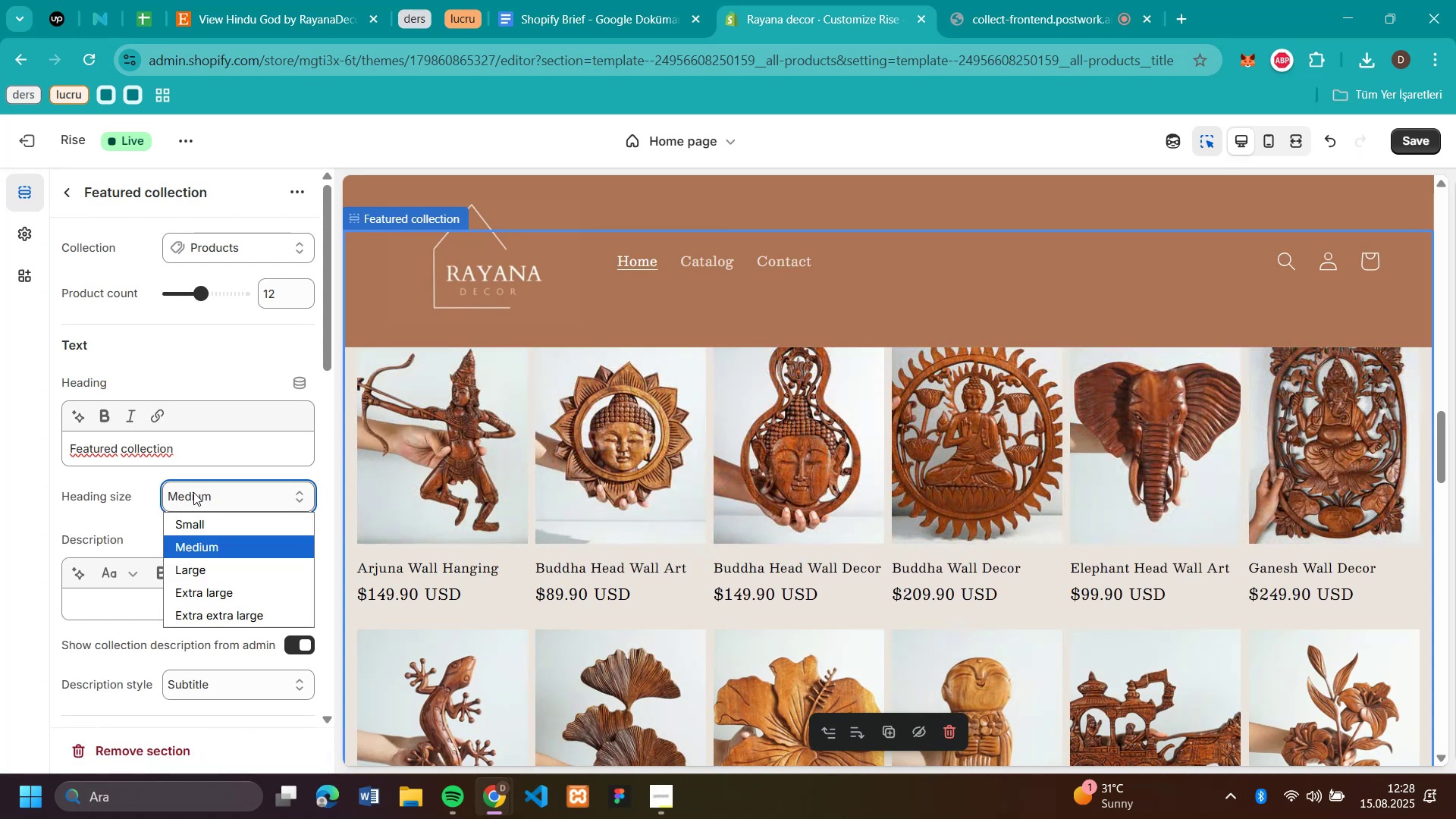 
left_click([193, 492])
 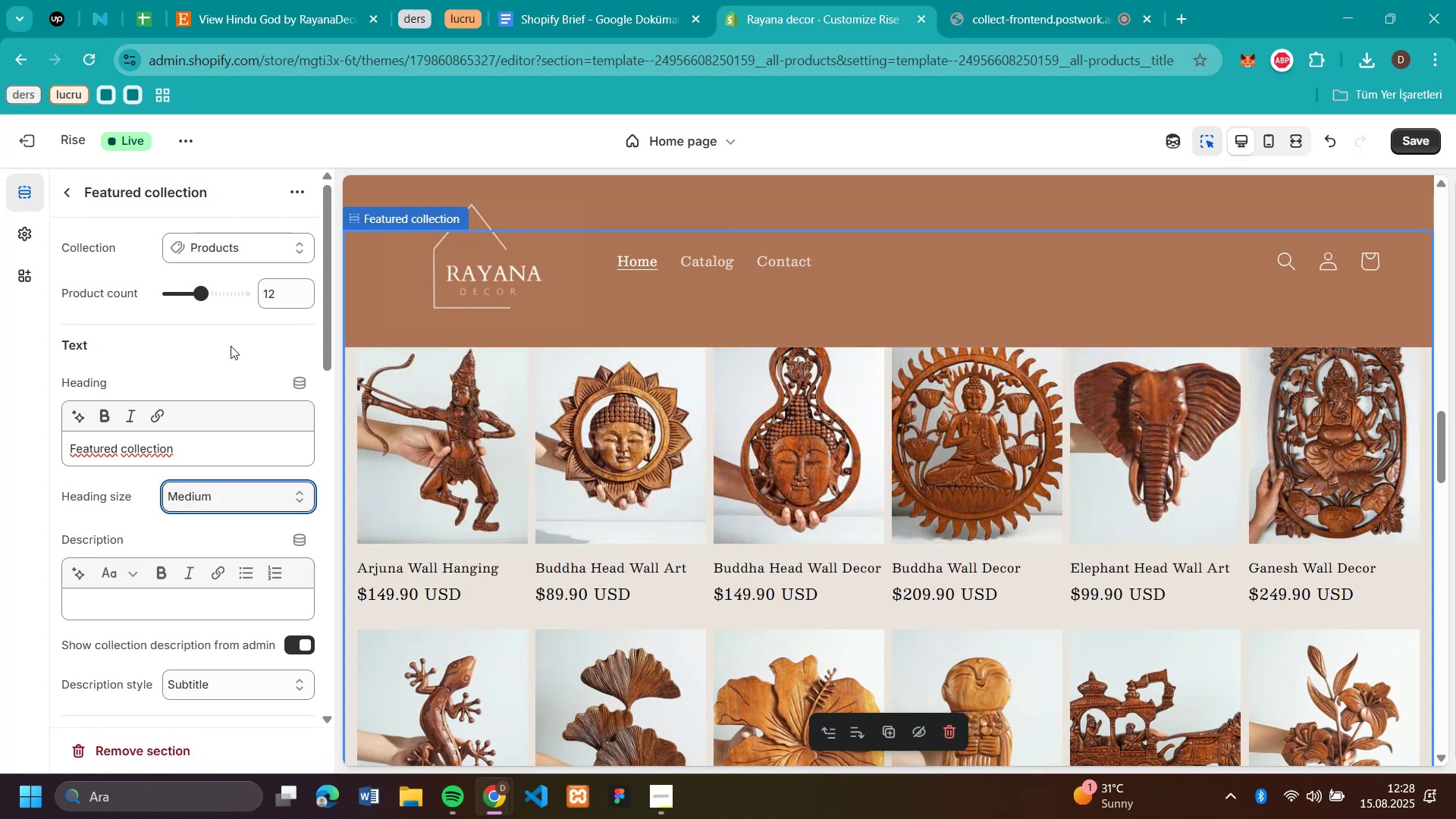 
scroll: coordinate [231, 345], scroll_direction: down, amount: 4.0
 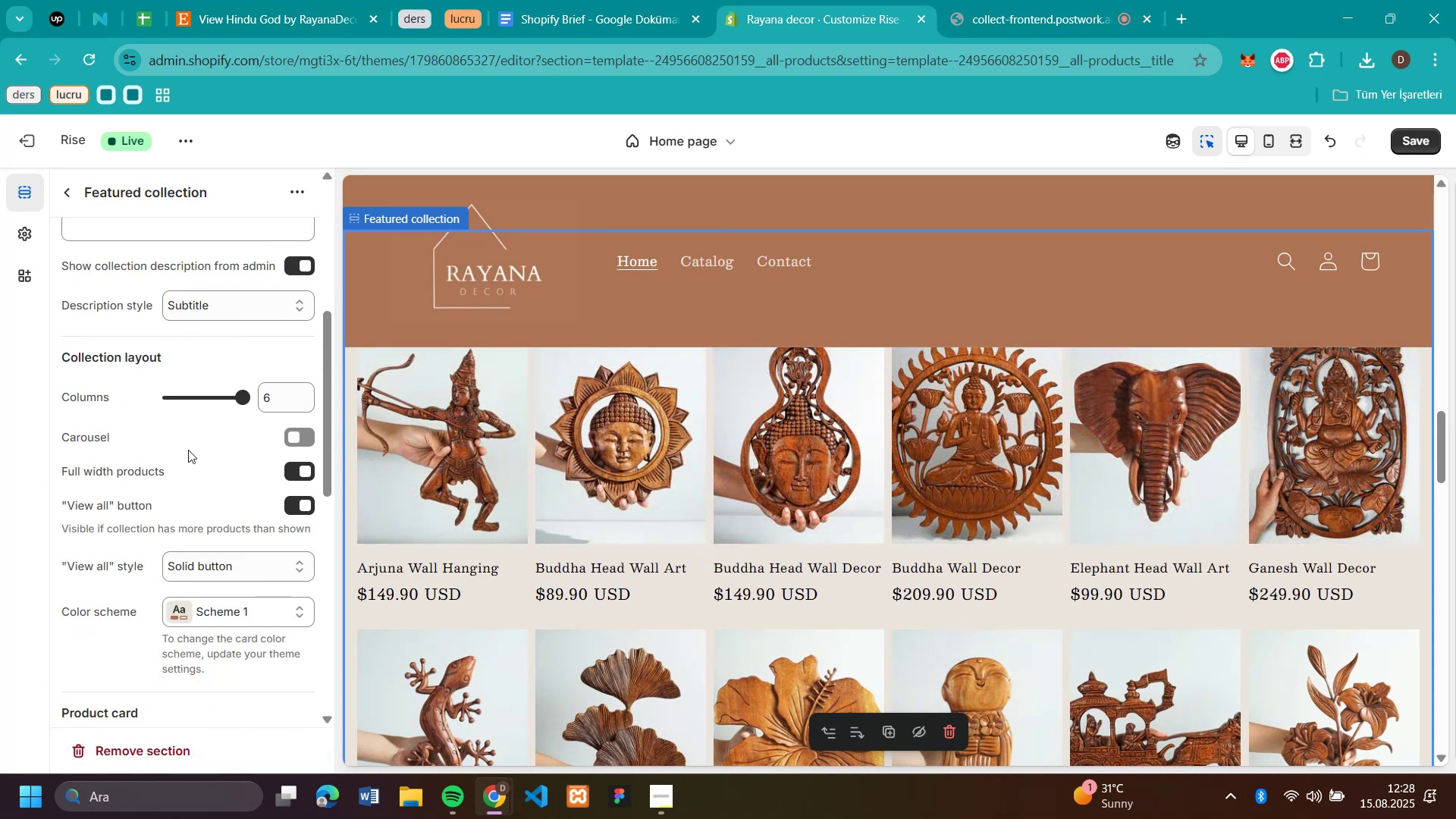 
wait(5.93)
 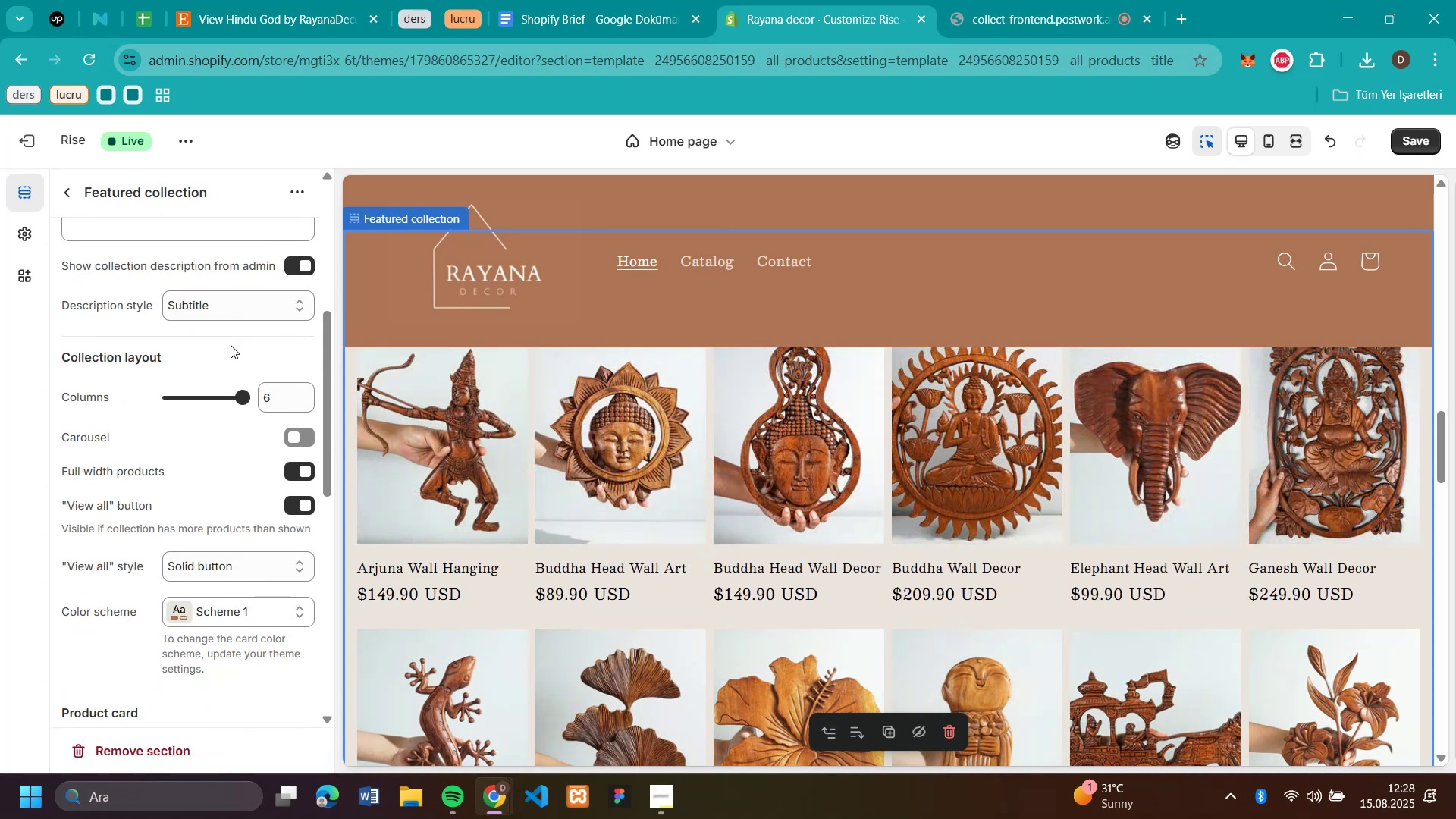 
left_click([202, 305])
 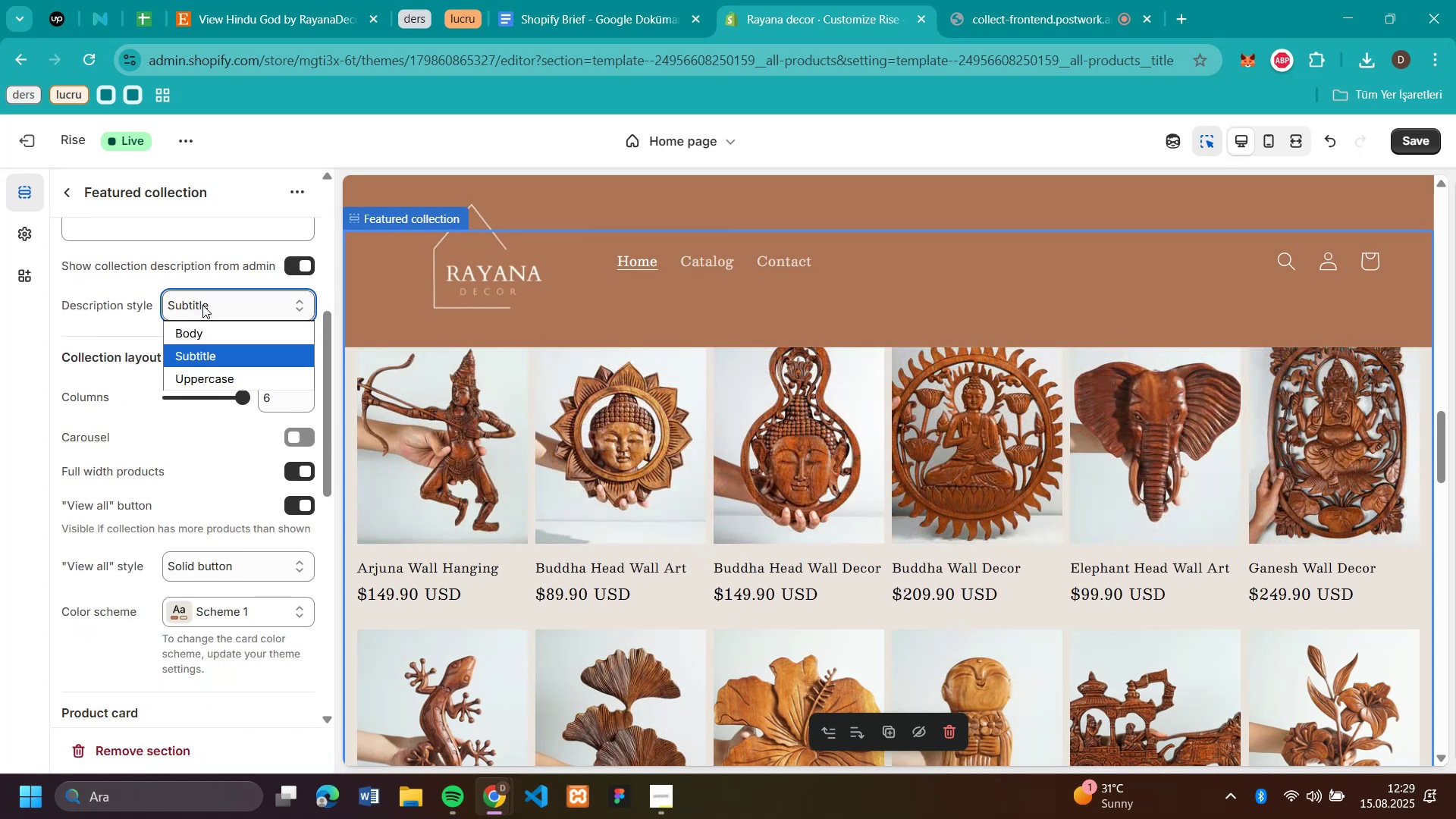 
left_click([202, 305])
 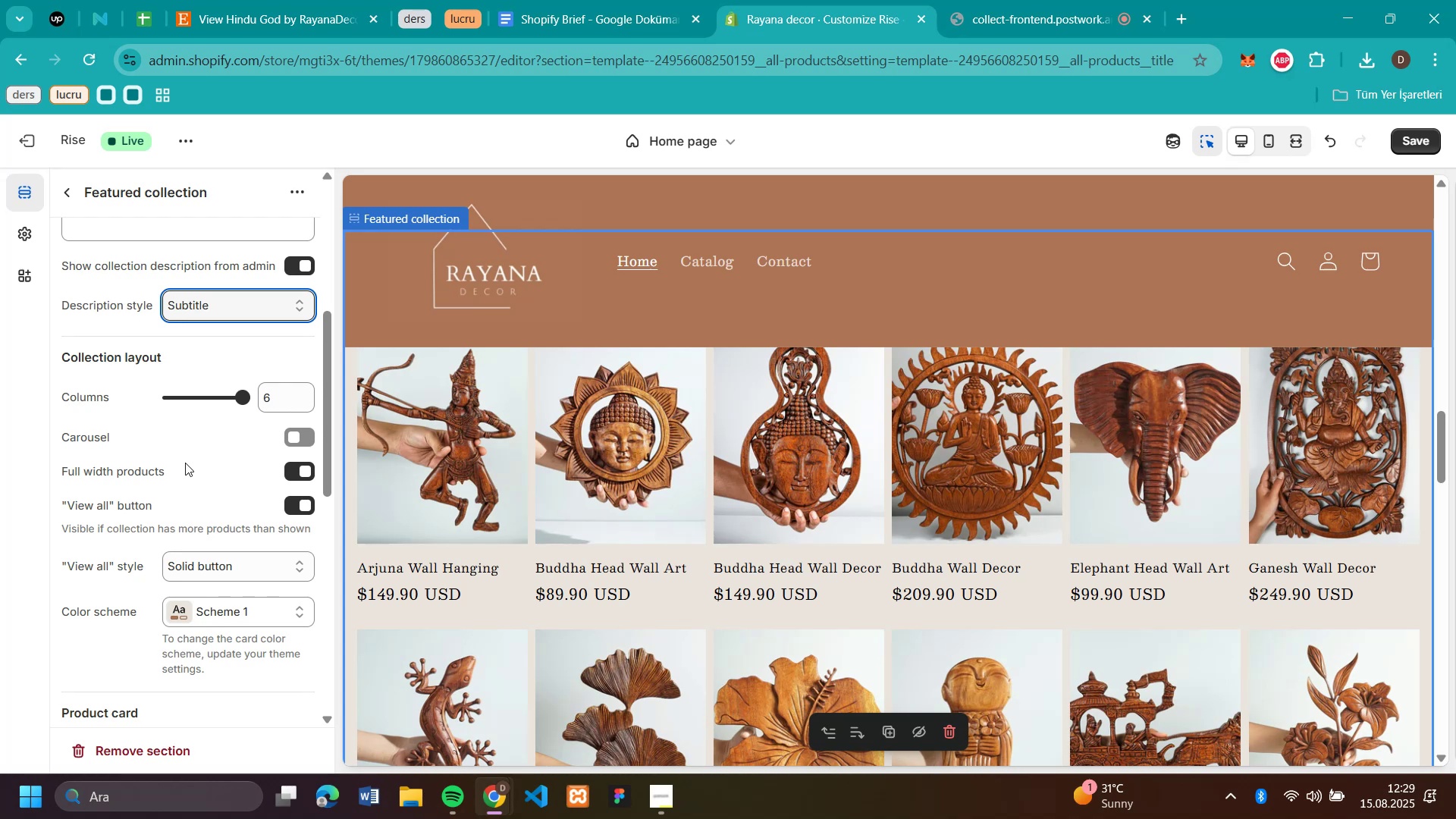 
scroll: coordinate [185, 463], scroll_direction: down, amount: 11.0
 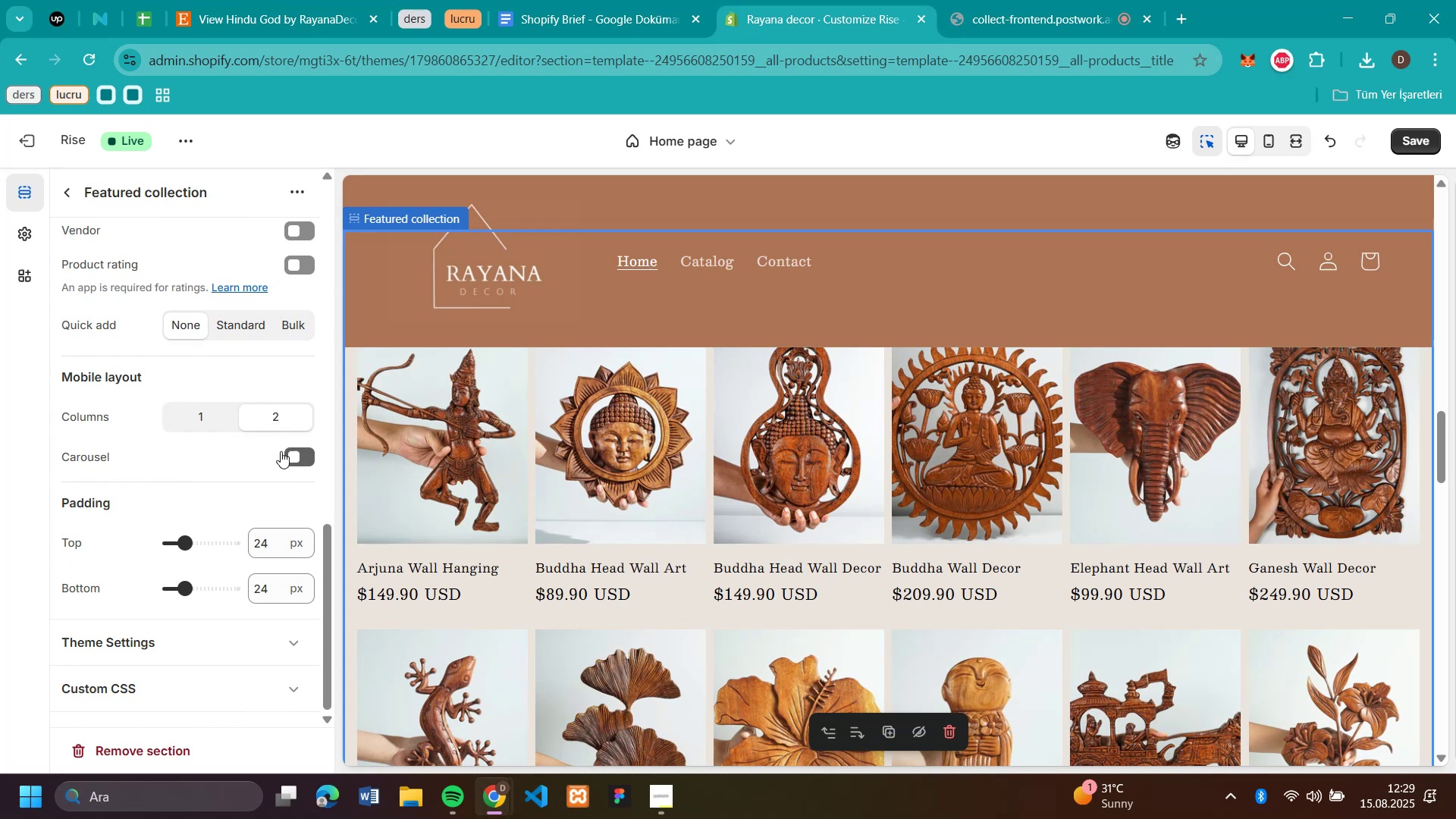 
scroll: coordinate [231, 475], scroll_direction: up, amount: 17.0
 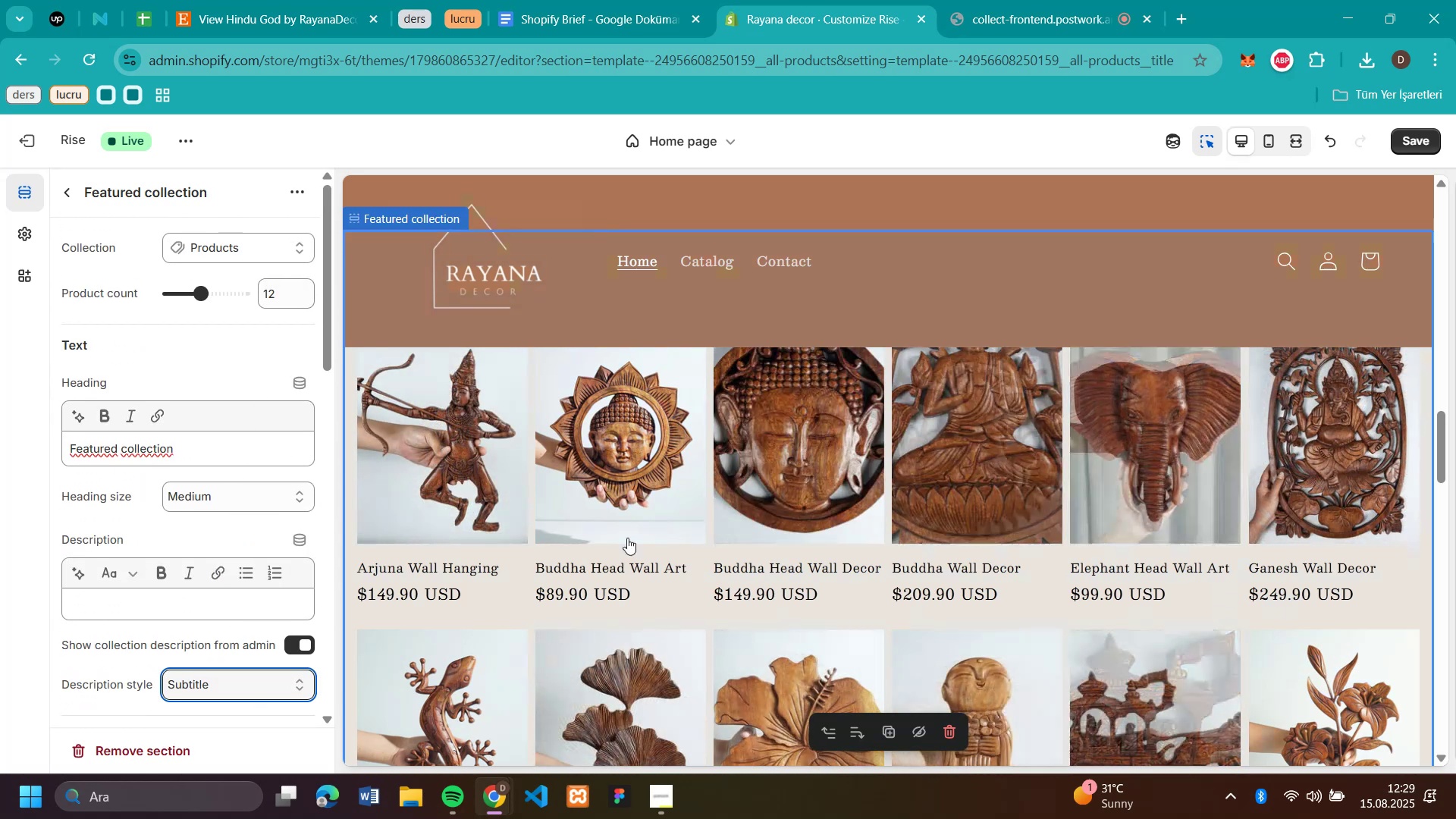 
scroll: coordinate [801, 511], scroll_direction: down, amount: 4.0
 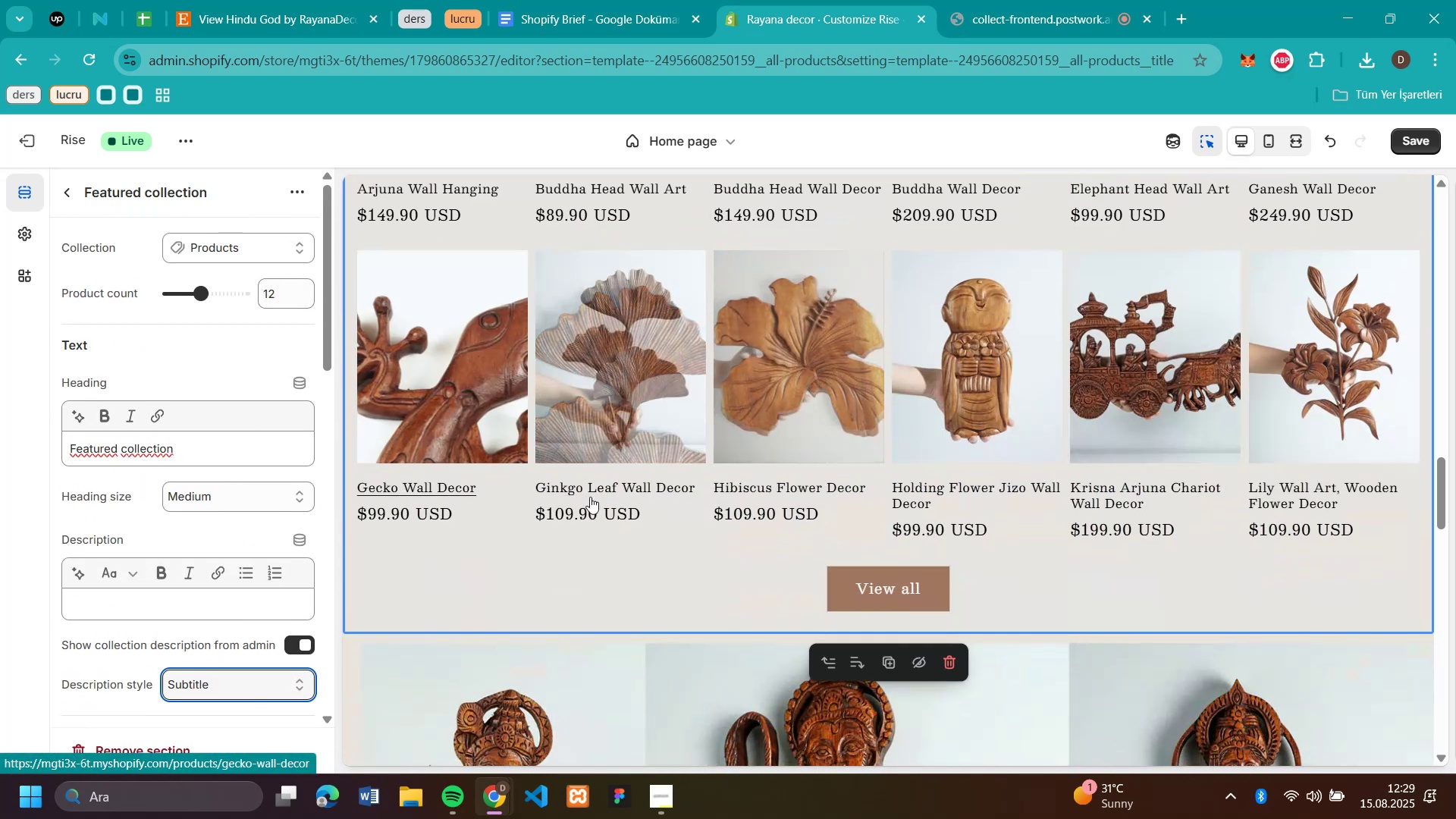 
scroll: coordinate [1339, 510], scroll_direction: up, amount: 4.0
 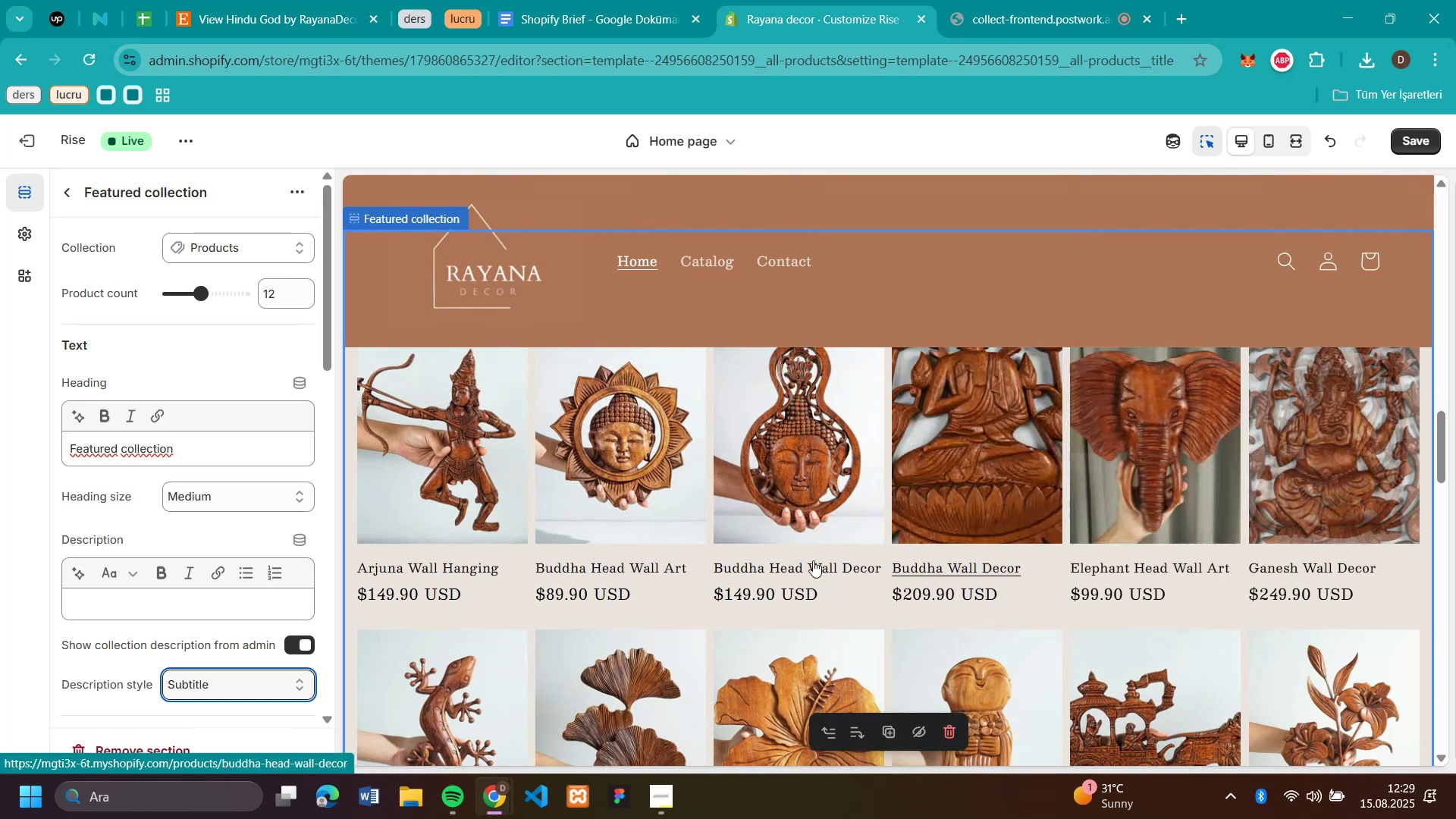 
scroll: coordinate [1138, 550], scroll_direction: down, amount: 5.0
 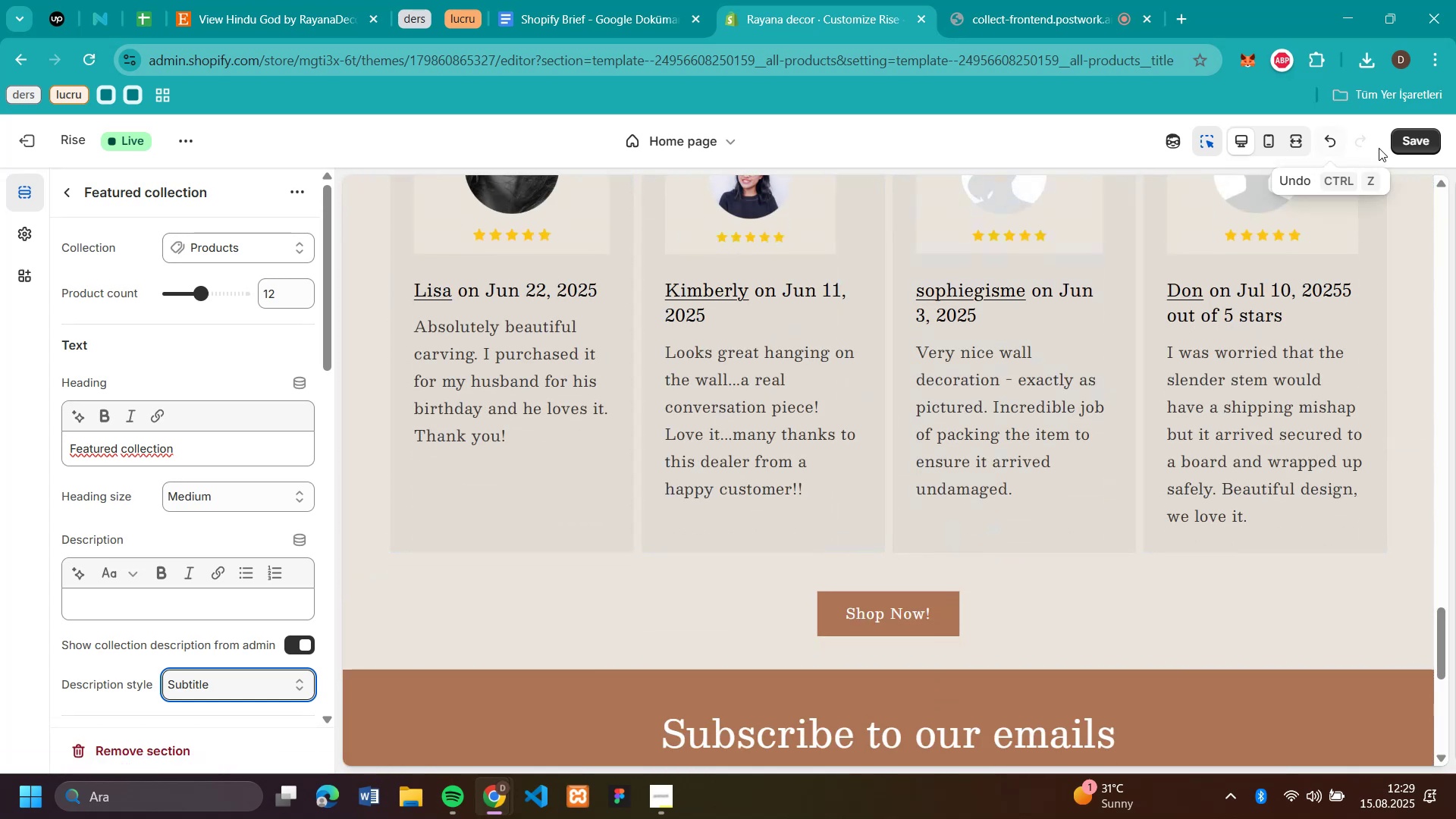 
left_click([1426, 144])
 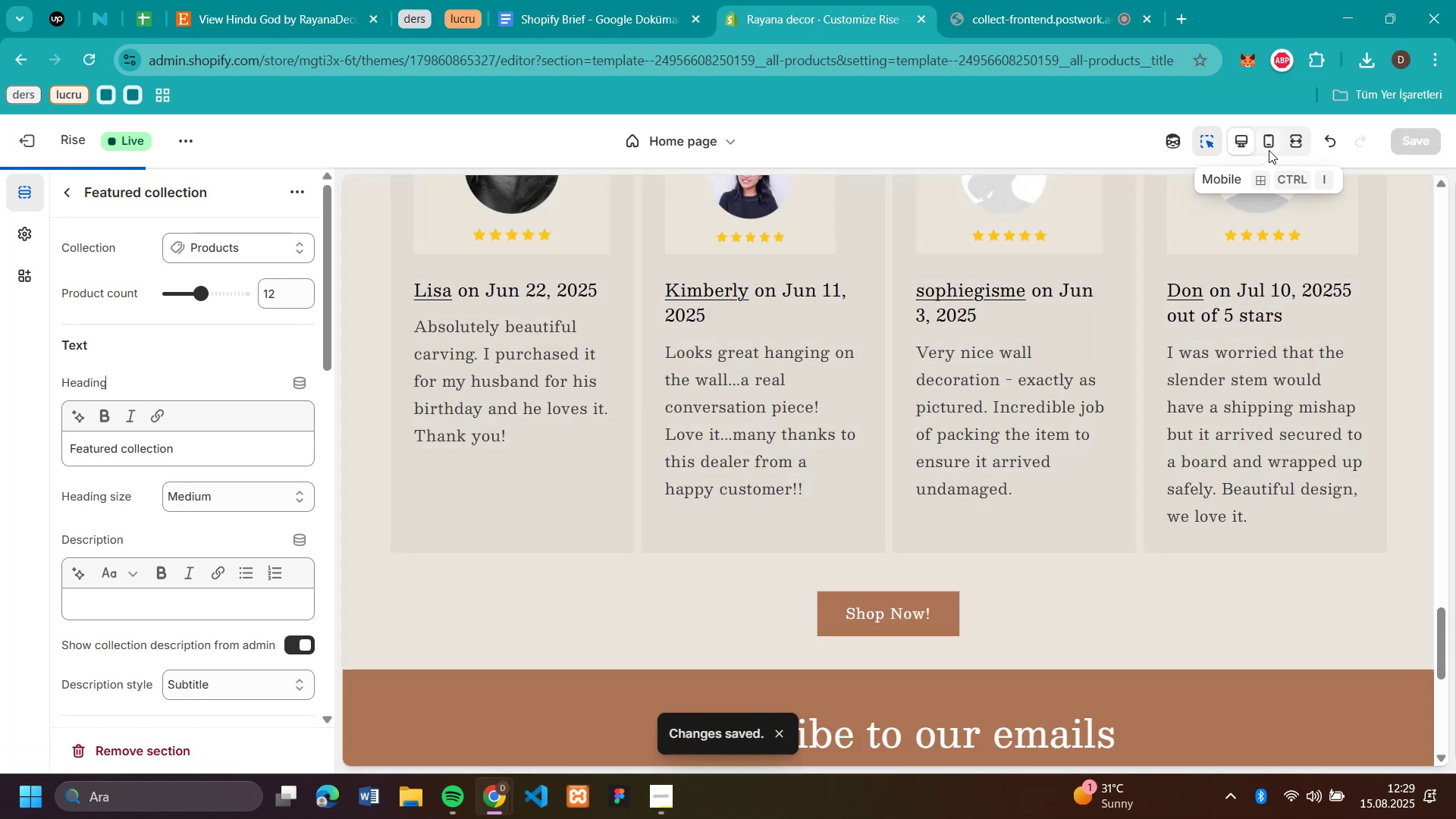 
left_click([1269, 150])
 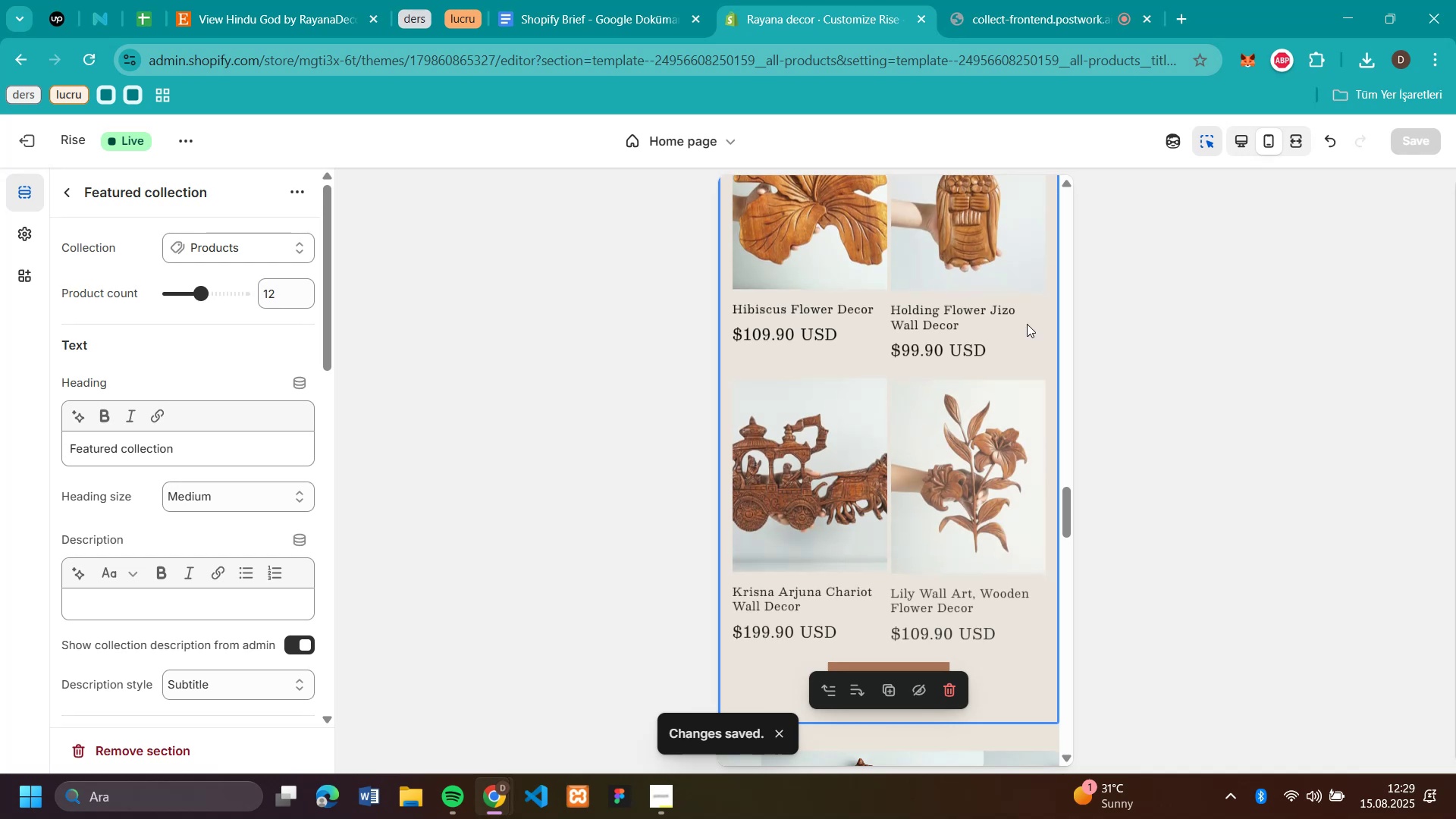 
scroll: coordinate [995, 376], scroll_direction: up, amount: 33.0
 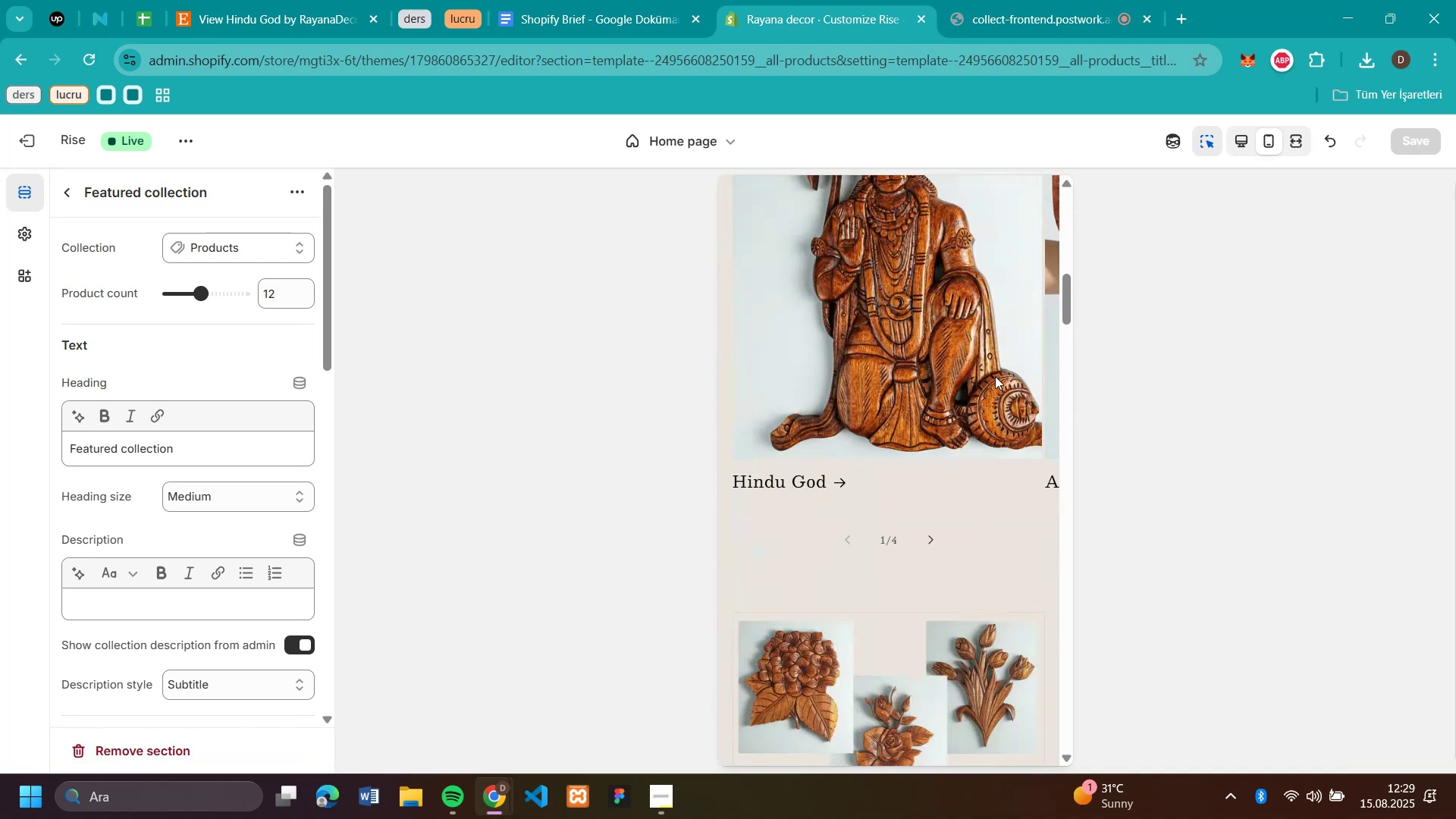 
scroll: coordinate [995, 376], scroll_direction: down, amount: 9.0
 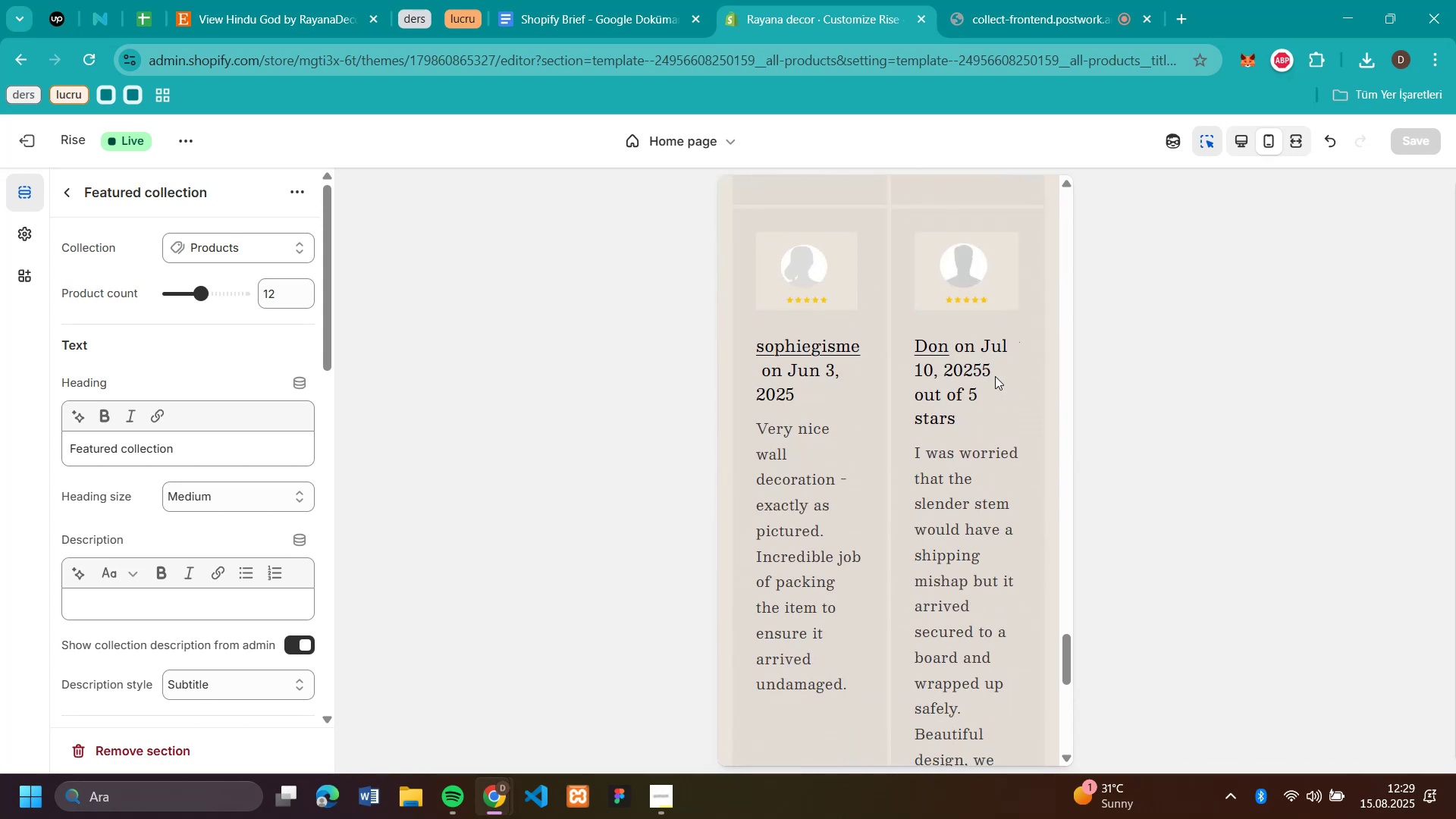 
scroll: coordinate [994, 376], scroll_direction: up, amount: 55.0
 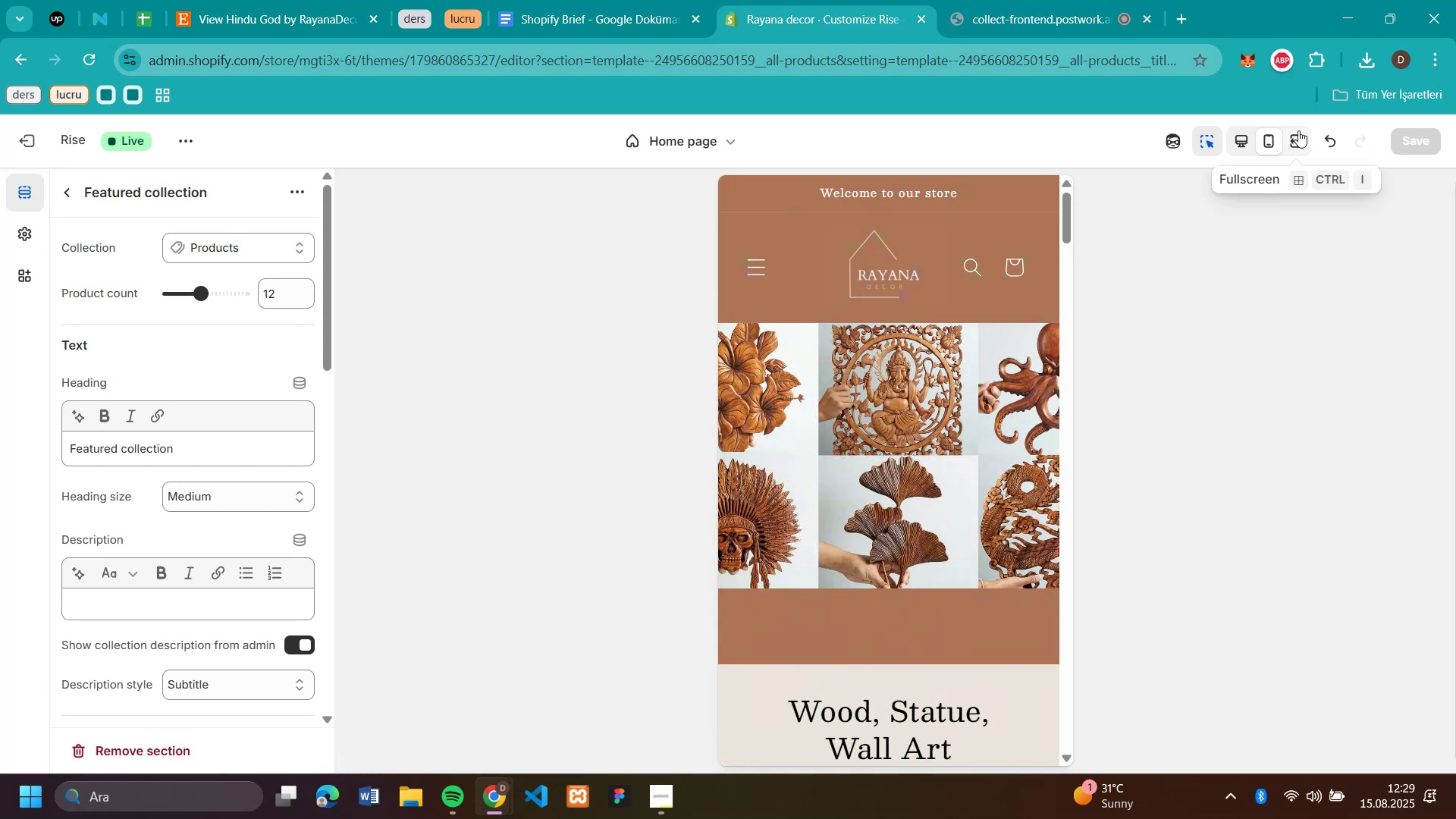 
left_click([1244, 139])
 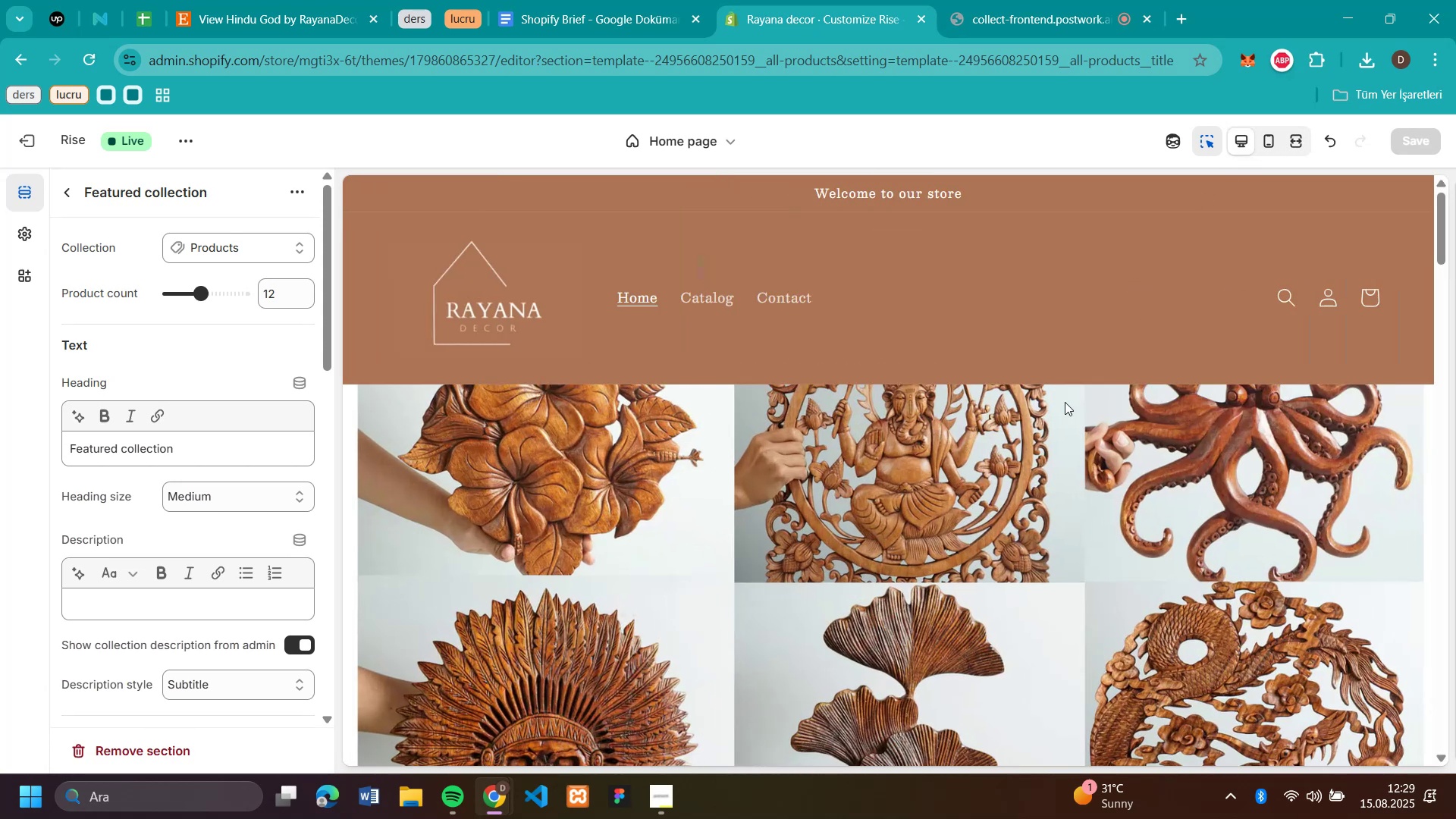 
scroll: coordinate [1048, 422], scroll_direction: down, amount: 50.0
 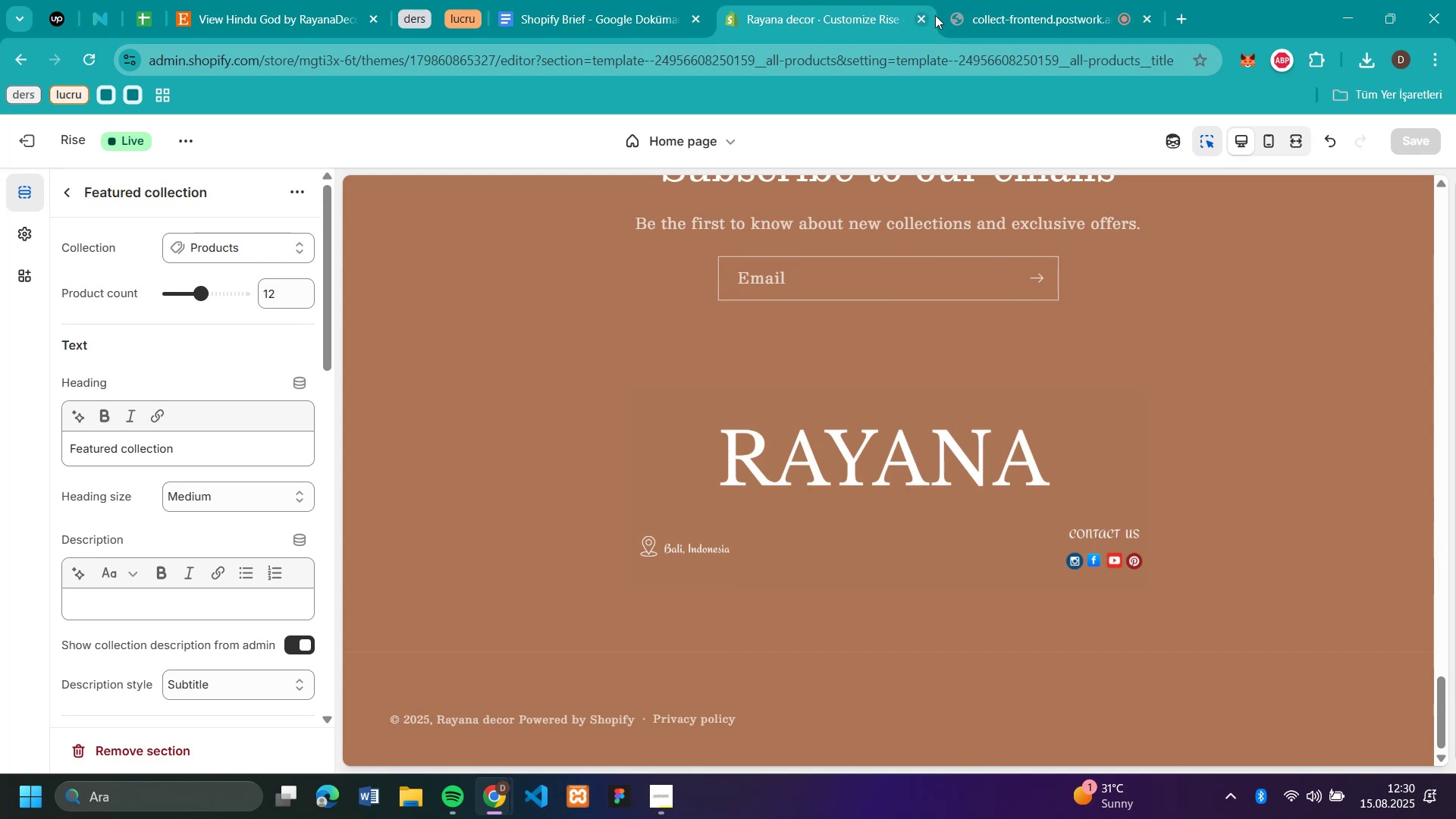 
left_click([1001, 14])
 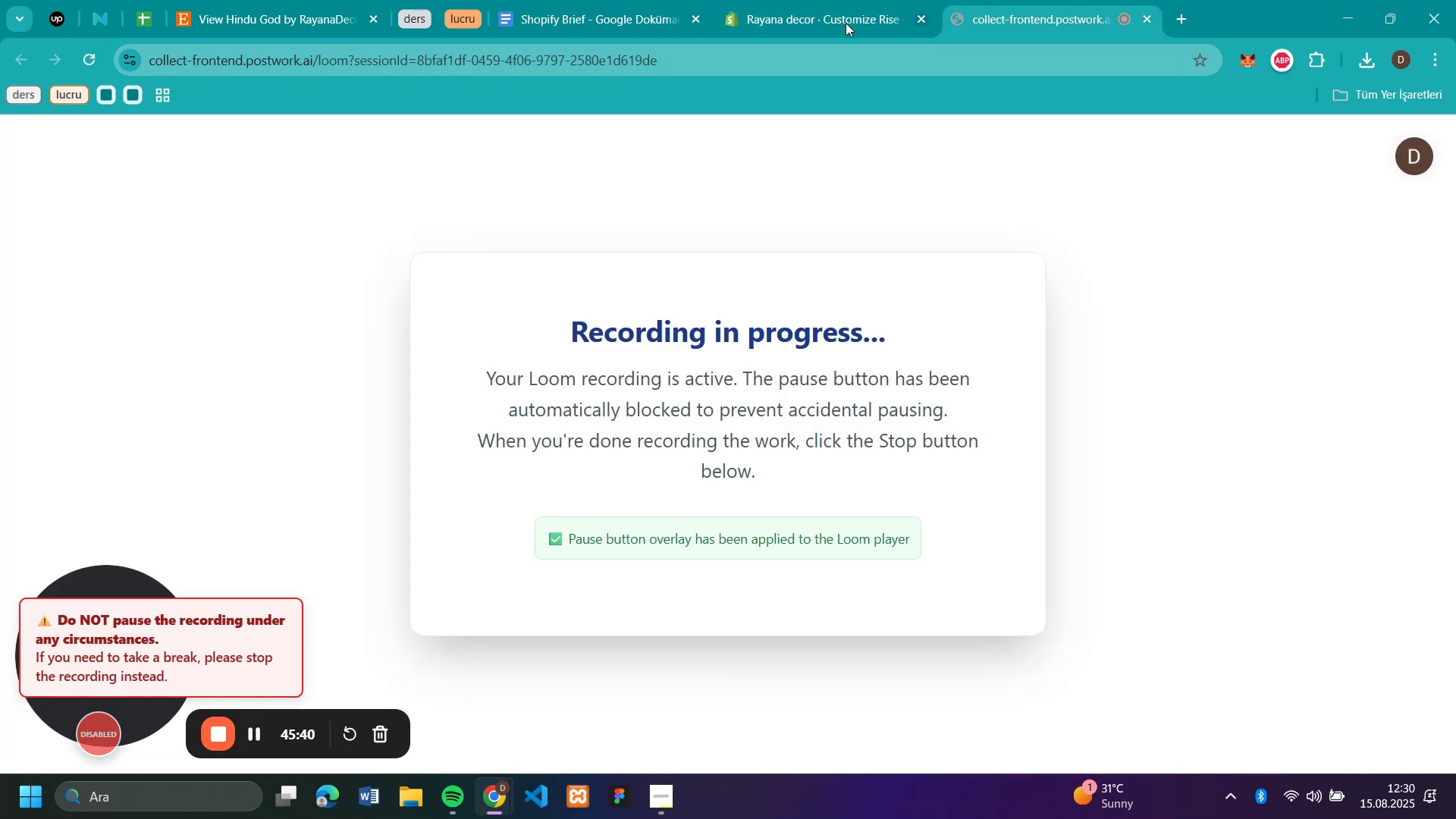 
left_click([814, 23])
 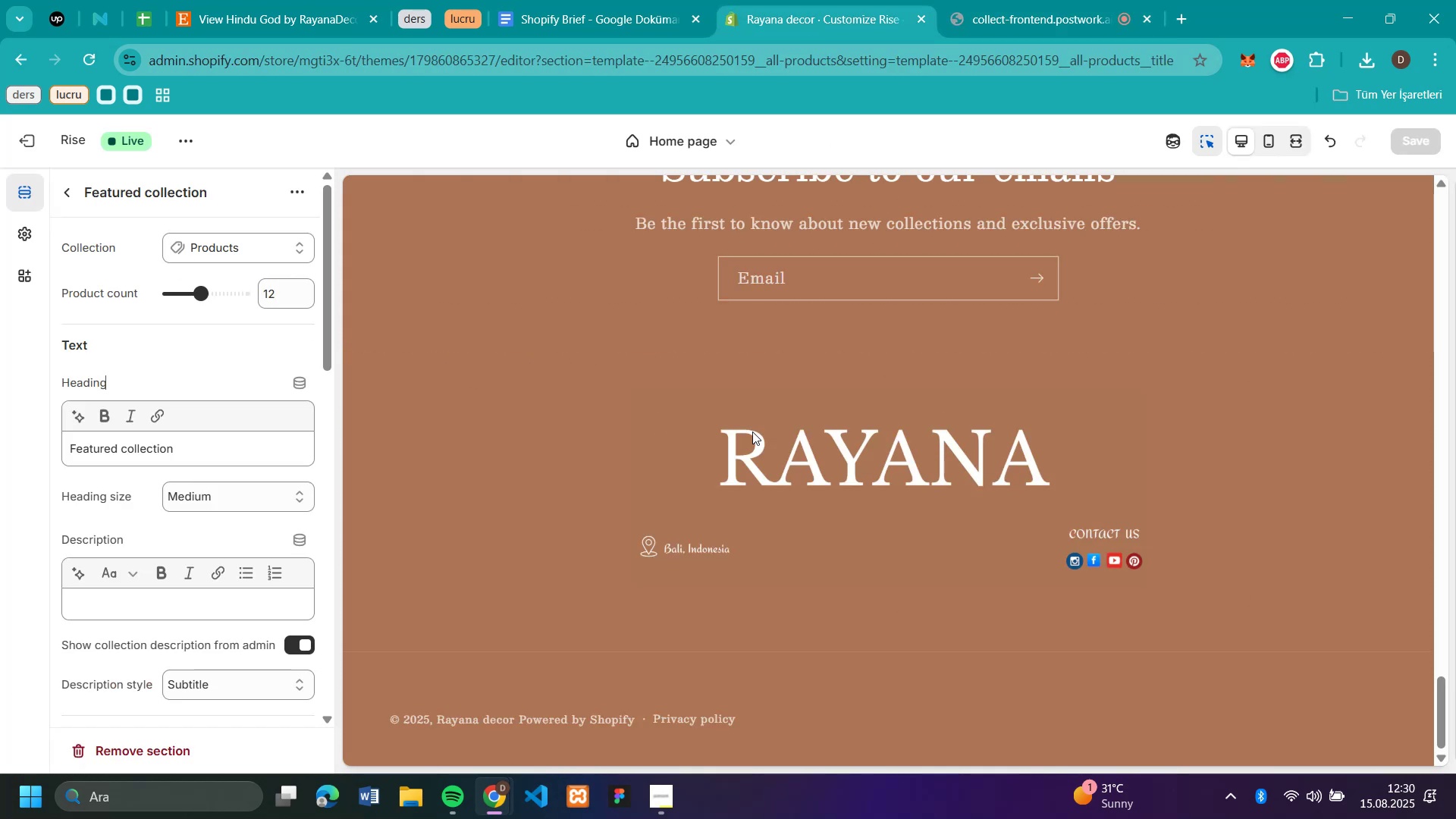 
scroll: coordinate [864, 401], scroll_direction: up, amount: 48.0
 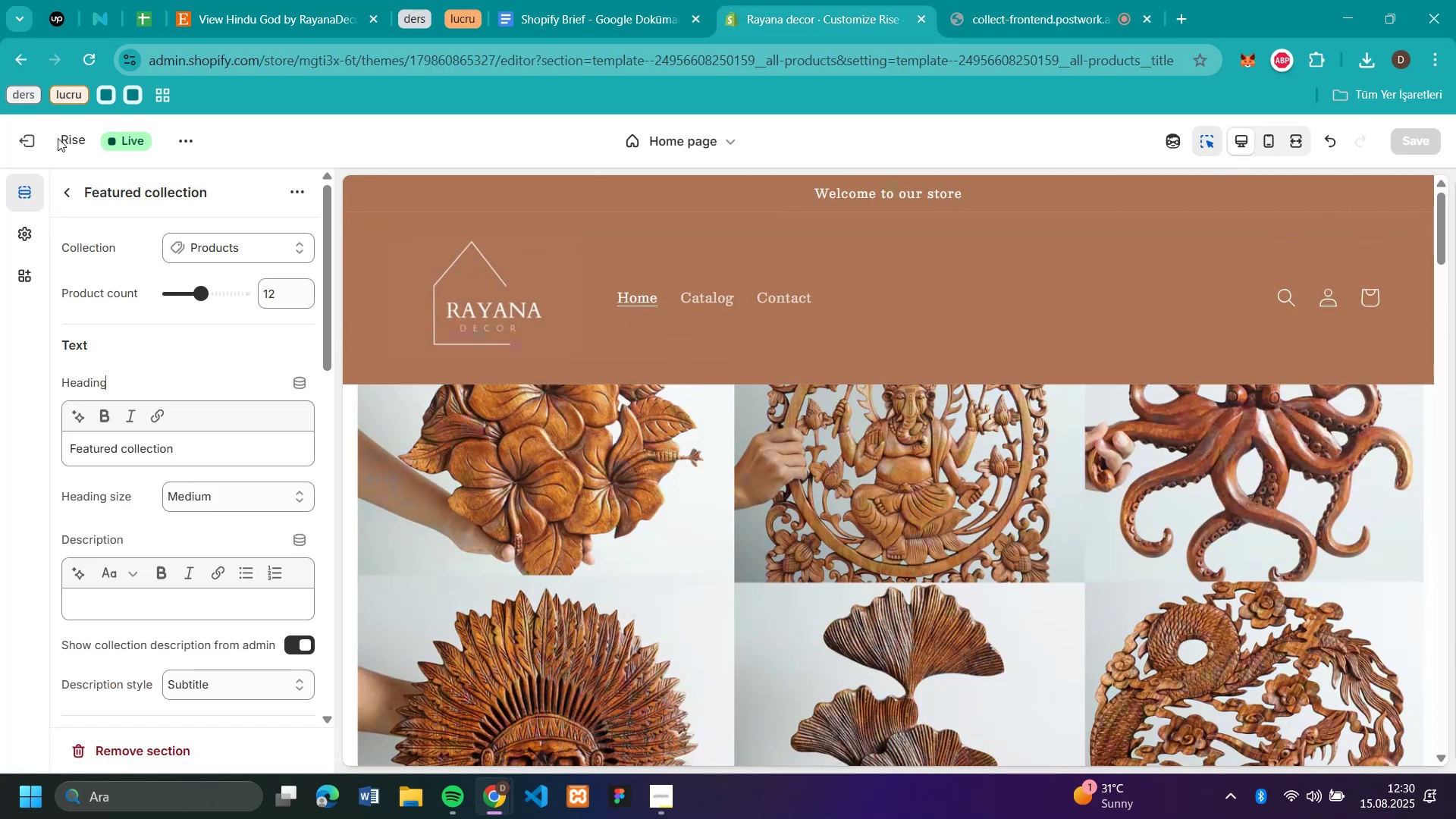 
left_click([24, 137])
 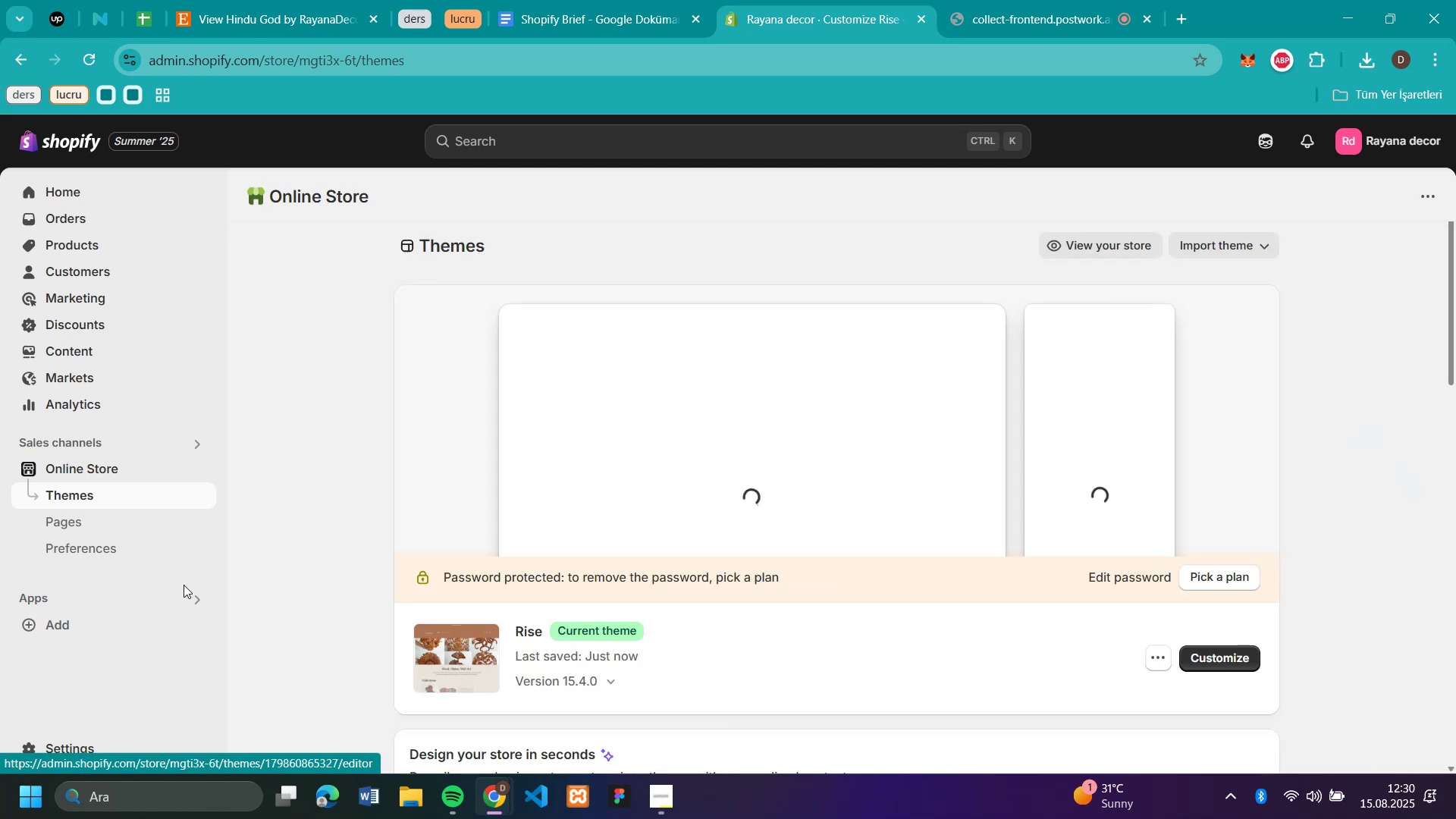 
wait(9.26)
 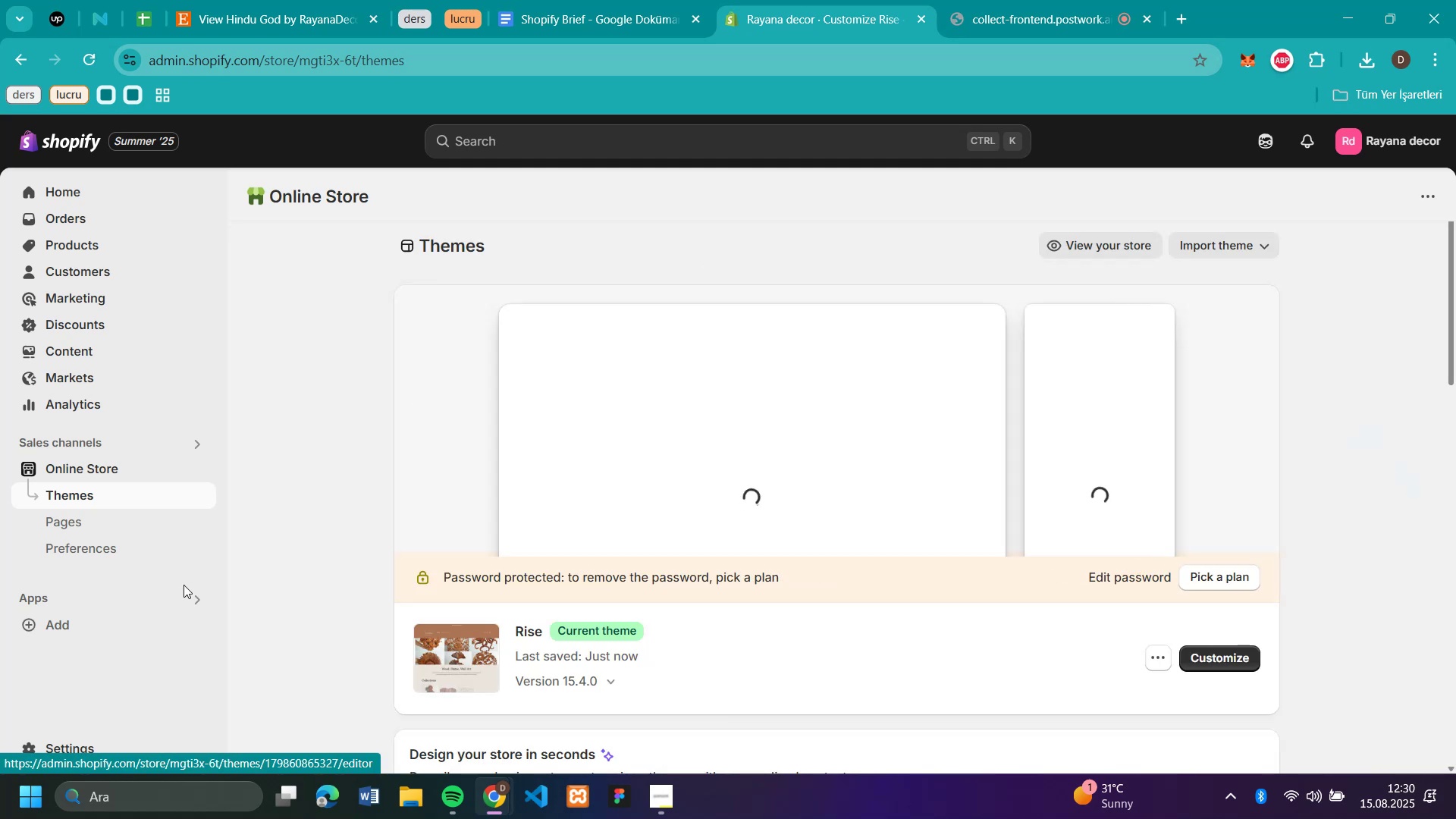 
left_click([63, 529])
 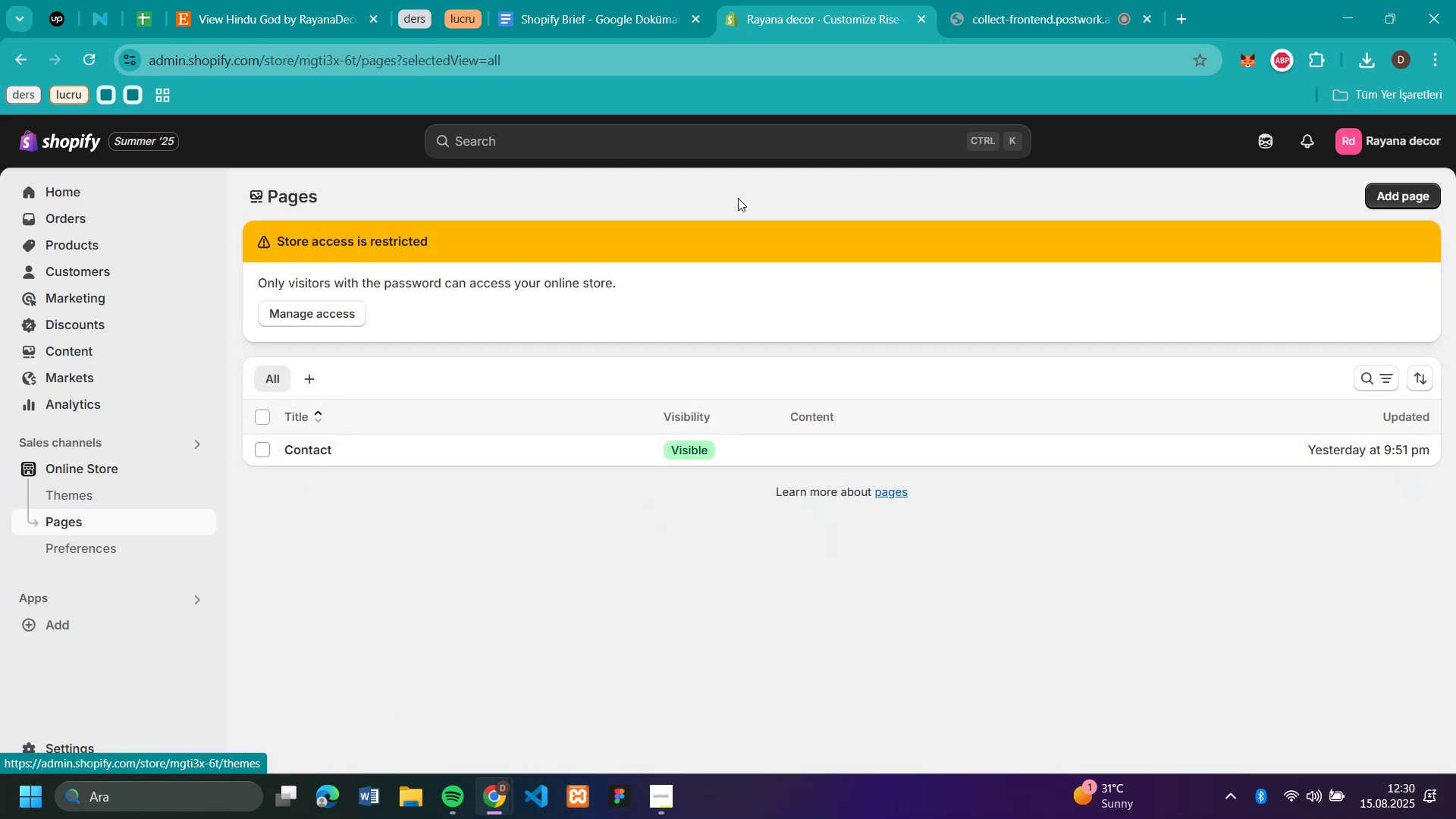 
left_click([577, 23])
 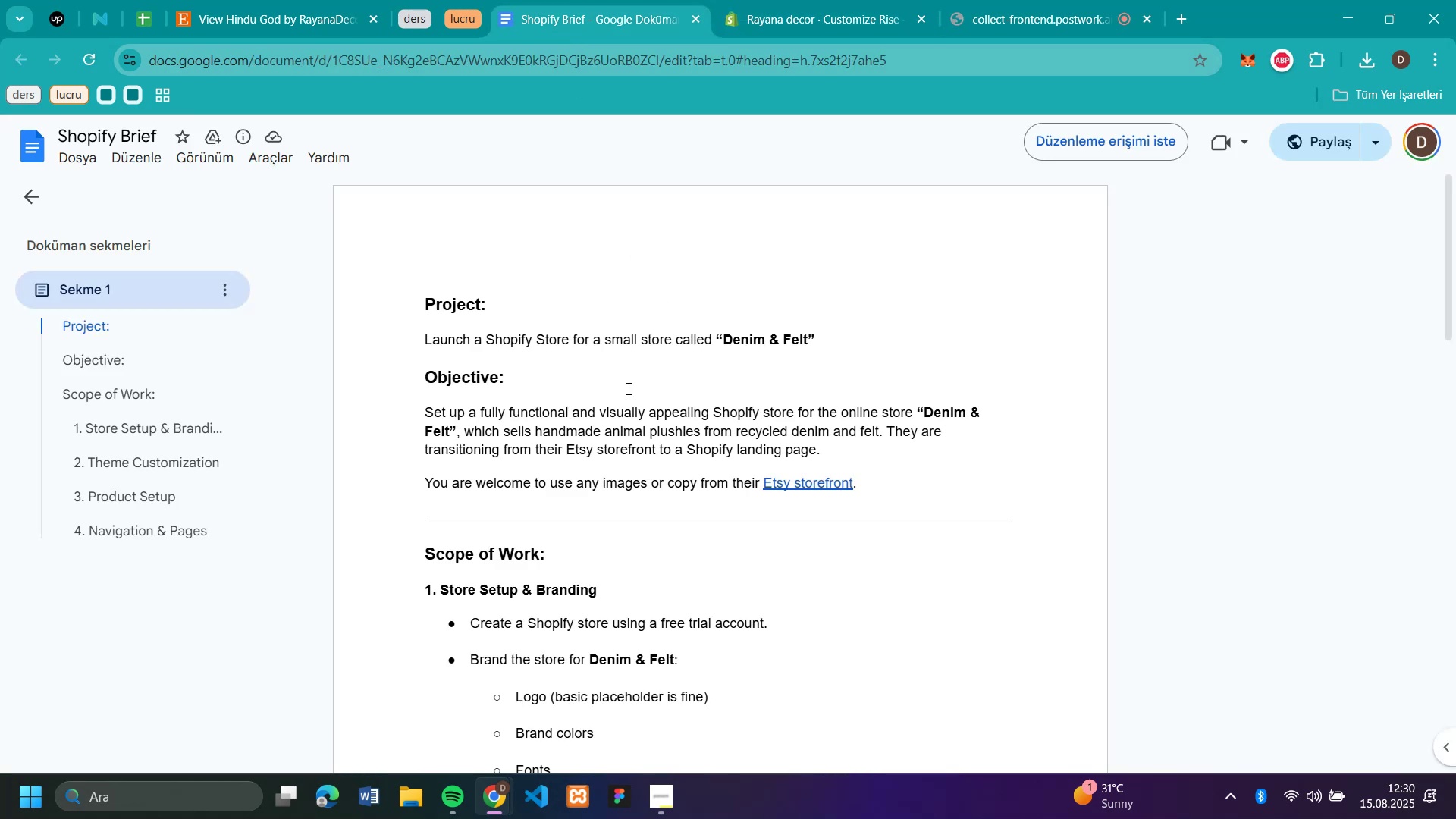 
scroll: coordinate [810, 427], scroll_direction: down, amount: 4.0
 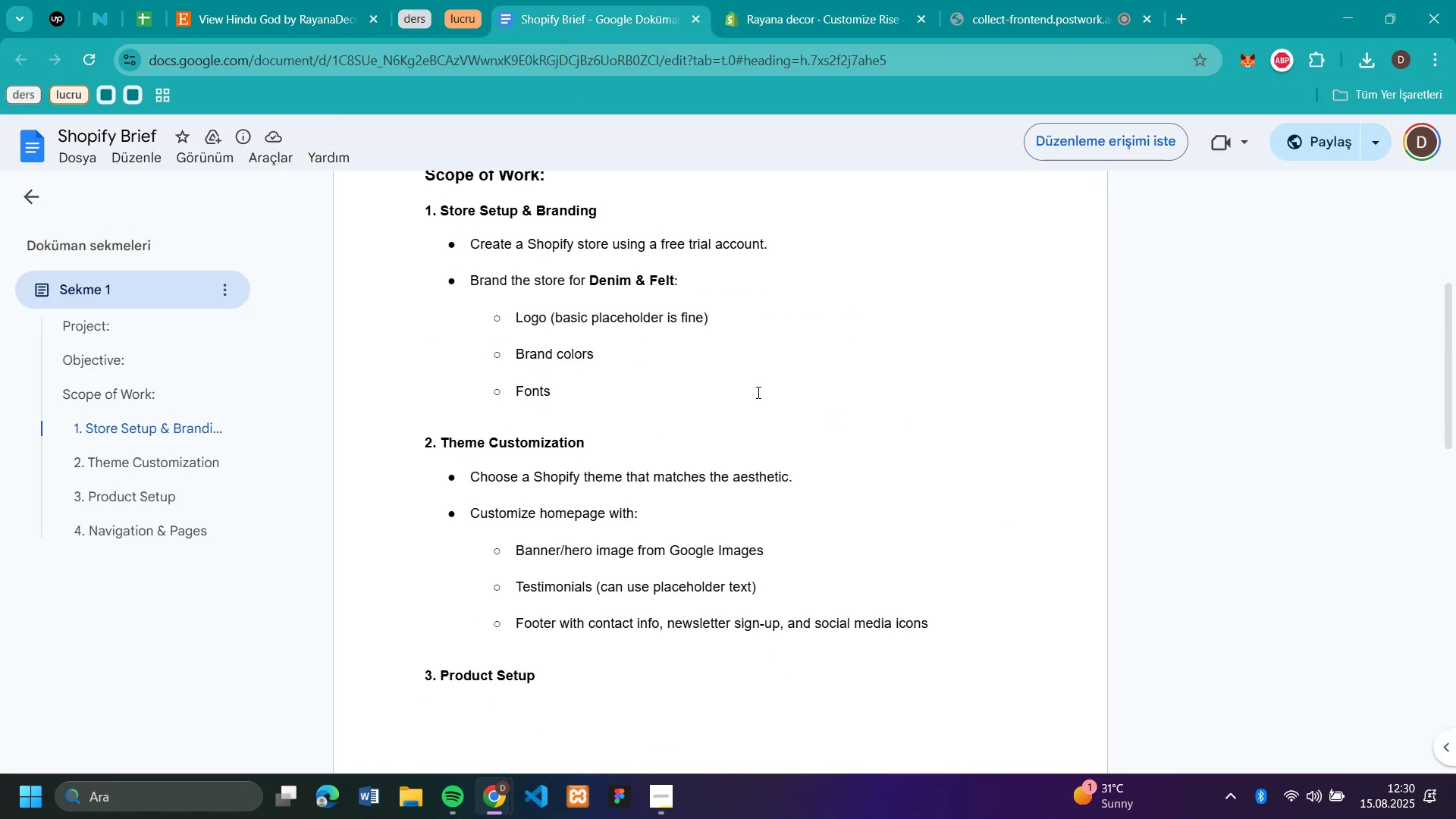 
scroll: coordinate [715, 352], scroll_direction: up, amount: 1.0
 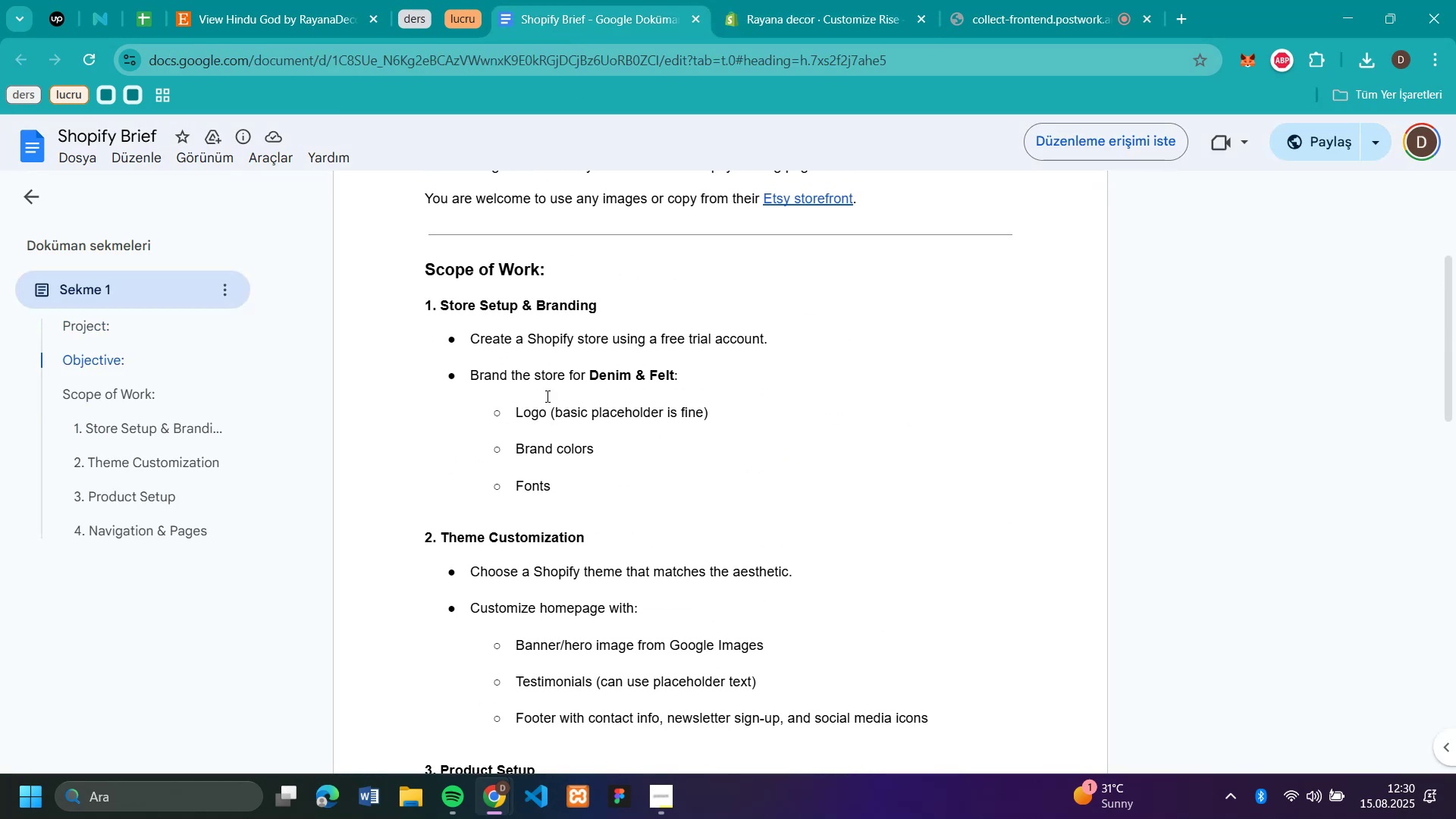 
left_click_drag(start_coordinate=[506, 405], to_coordinate=[683, 481])
 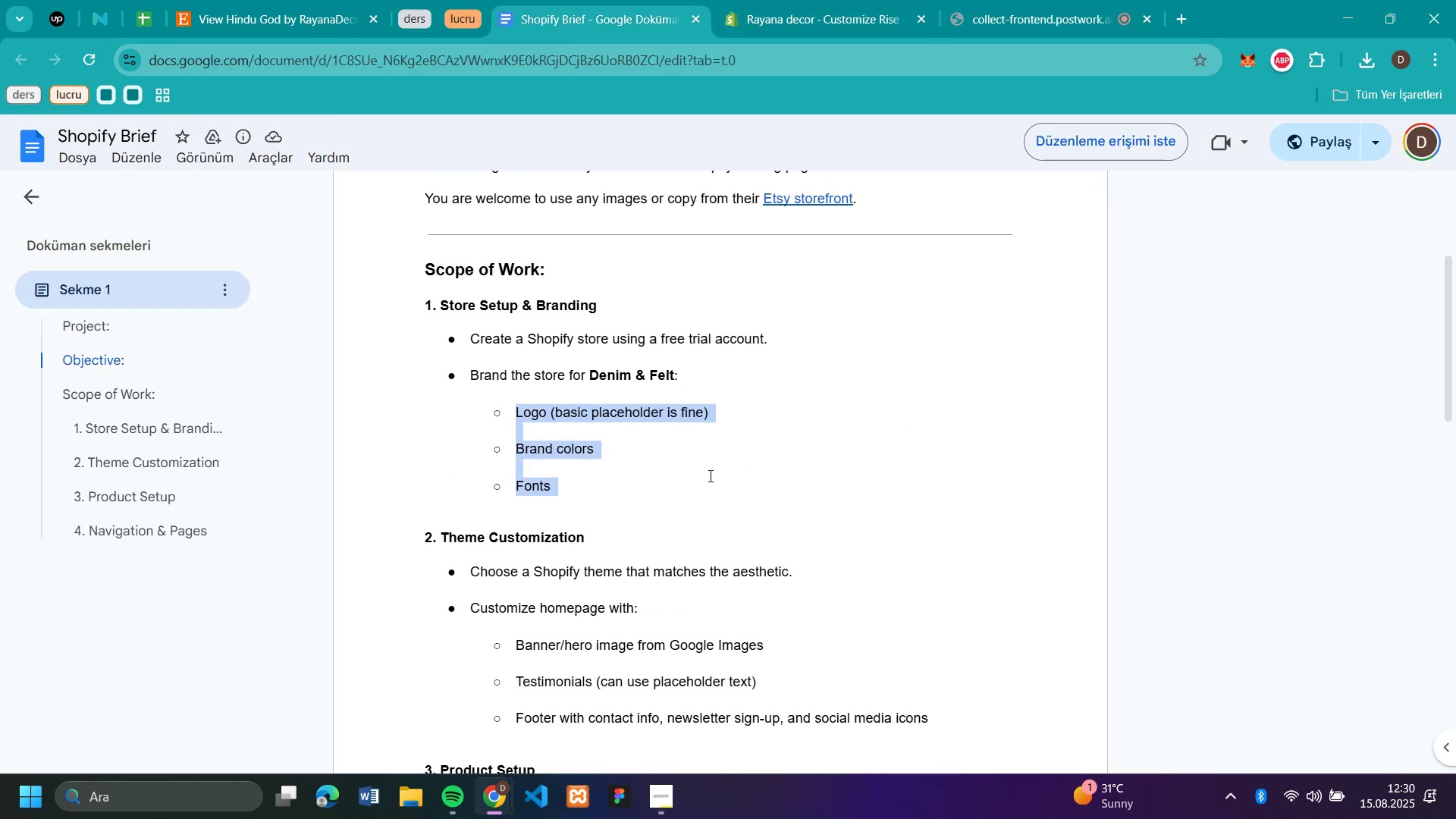 
left_click([714, 473])
 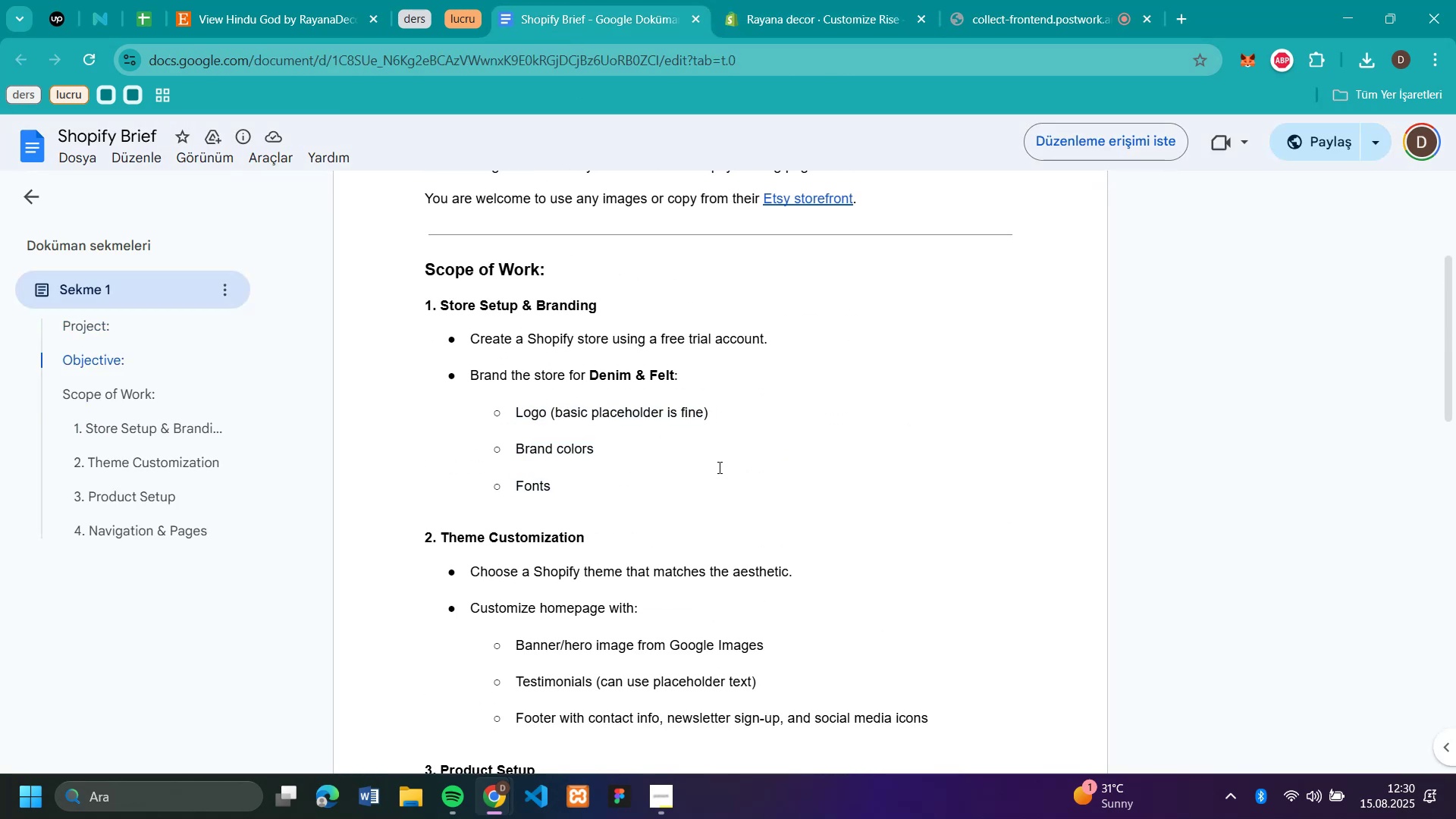 
scroll: coordinate [721, 463], scroll_direction: down, amount: 2.0
 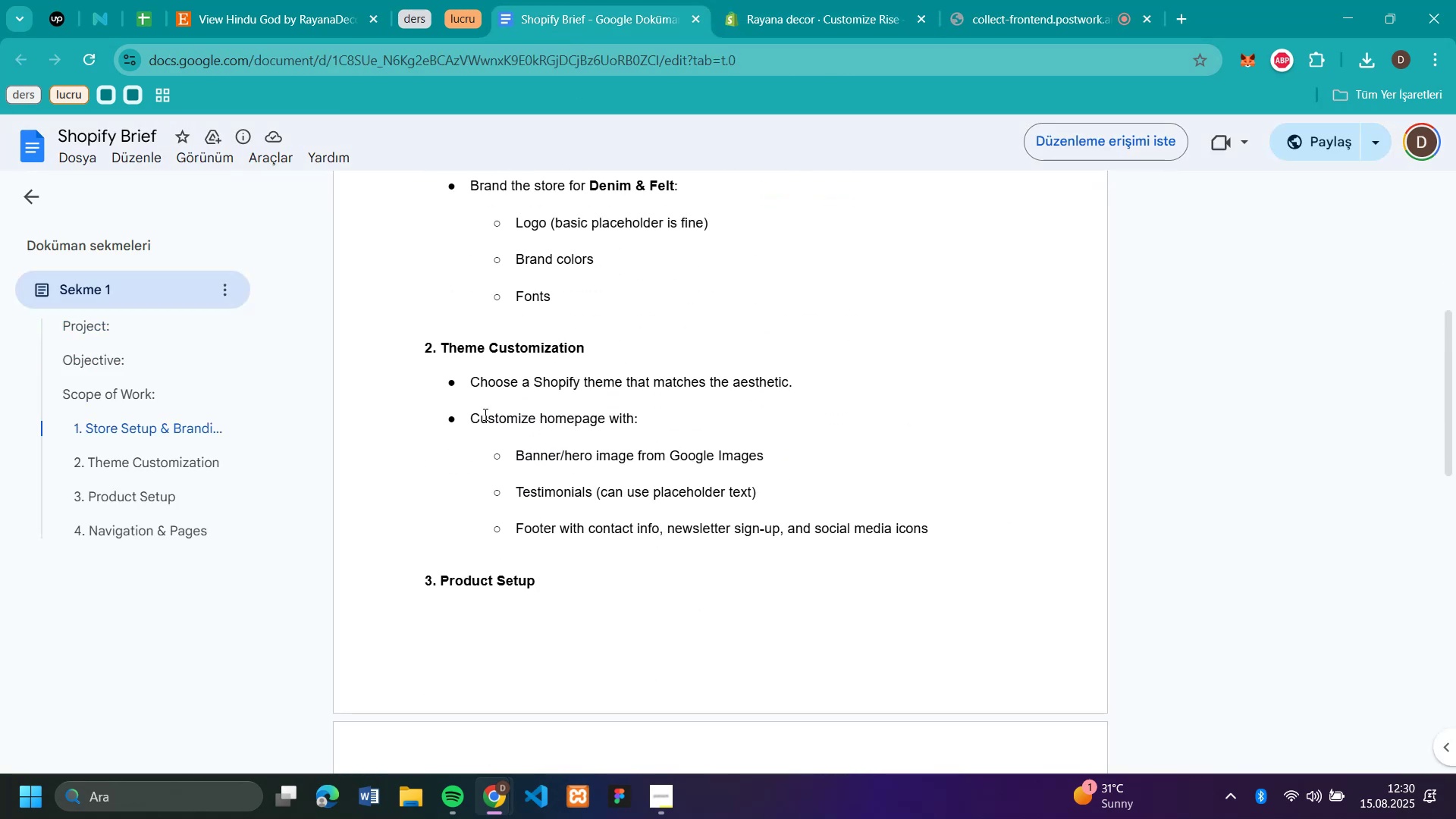 
left_click_drag(start_coordinate=[441, 416], to_coordinate=[1037, 544])
 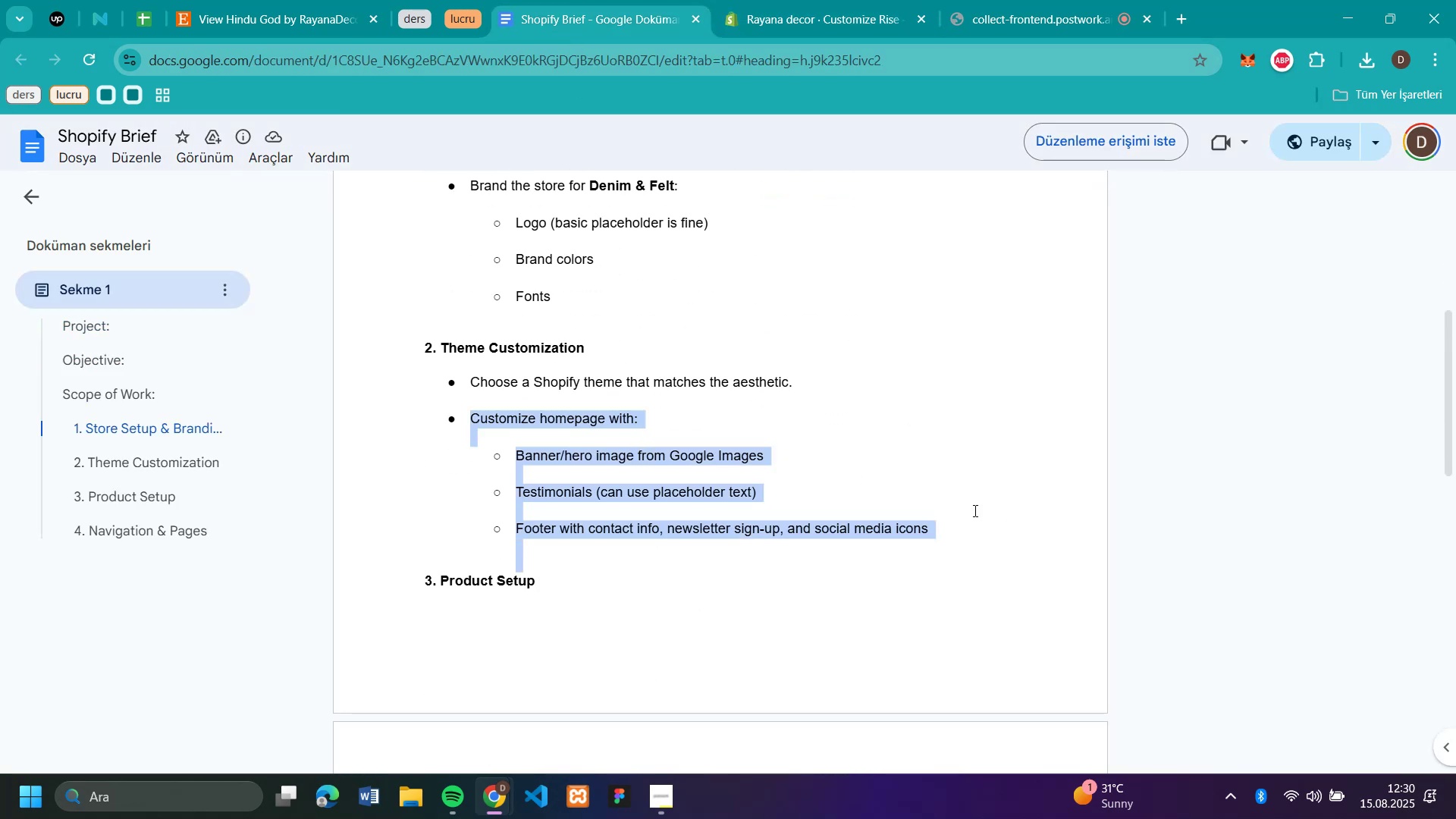 
left_click([974, 510])
 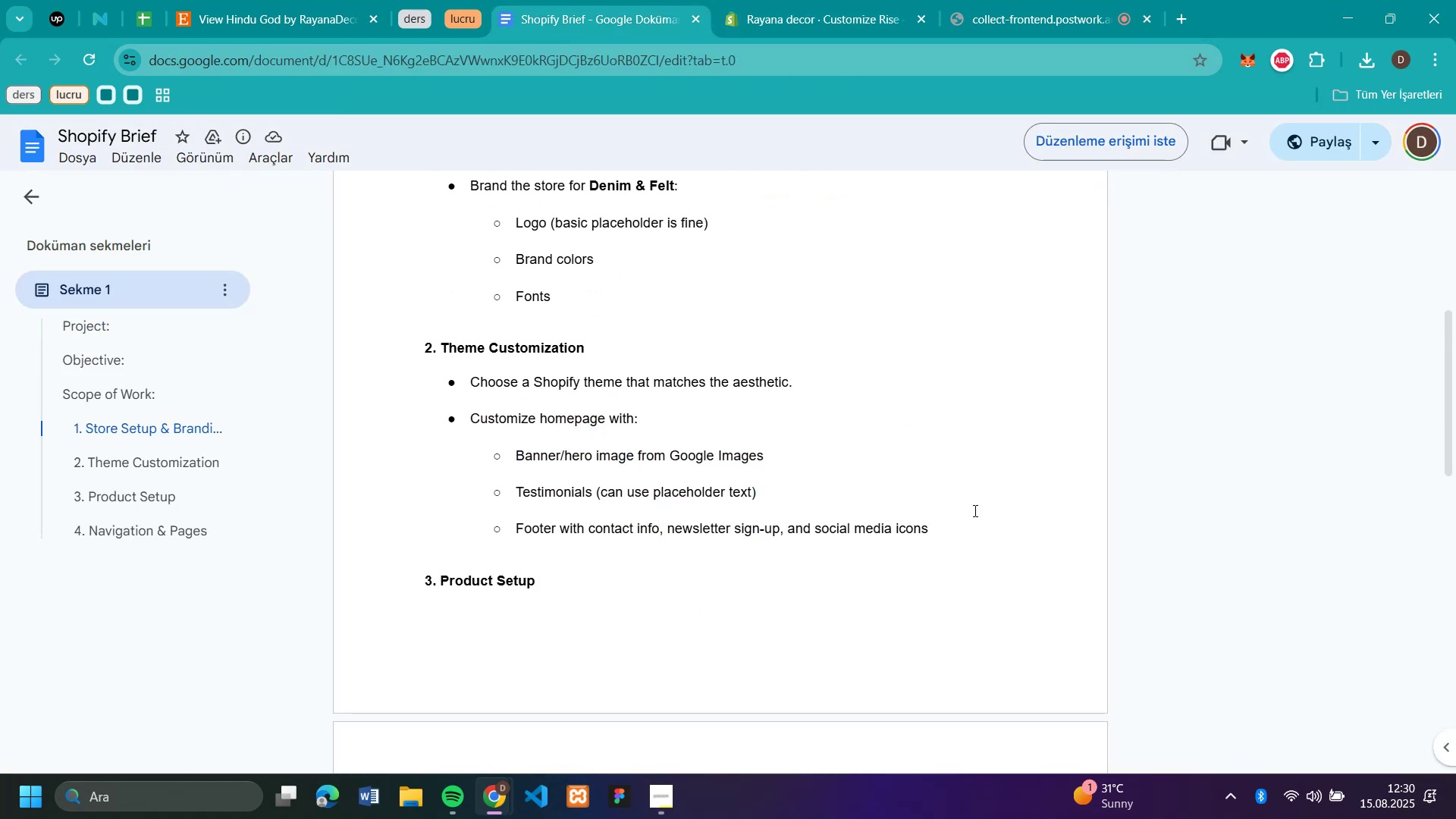 
scroll: coordinate [974, 510], scroll_direction: down, amount: 5.0
 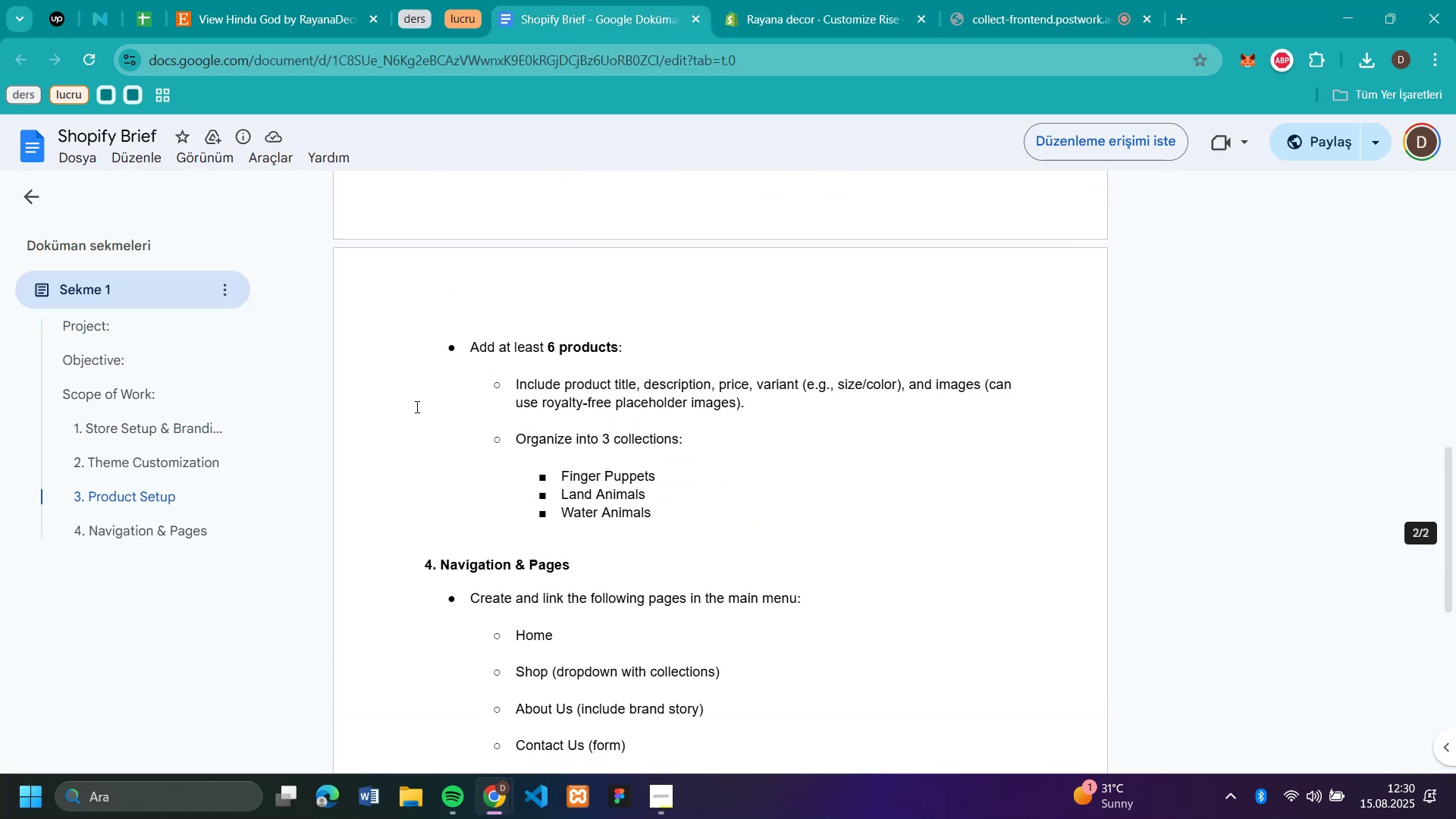 
left_click_drag(start_coordinate=[422, 348], to_coordinate=[701, 517])
 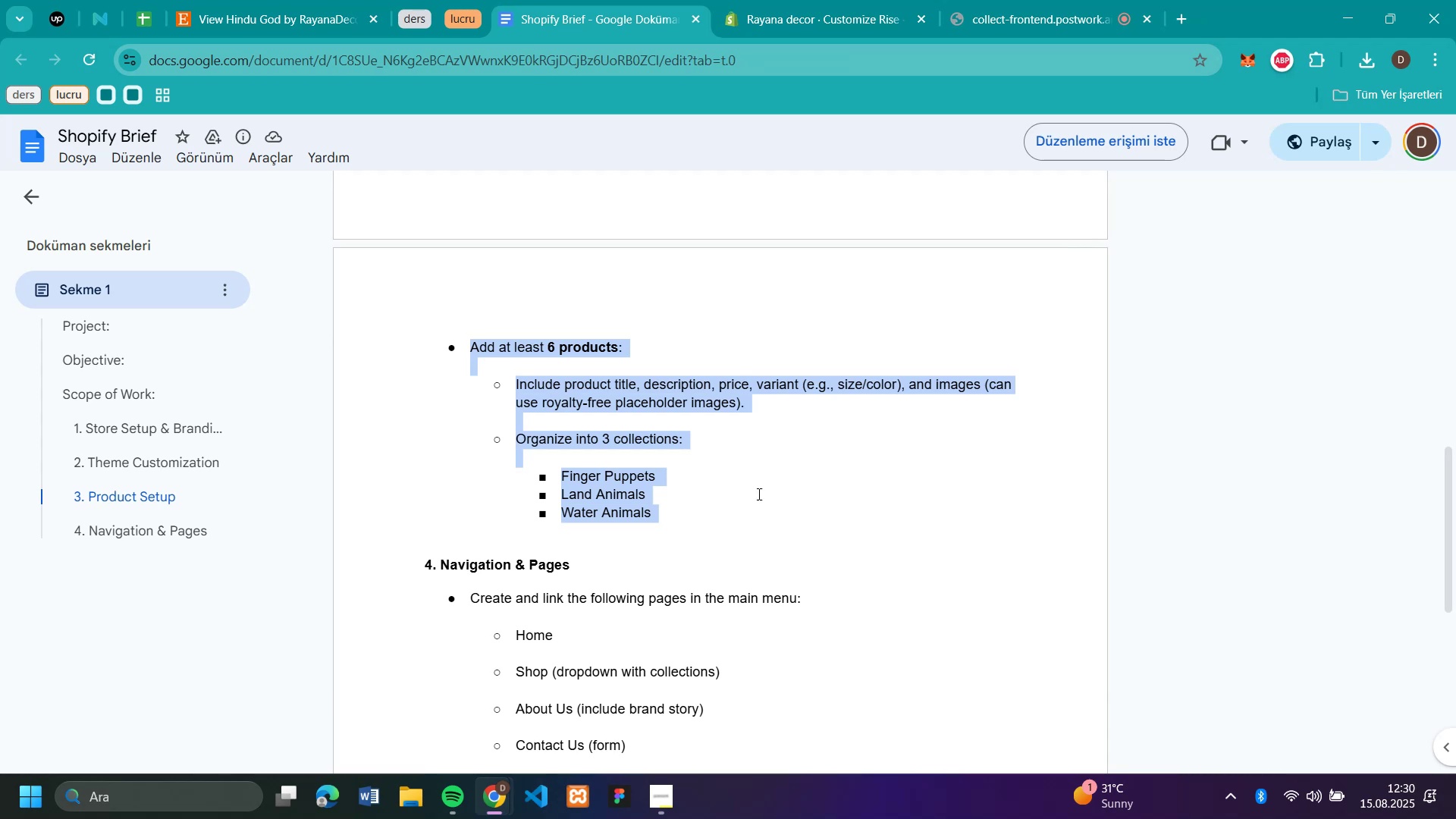 
left_click([758, 493])
 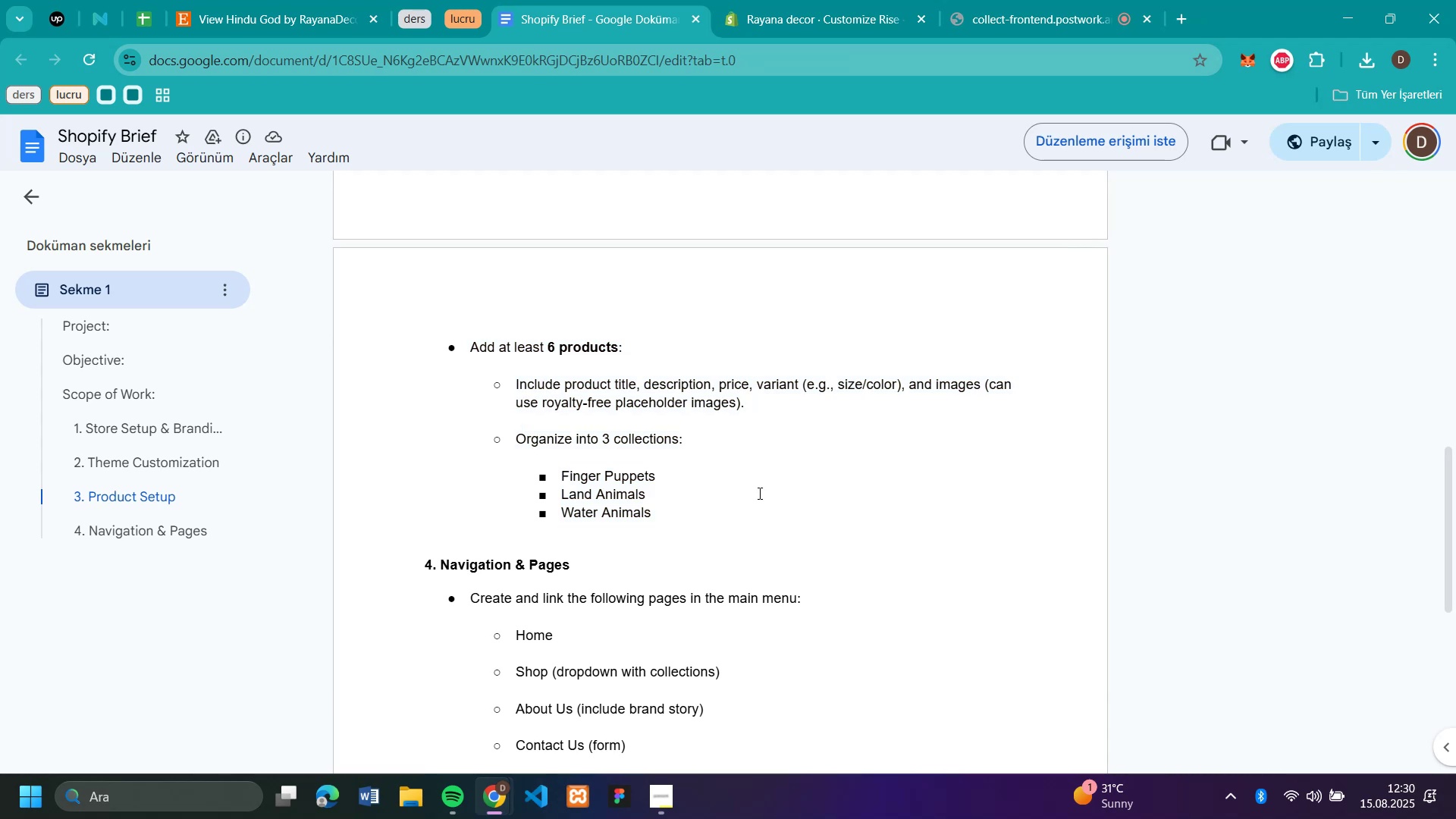 
scroll: coordinate [758, 493], scroll_direction: down, amount: 3.0
 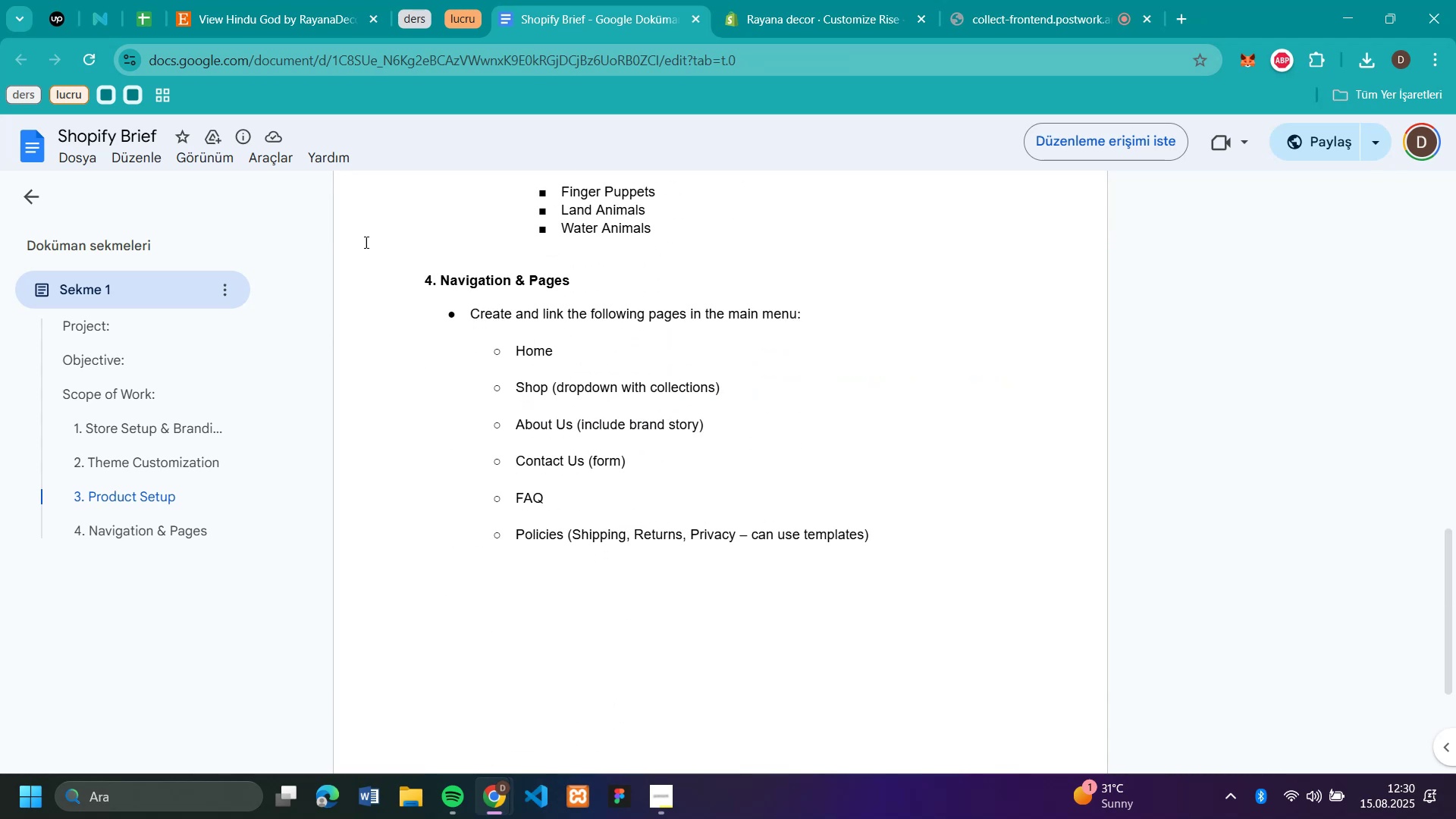 
left_click_drag(start_coordinate=[379, 248], to_coordinate=[930, 535])
 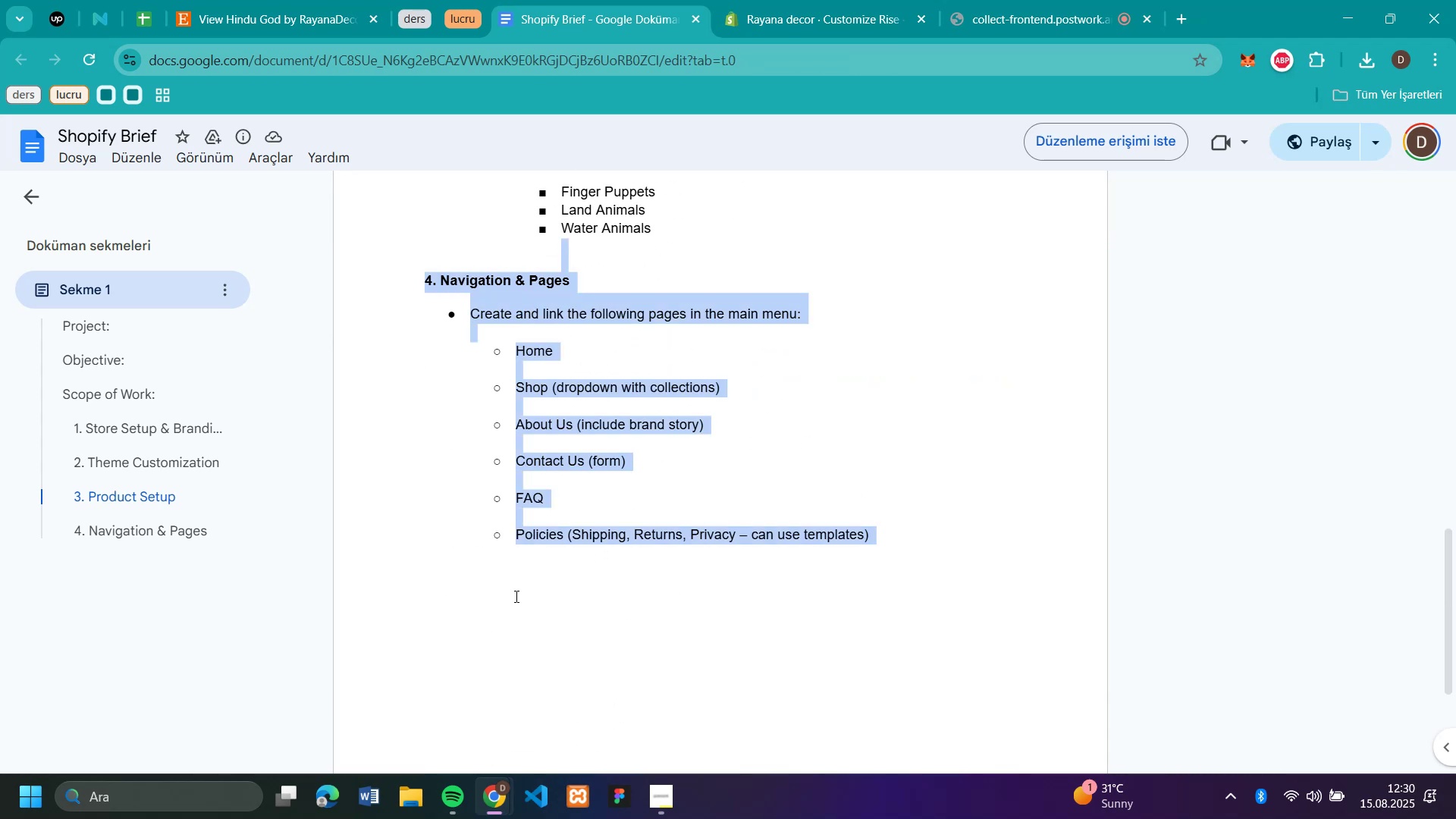 
left_click([515, 596])
 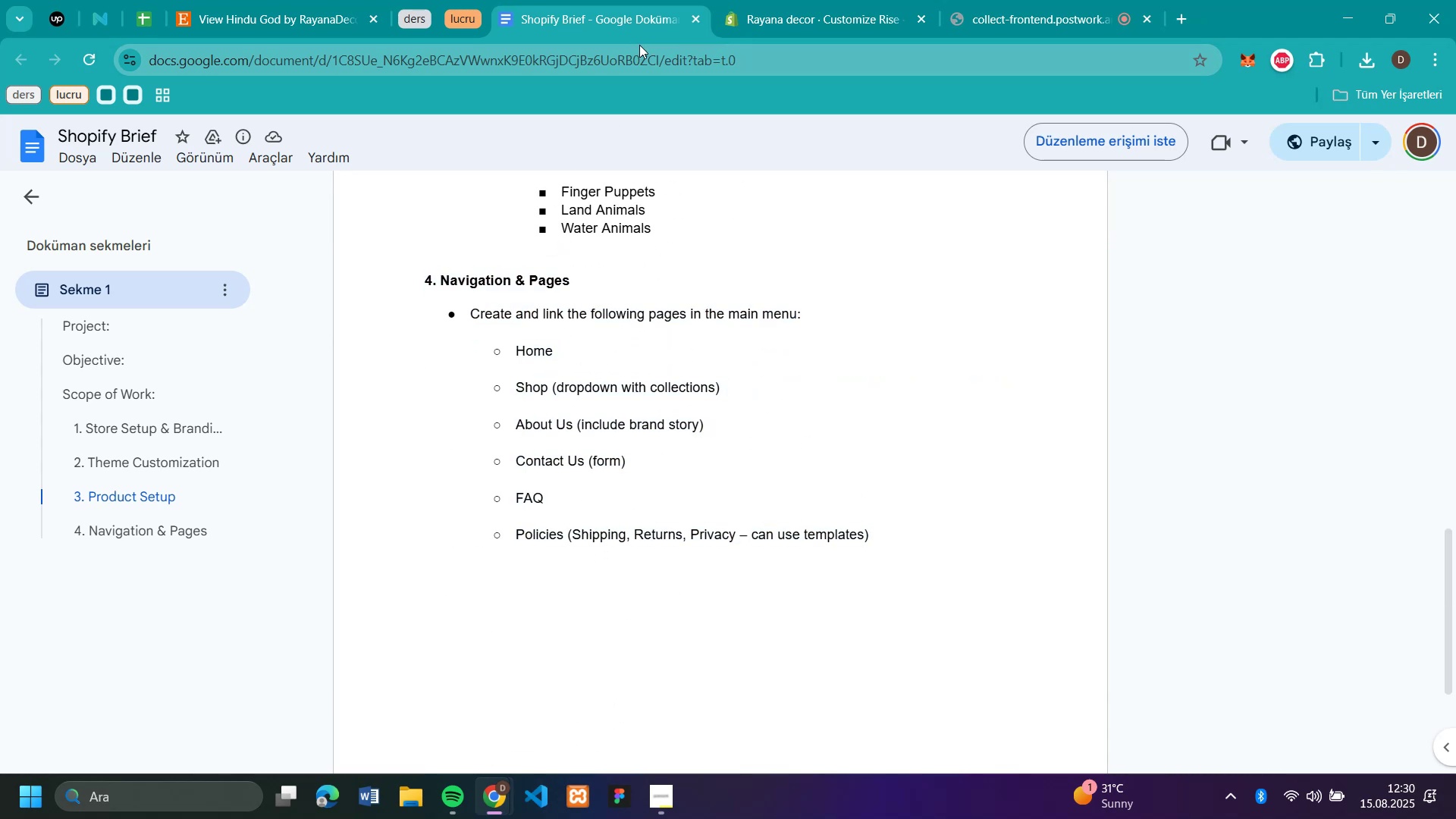 
left_click([797, 25])
 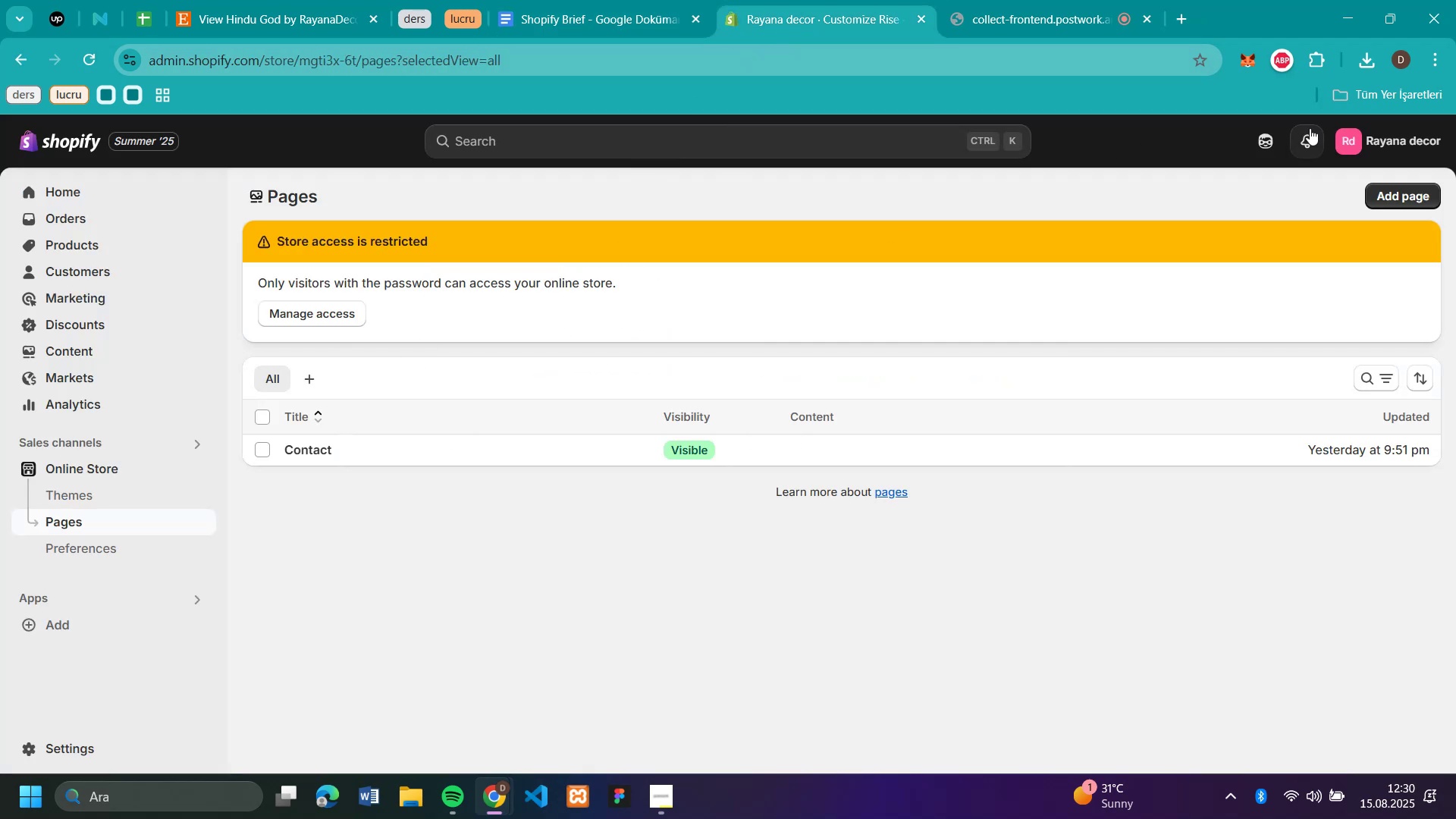 
left_click([1384, 193])
 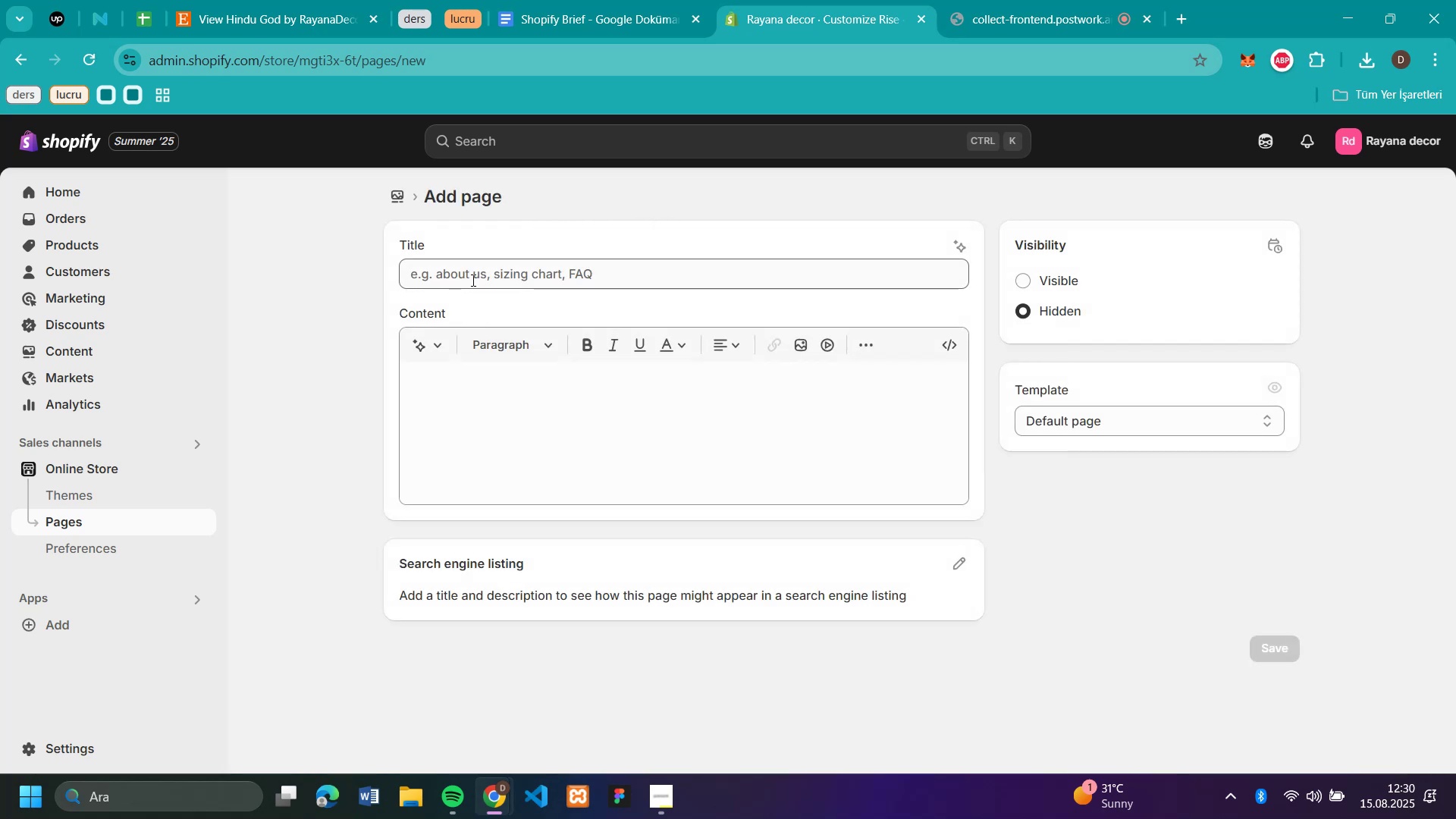 
left_click([472, 280])
 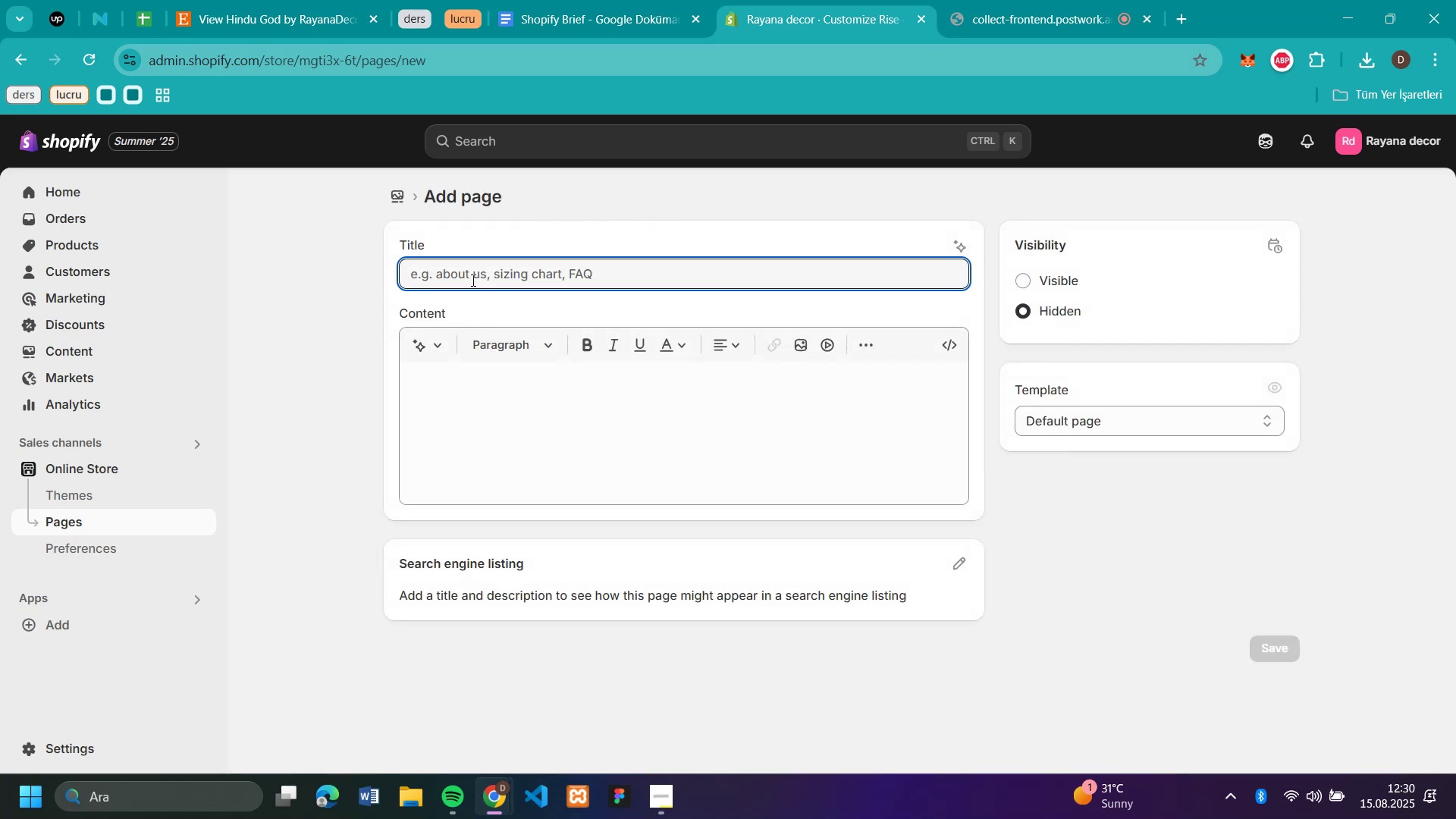 
type(About Us)
 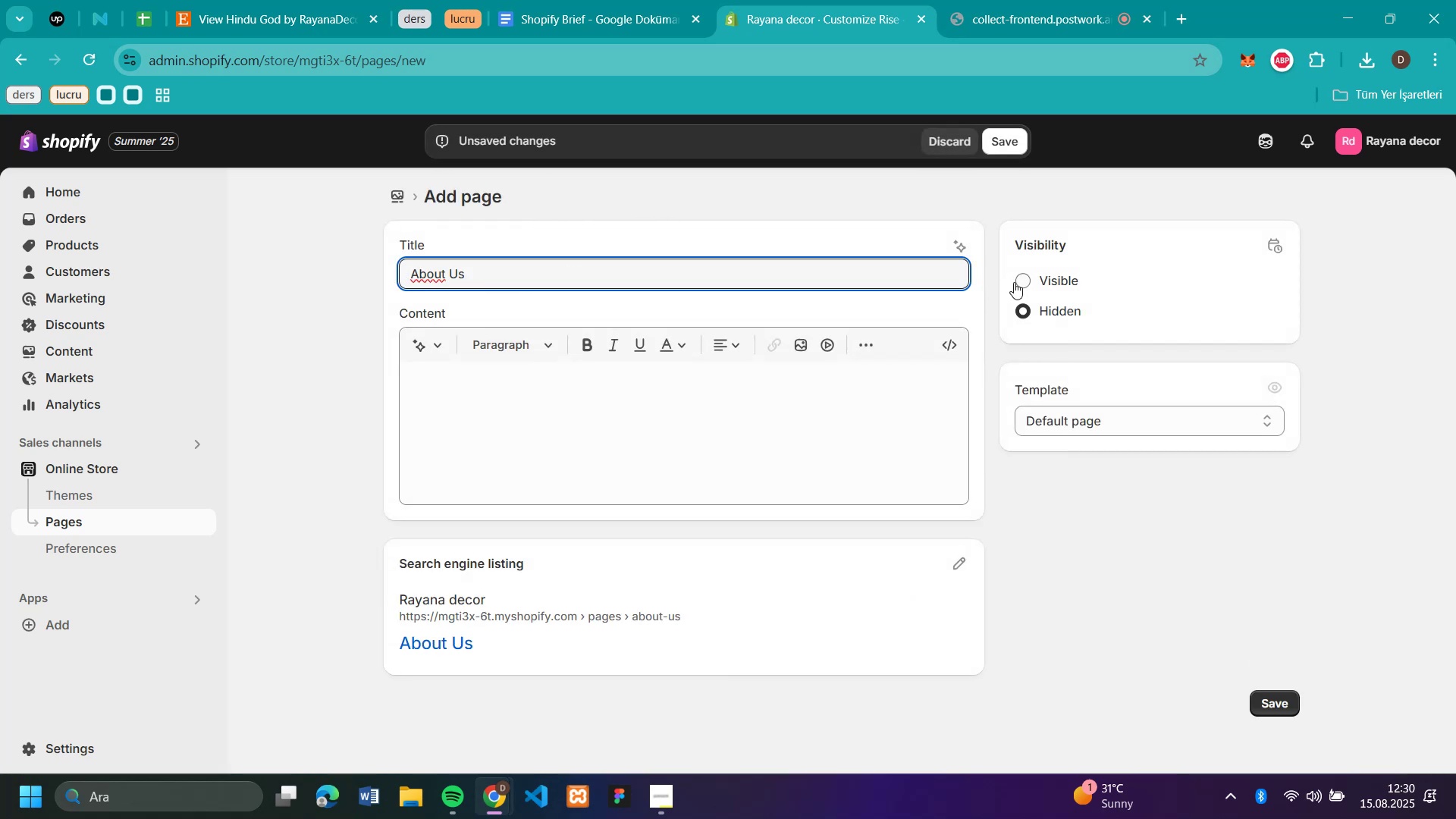 
left_click([1021, 282])
 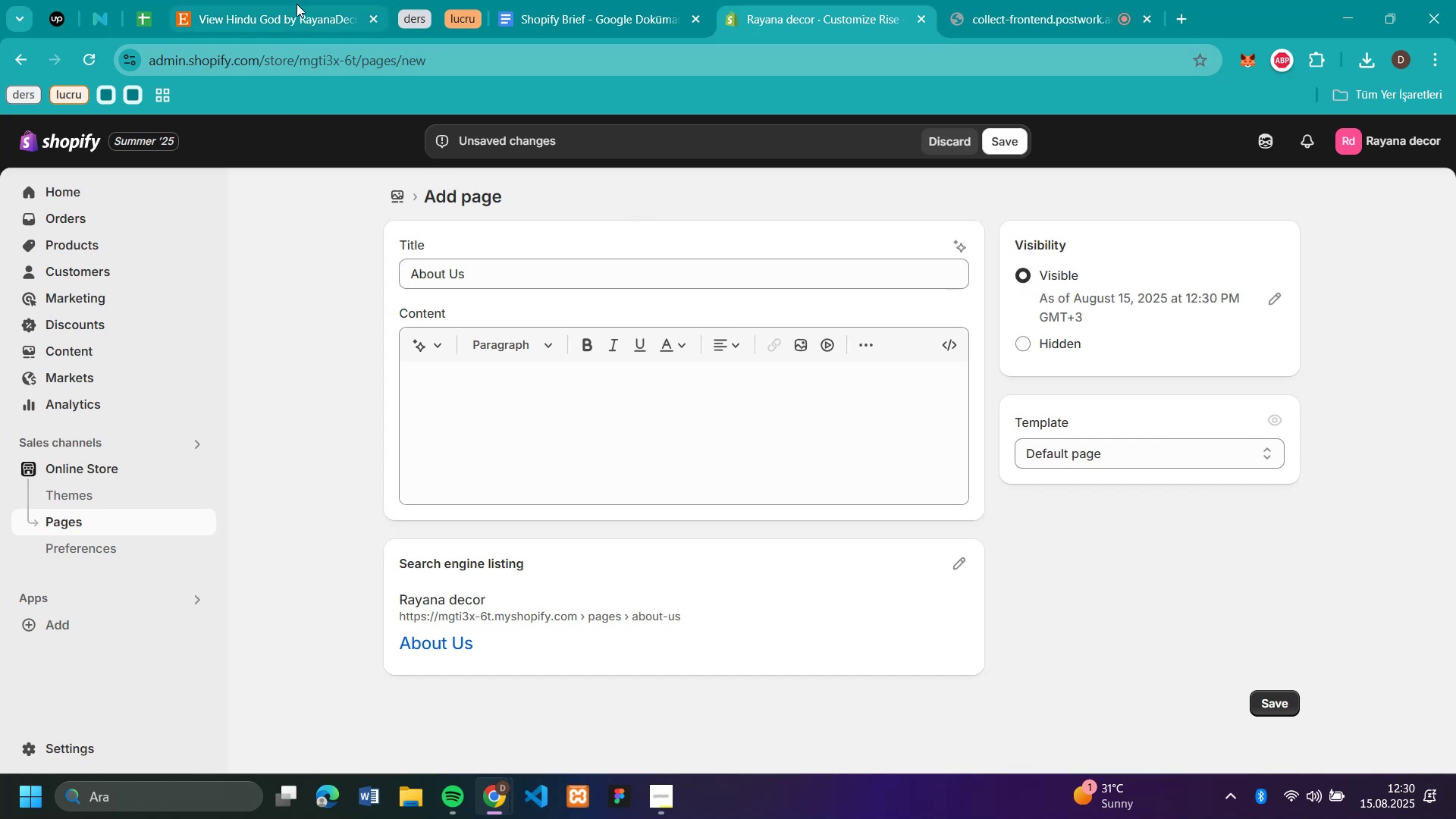 
left_click([299, 20])
 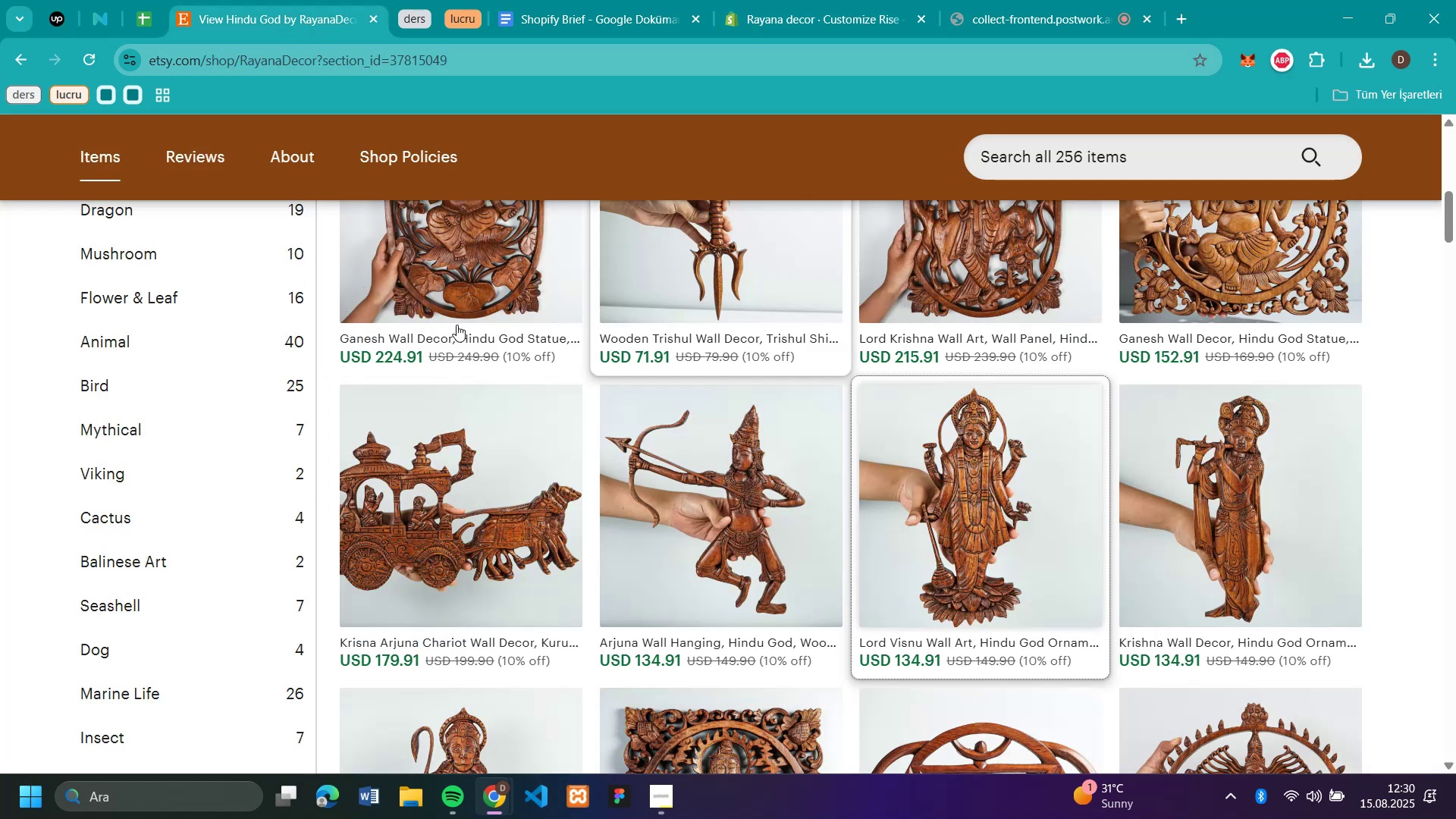 
scroll: coordinate [413, 324], scroll_direction: up, amount: 1.0
 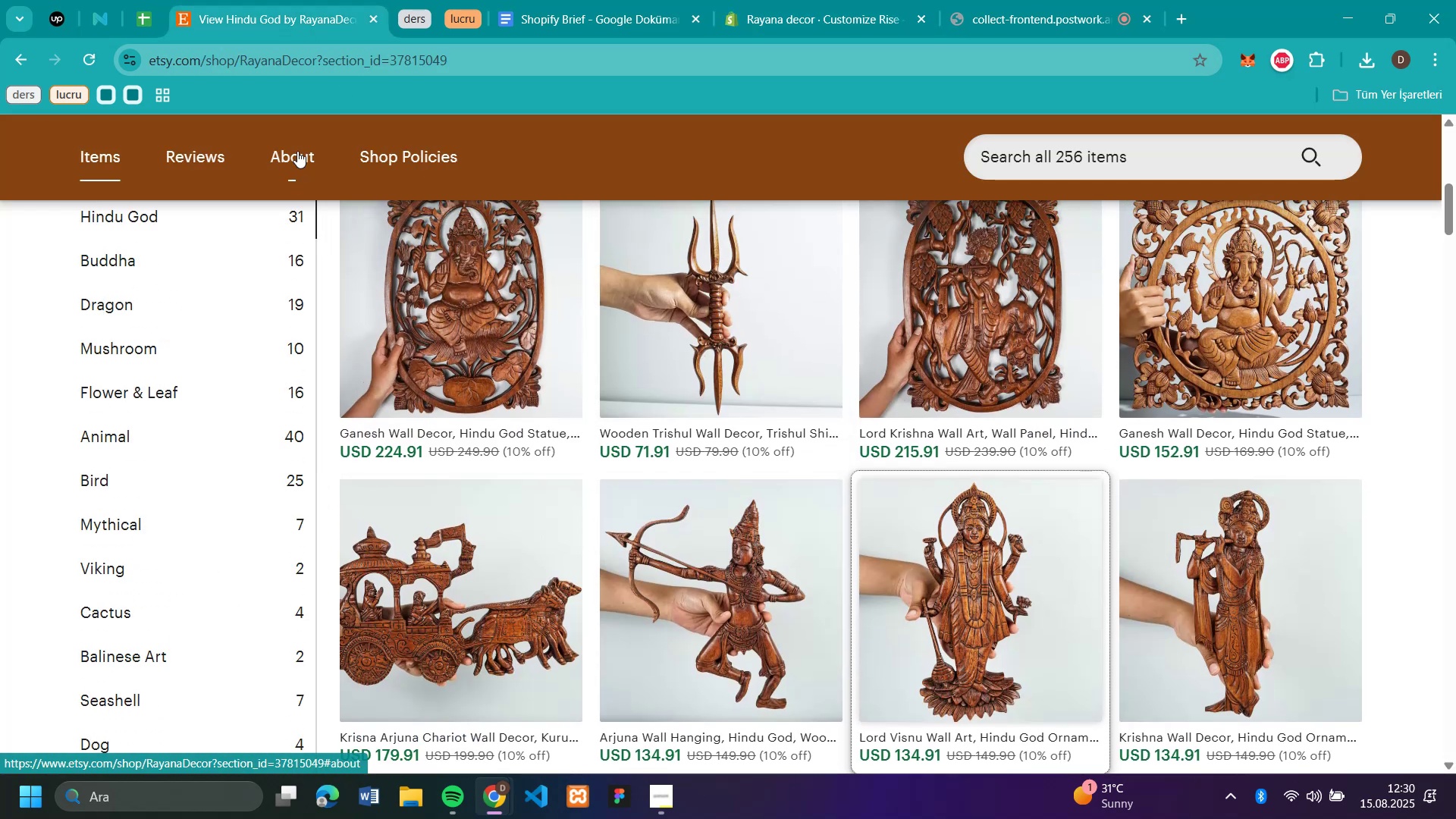 
left_click([297, 145])
 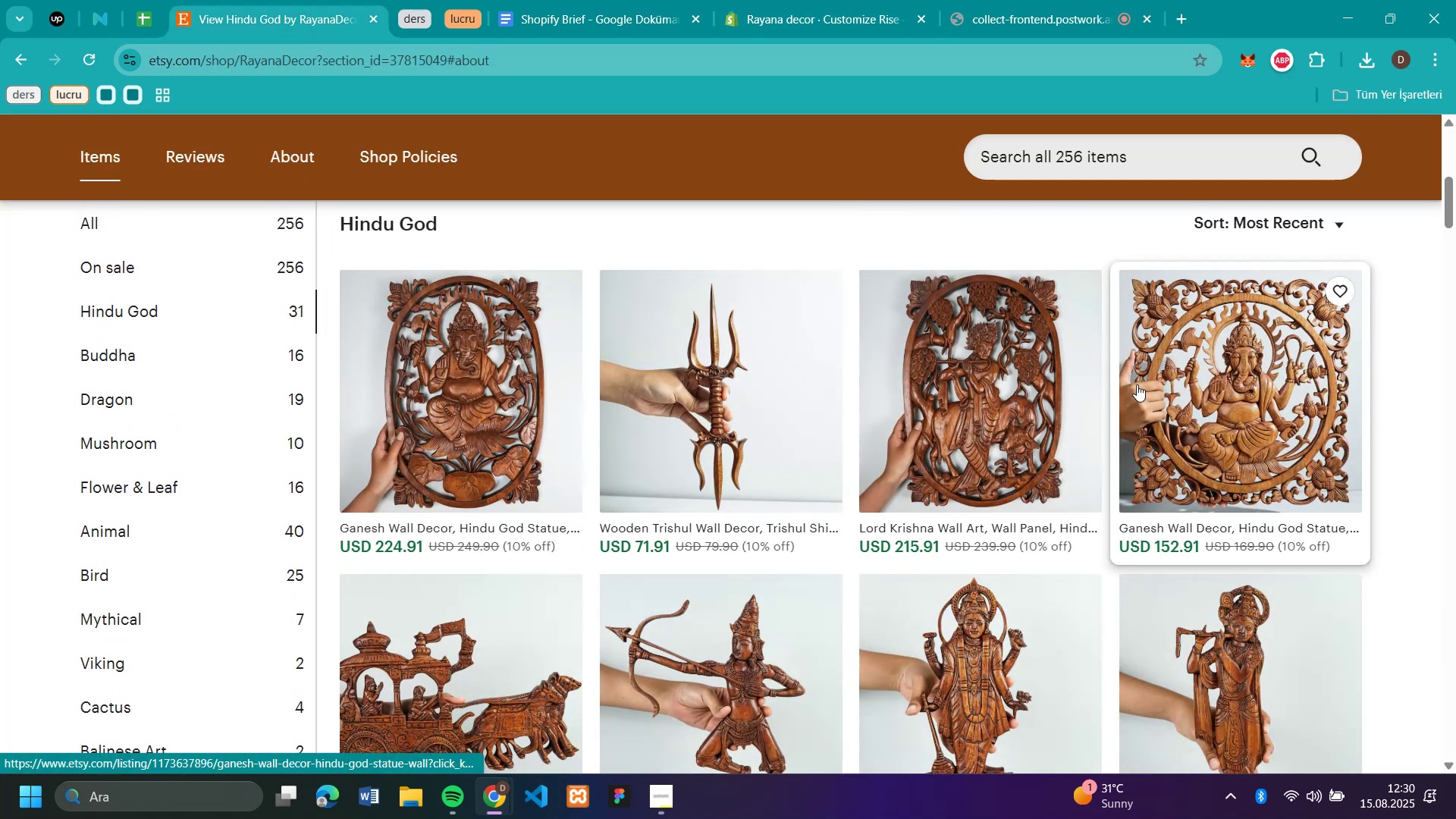 
scroll: coordinate [1137, 384], scroll_direction: down, amount: 18.0
 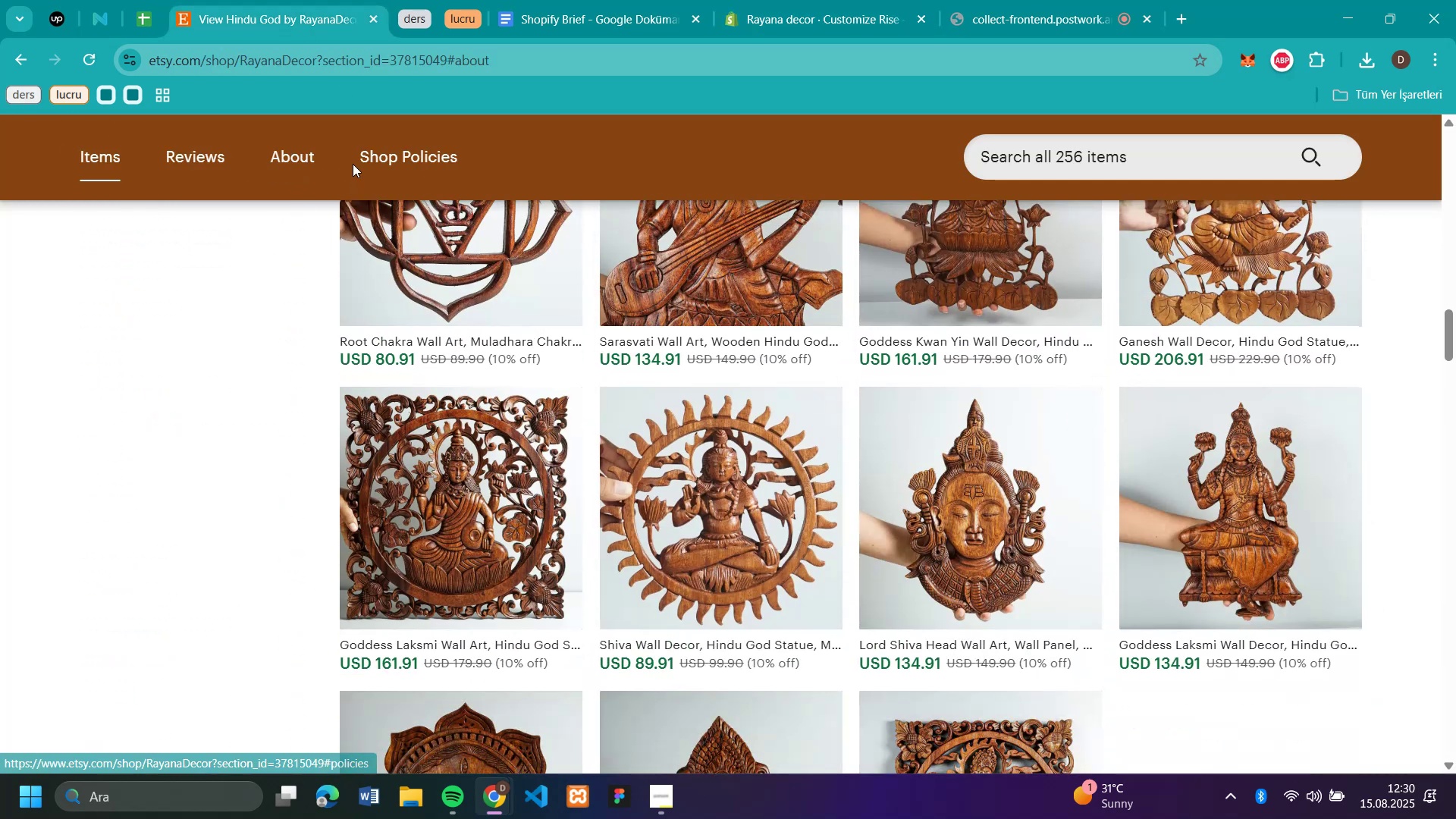 
left_click([294, 156])
 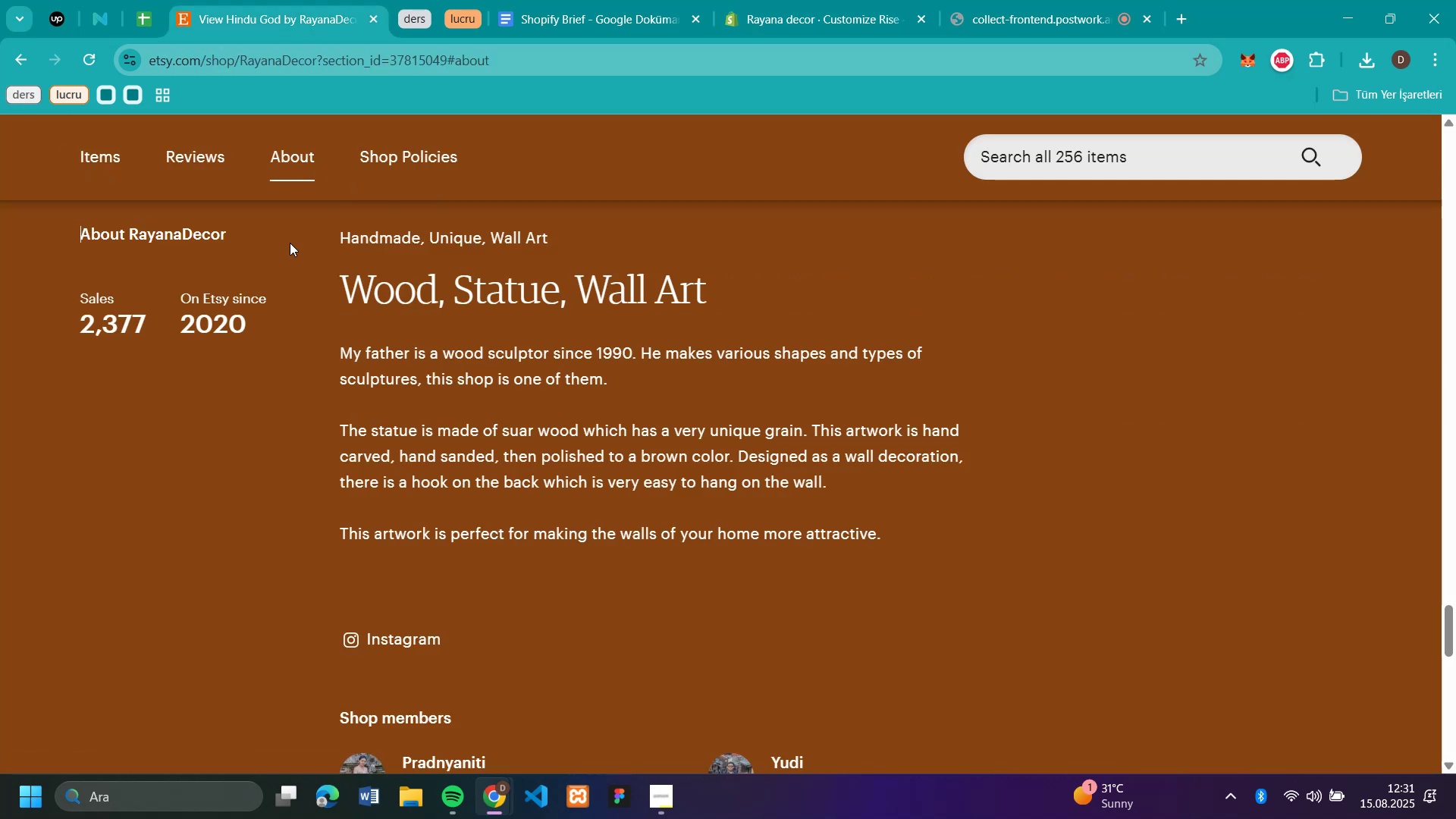 
scroll: coordinate [391, 306], scroll_direction: up, amount: 1.0
 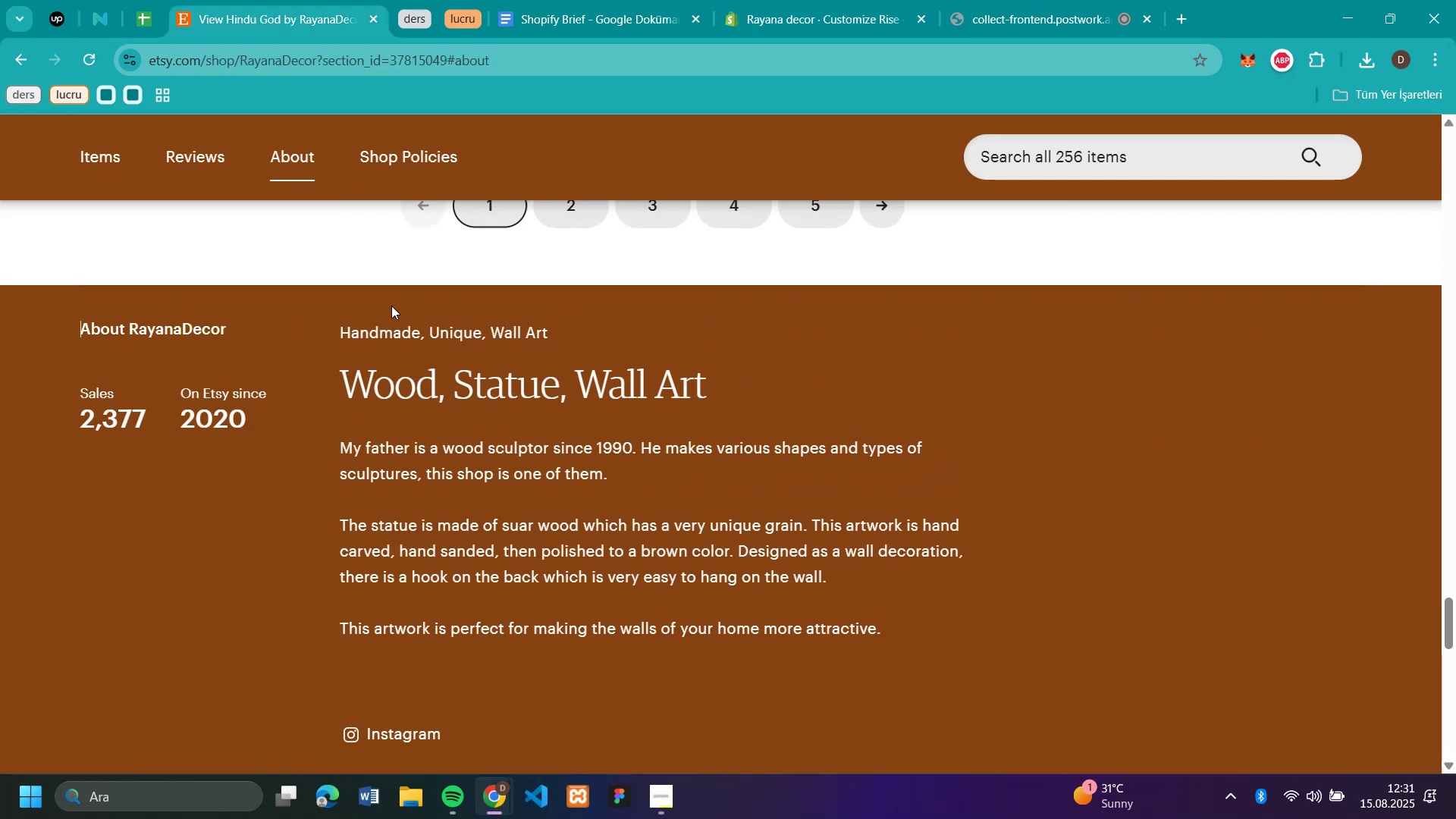 
scroll: coordinate [391, 306], scroll_direction: down, amount: 1.0
 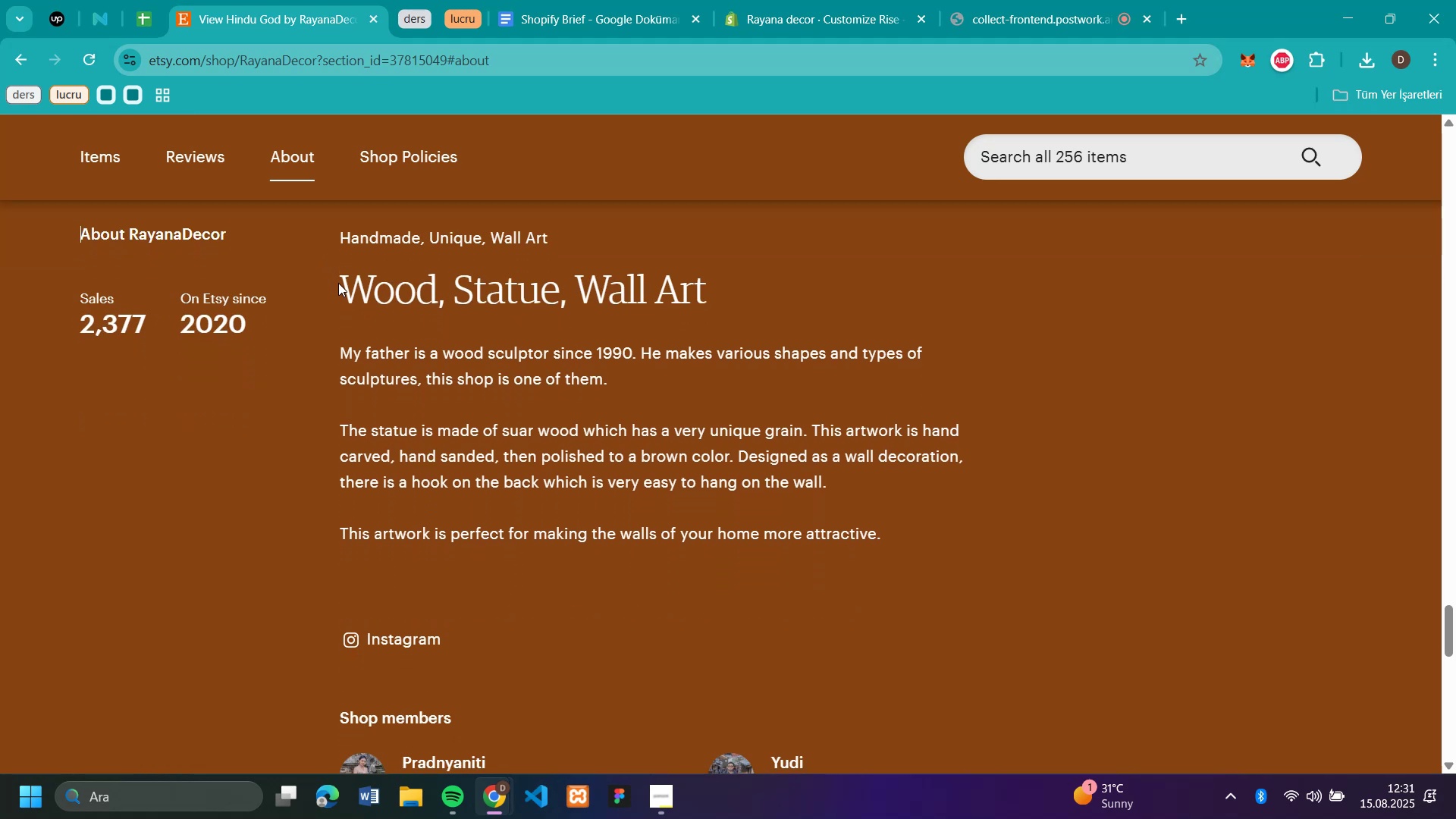 
left_click_drag(start_coordinate=[338, 283], to_coordinate=[953, 540])
 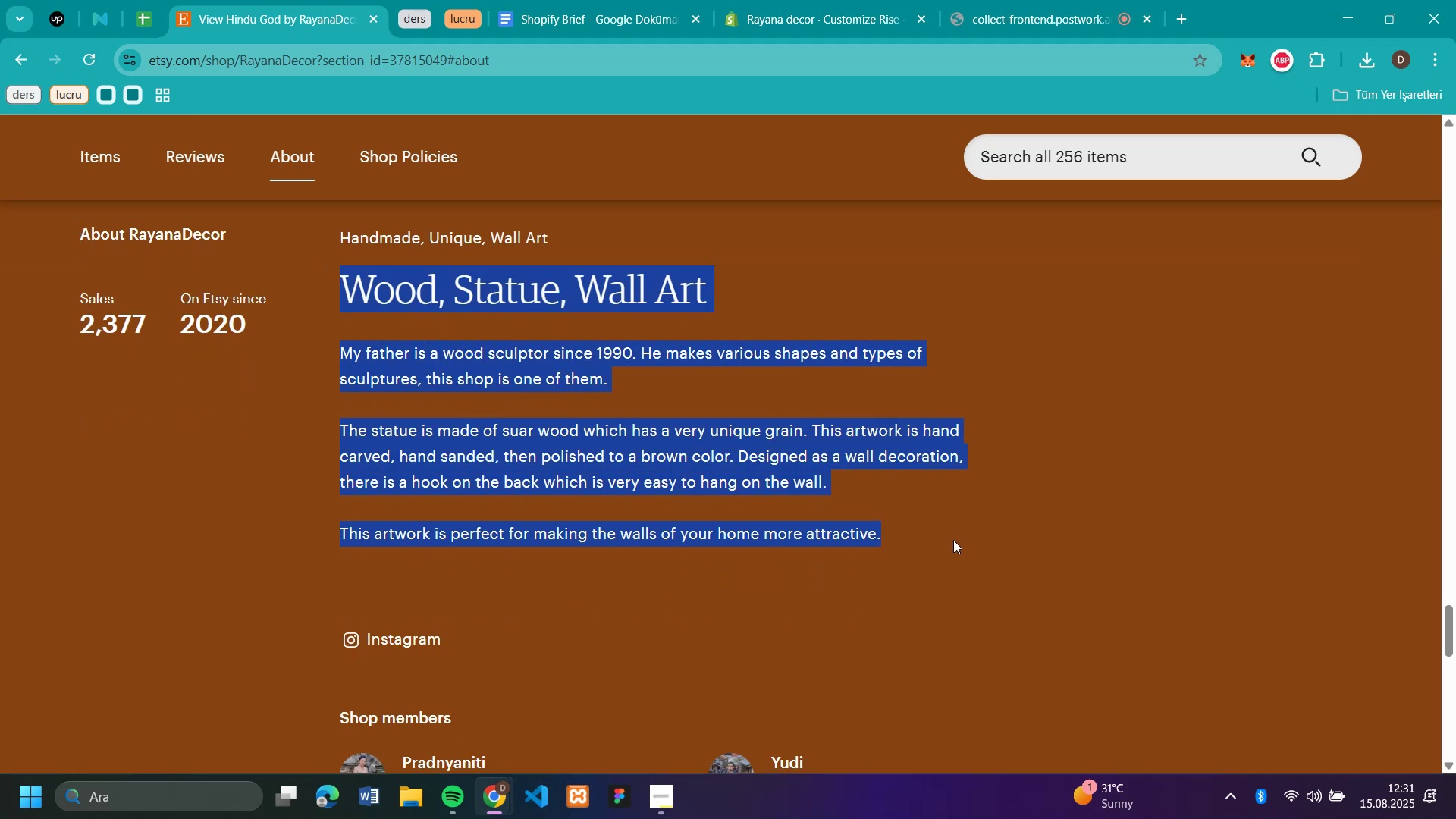 
key(Control+C)
 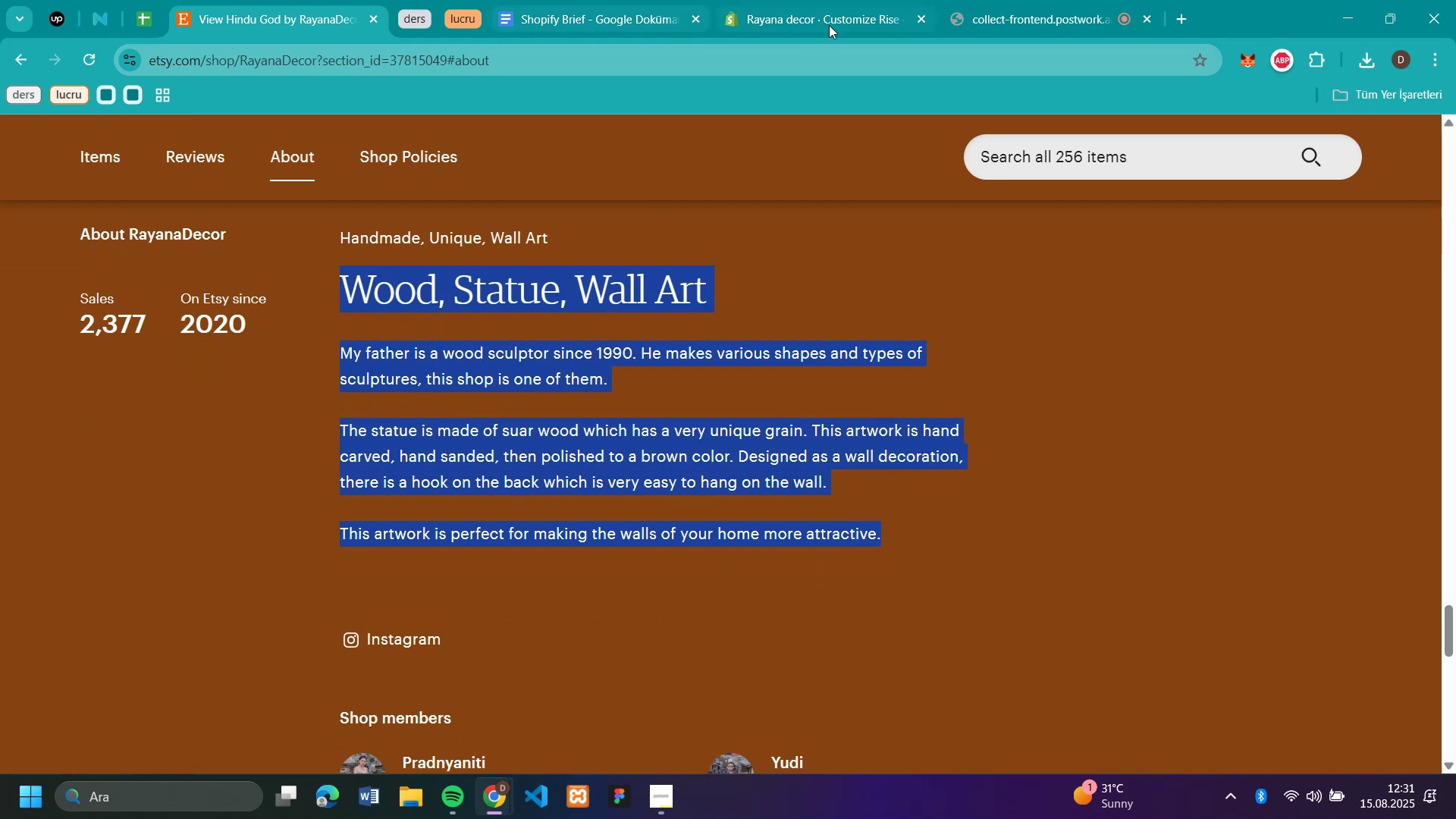 
left_click([834, 26])
 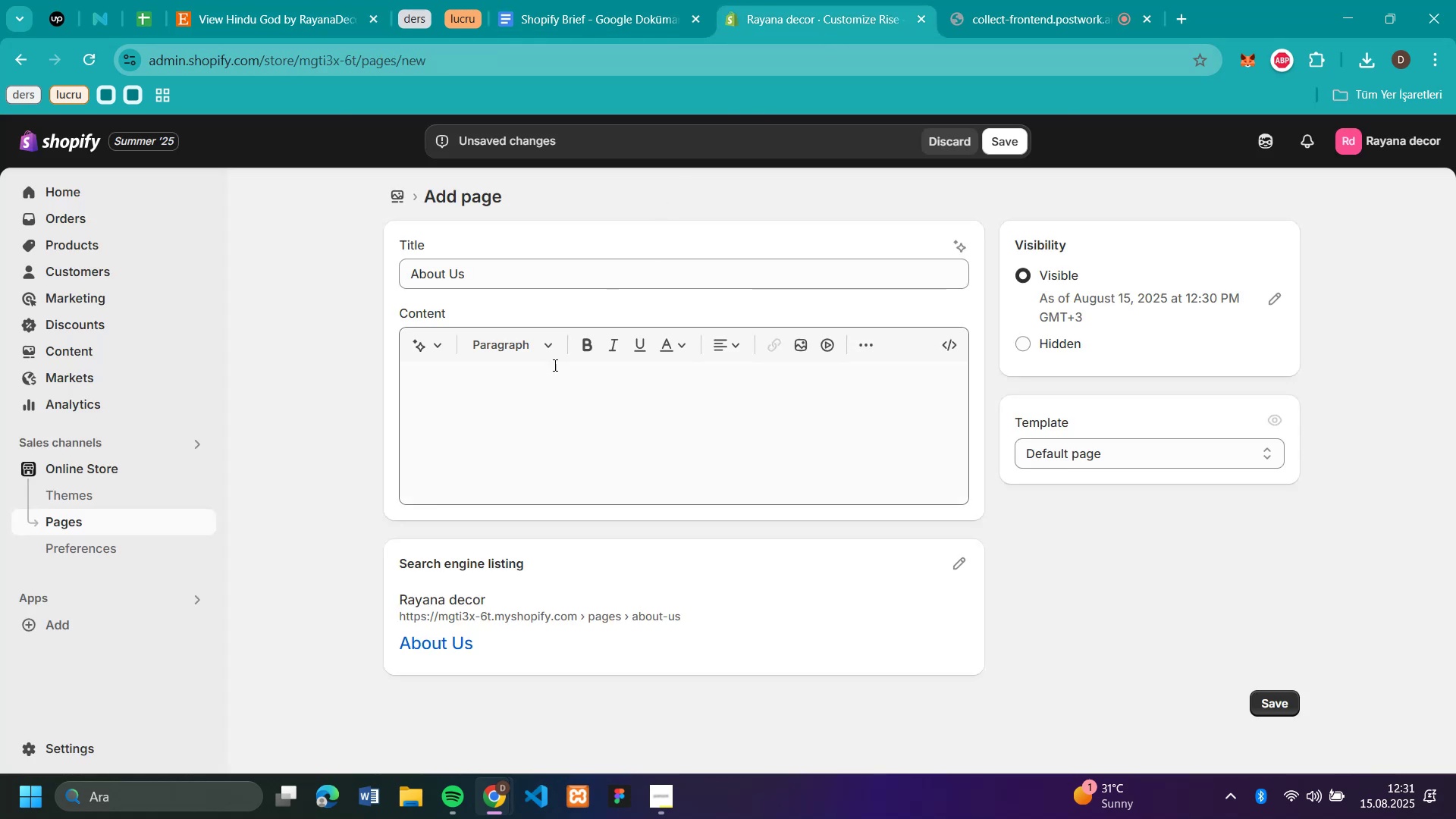 
left_click([545, 374])
 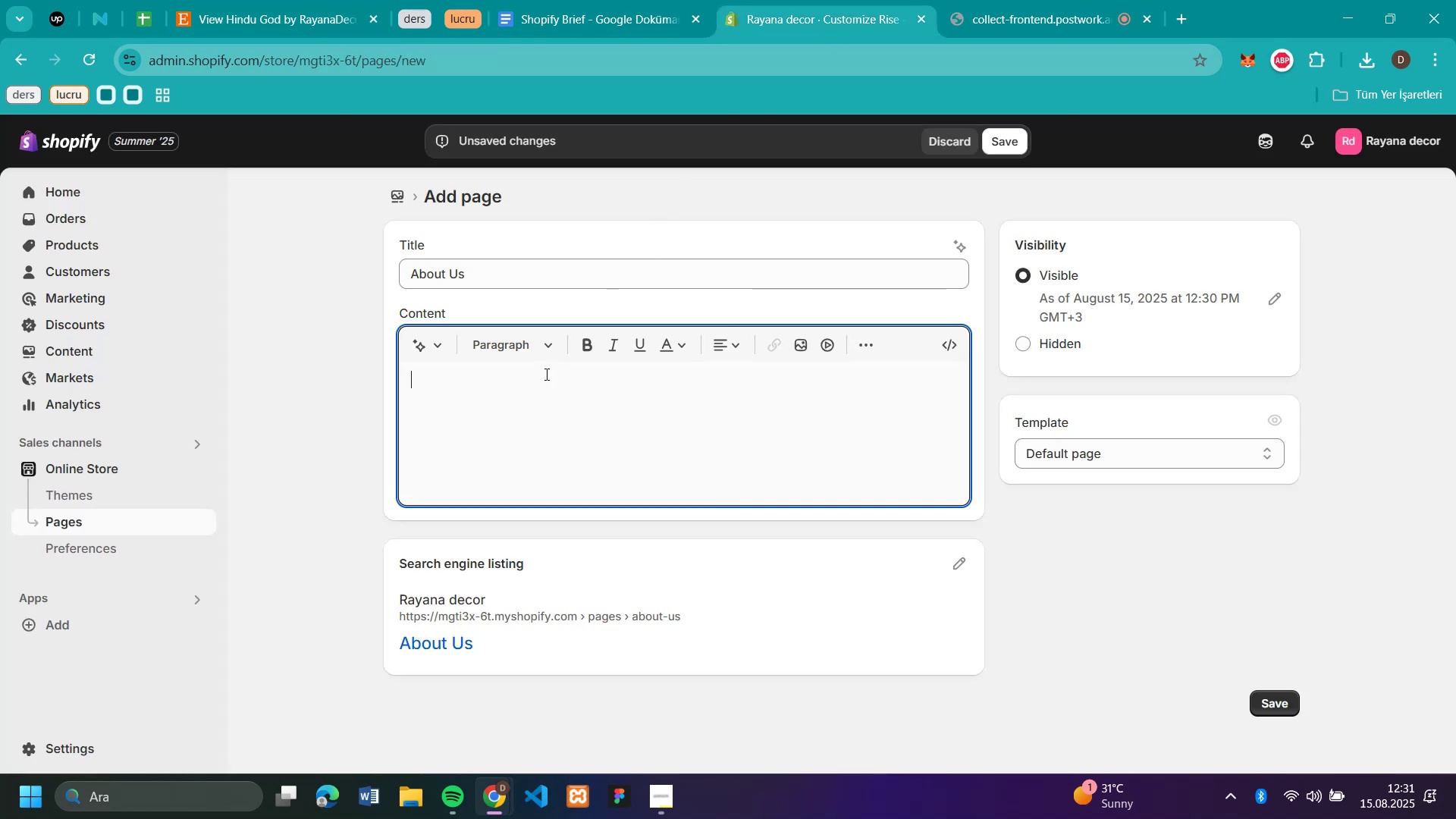 
key(Control+V)
 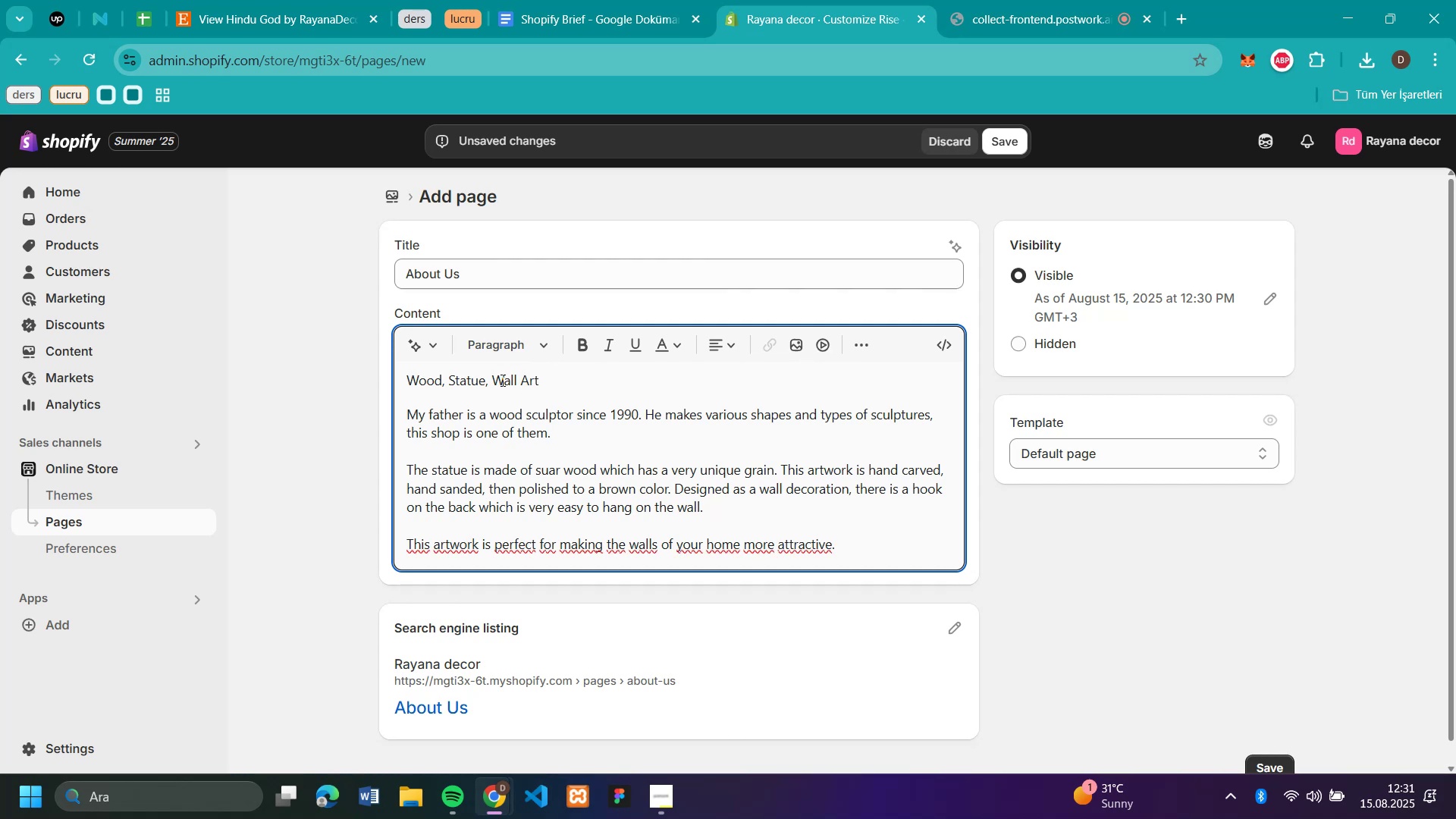 
left_click([406, 379])
 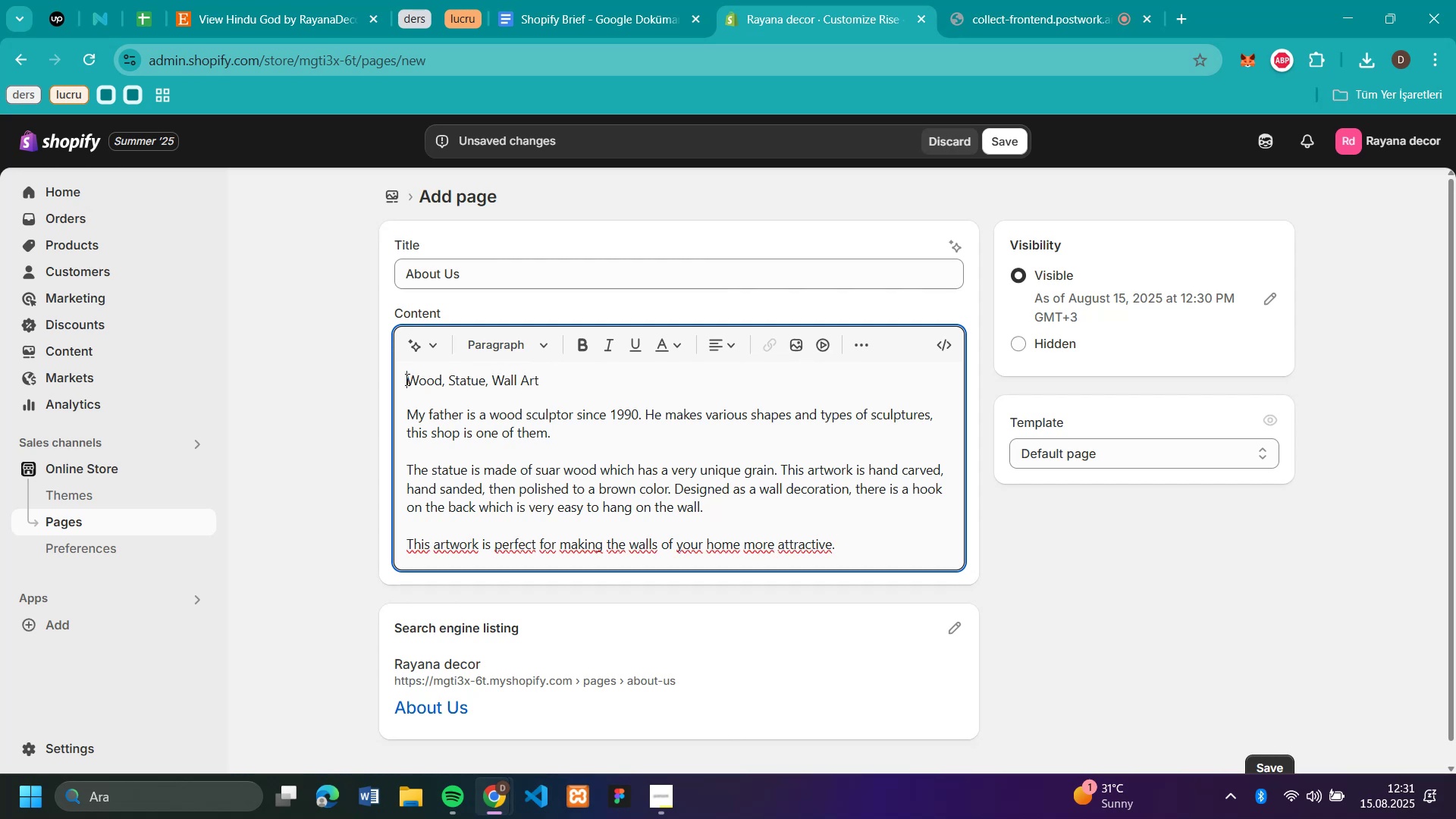 
key(Shift+ShiftRight)
 